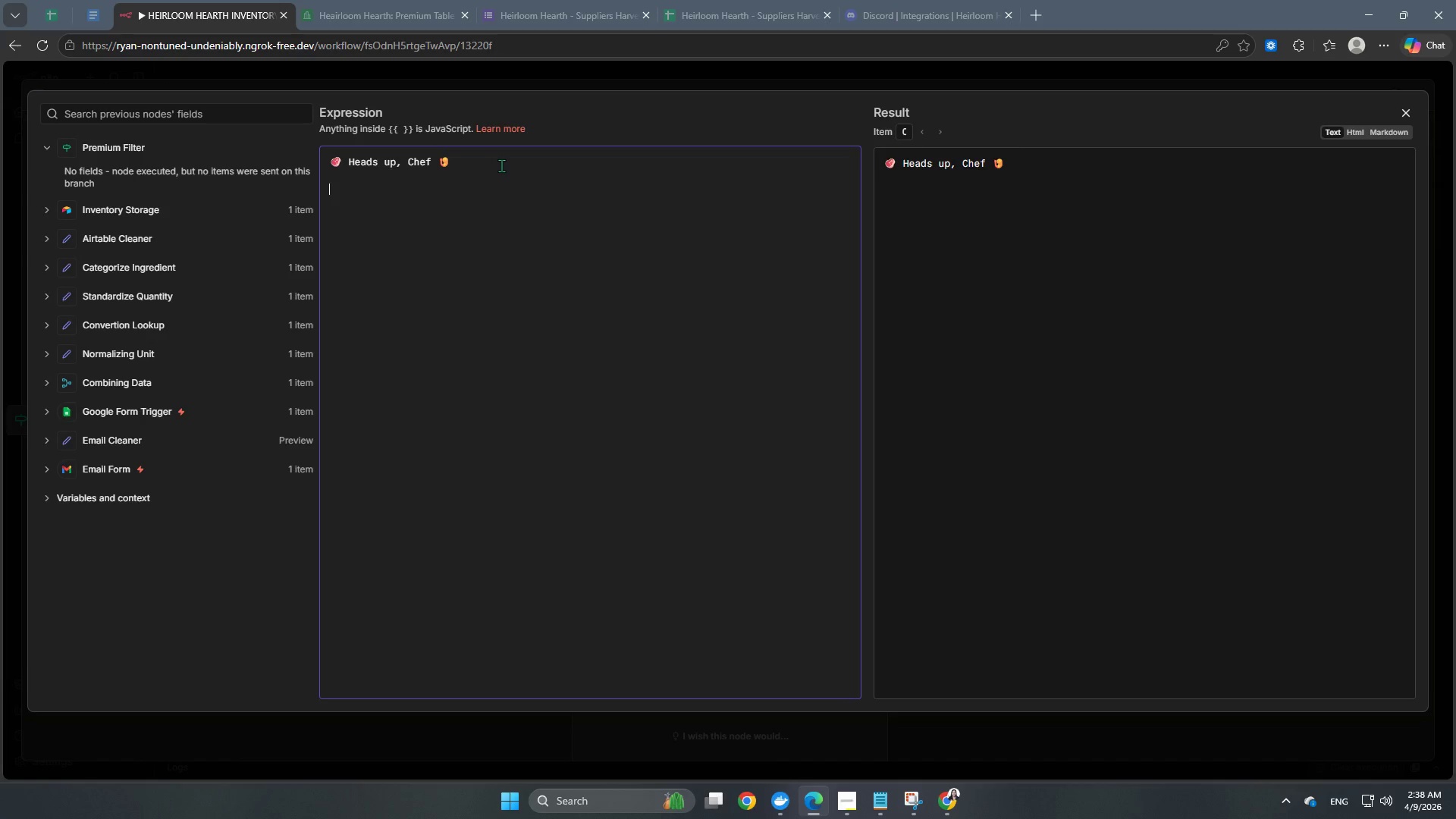 
type(A premium ingredient just arrived.)
 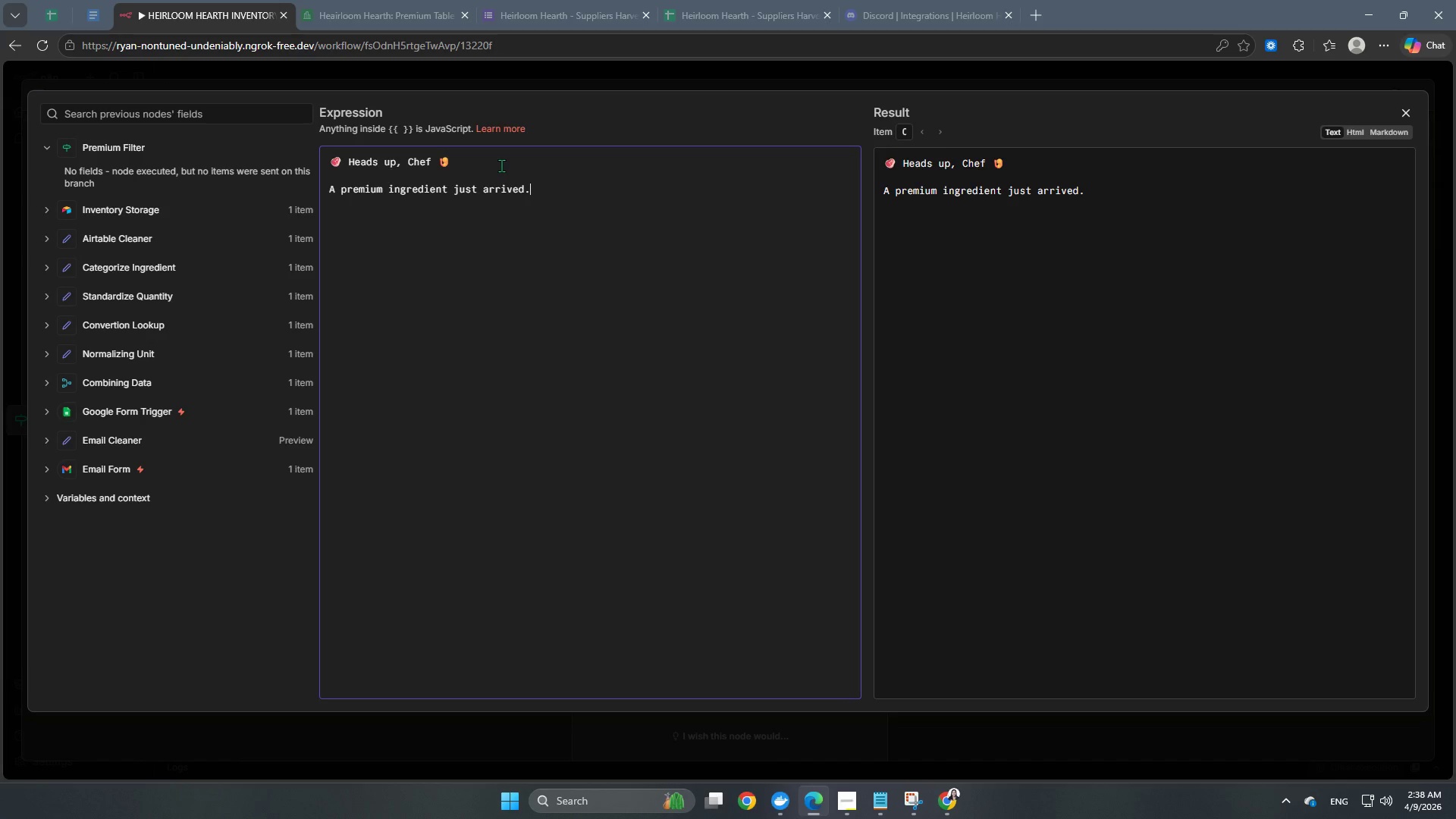 
key(Enter)
 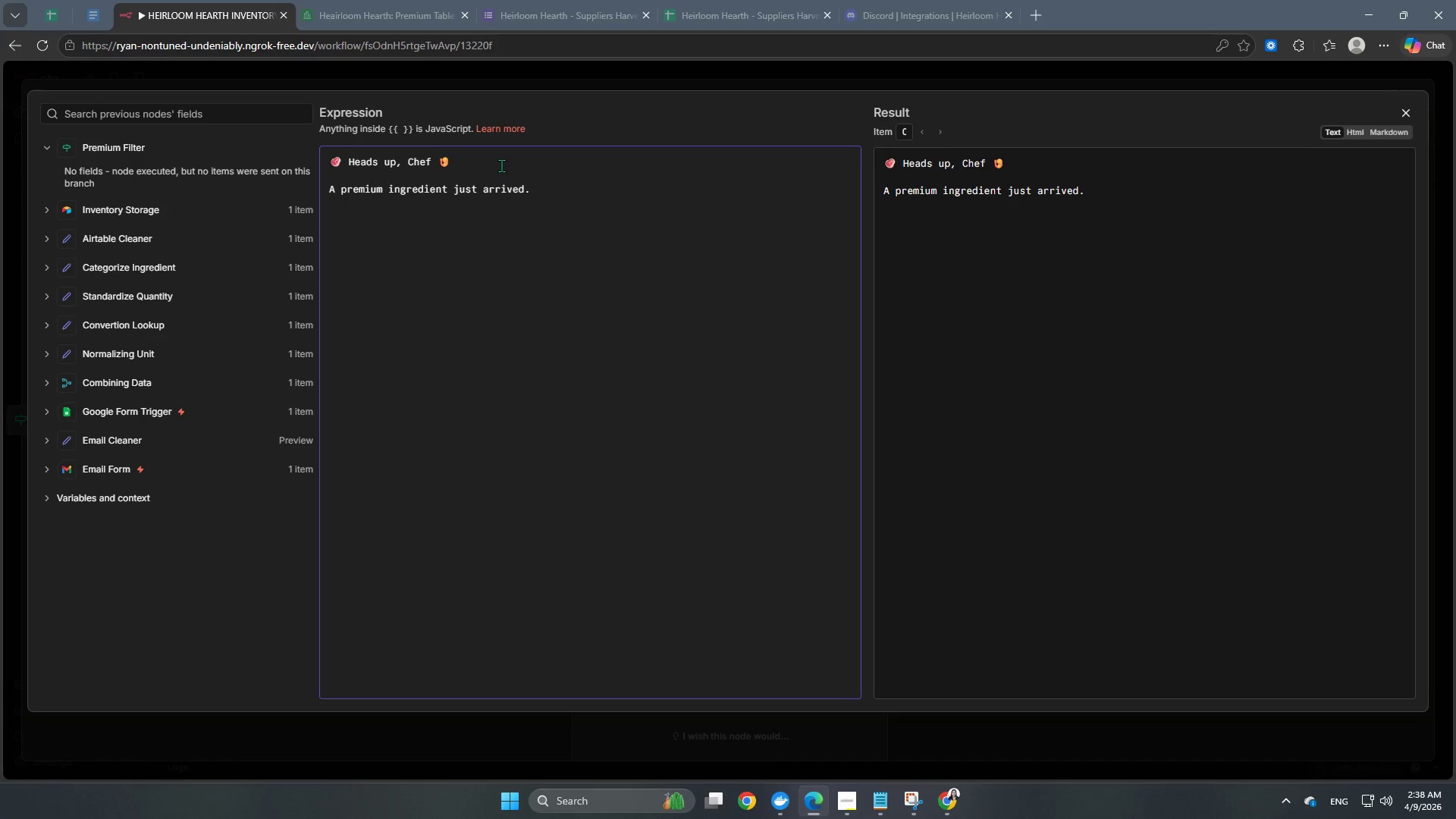 
key(Enter)
 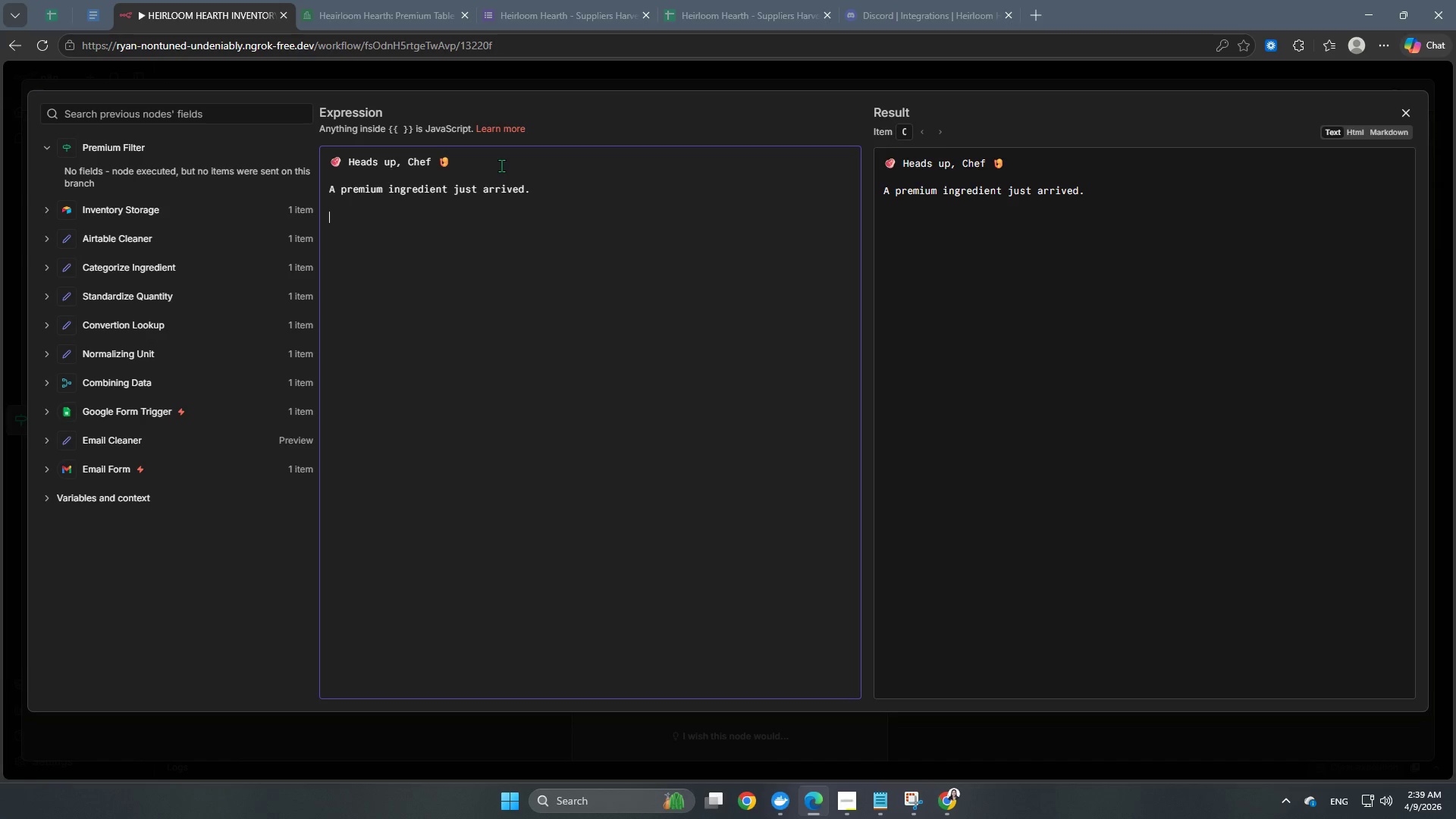 
wait(8.12)
 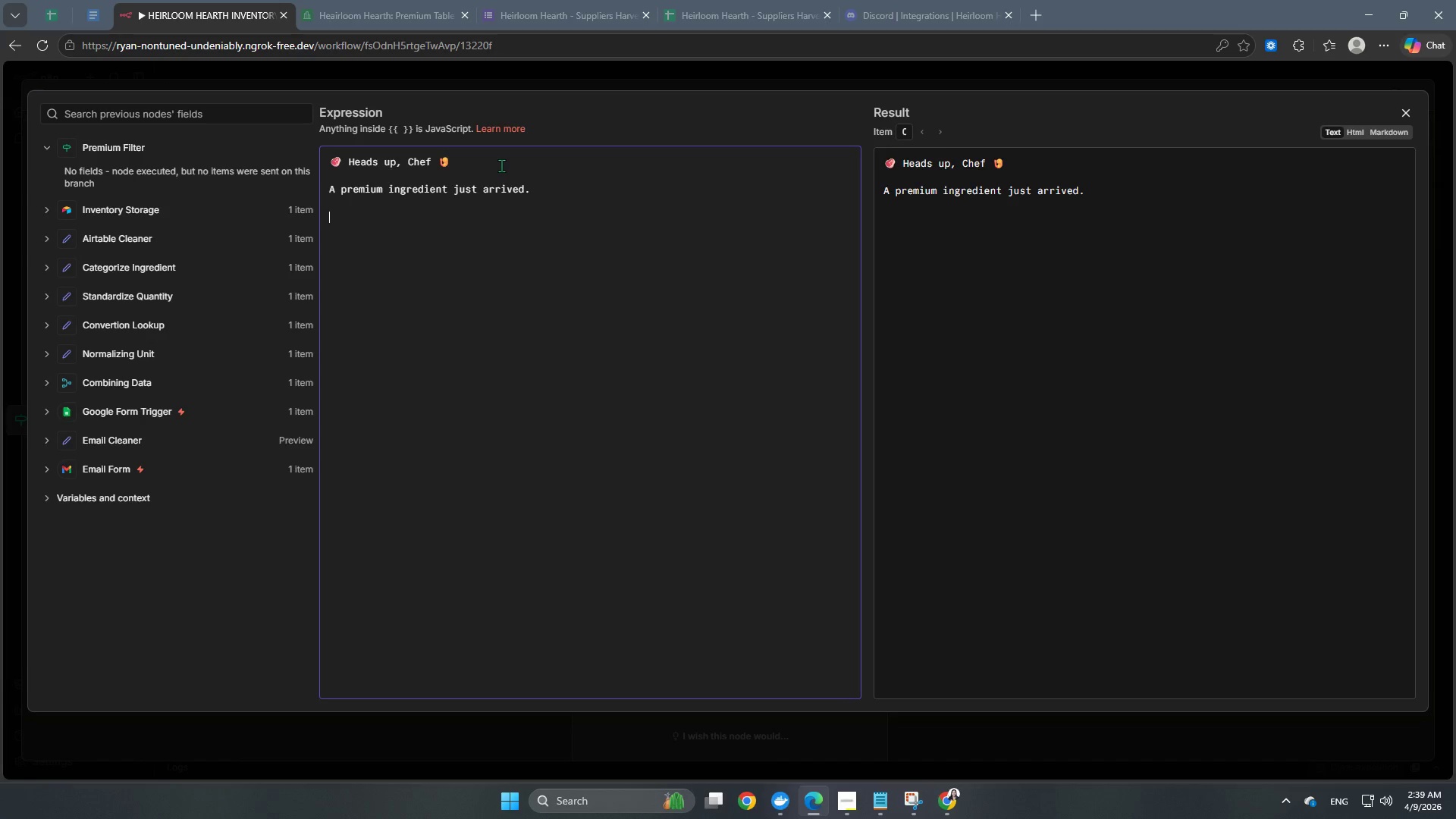 
right_click([337, 218])
 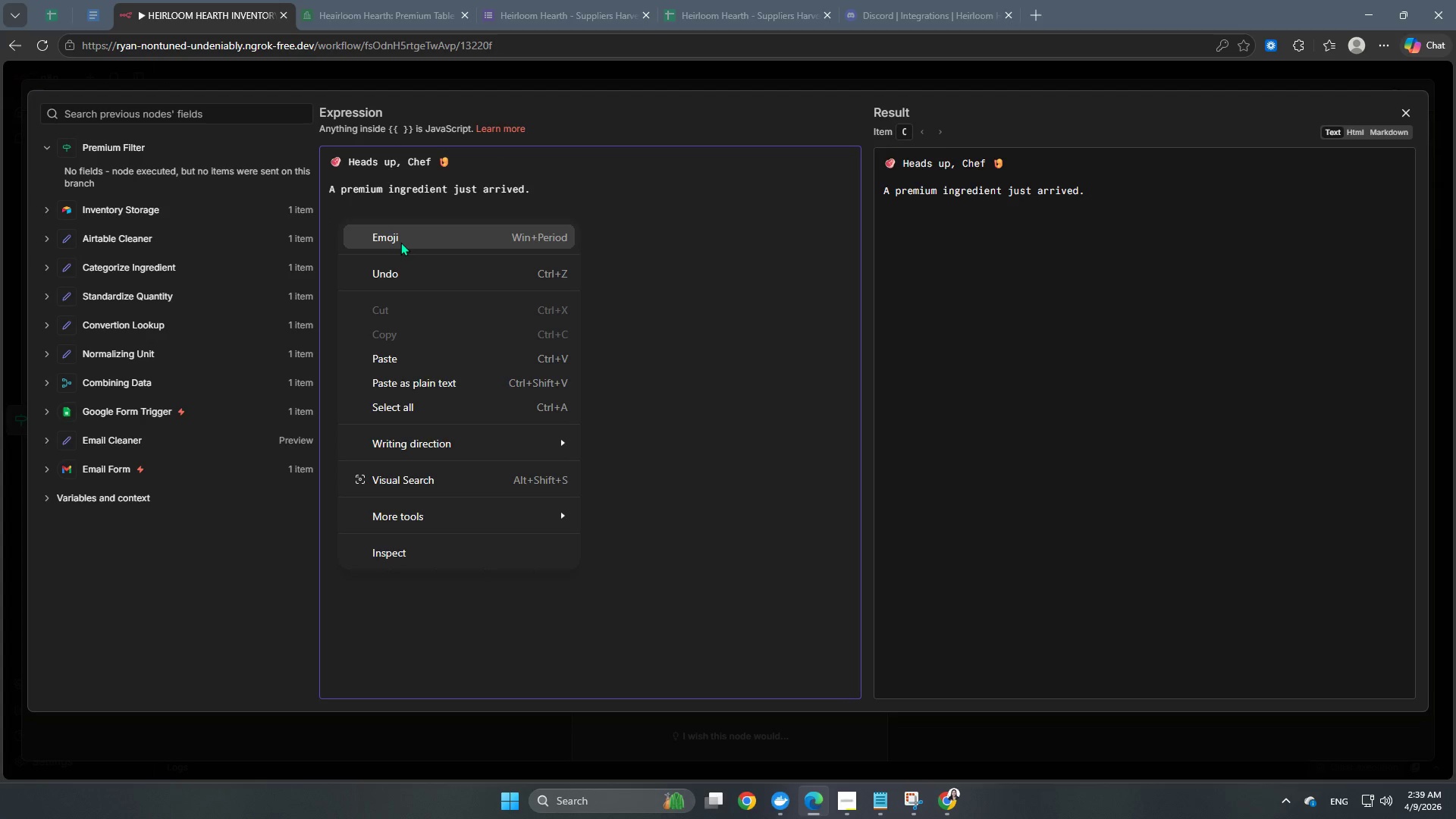 
left_click([400, 242])
 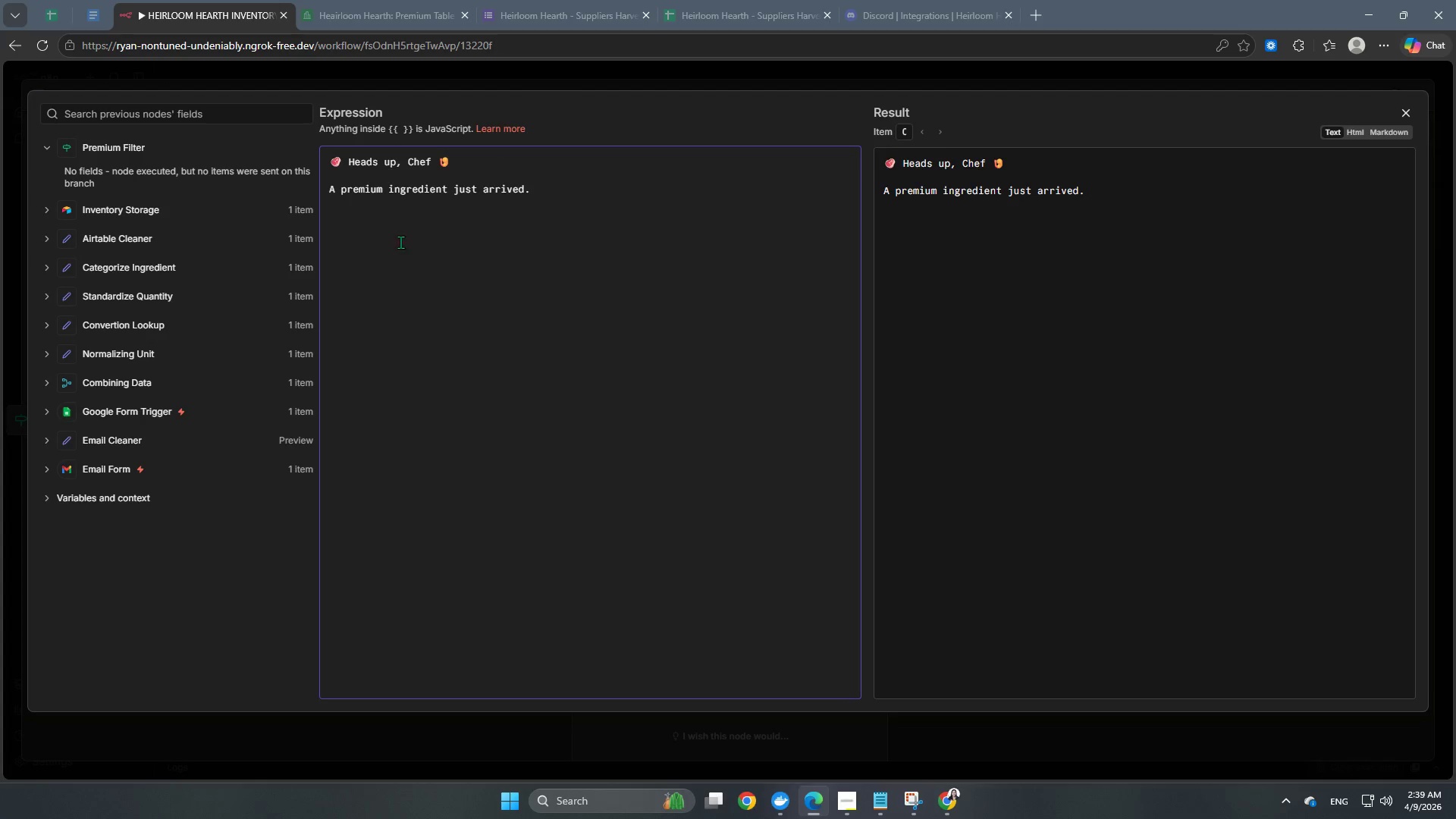 
key(Meta+MetaLeft)
 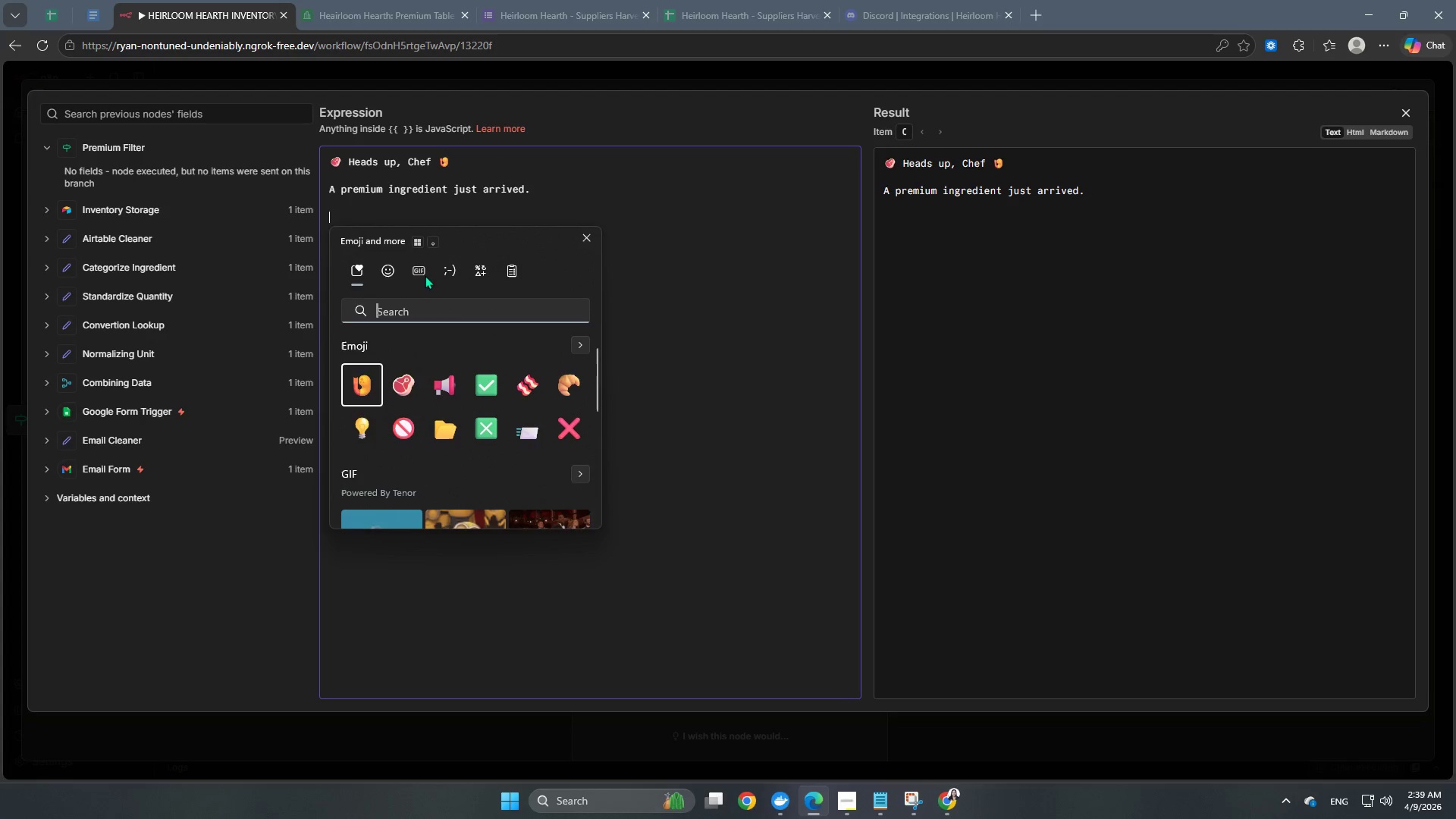 
key(Meta+Period)
 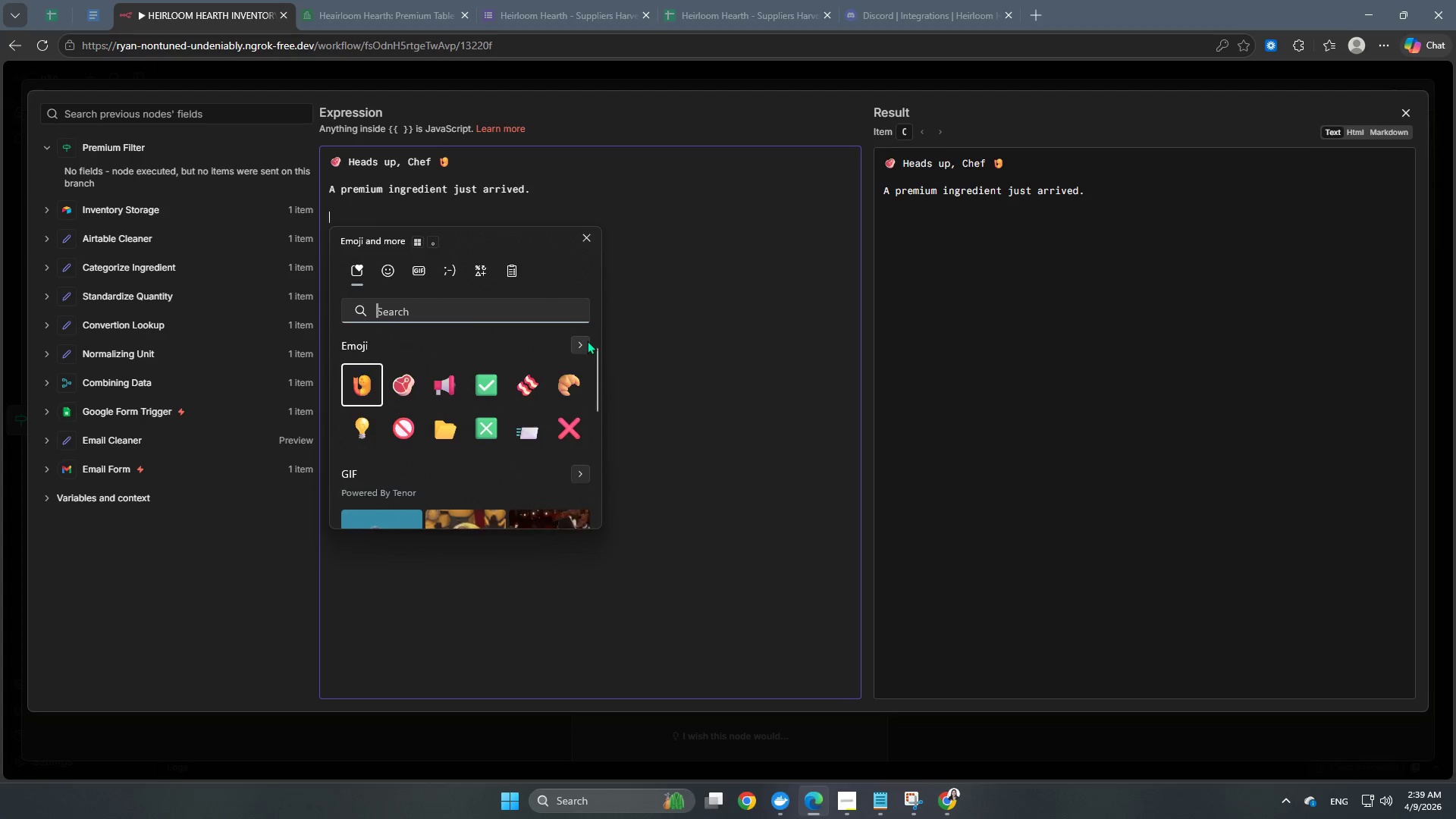 
left_click([585, 339])
 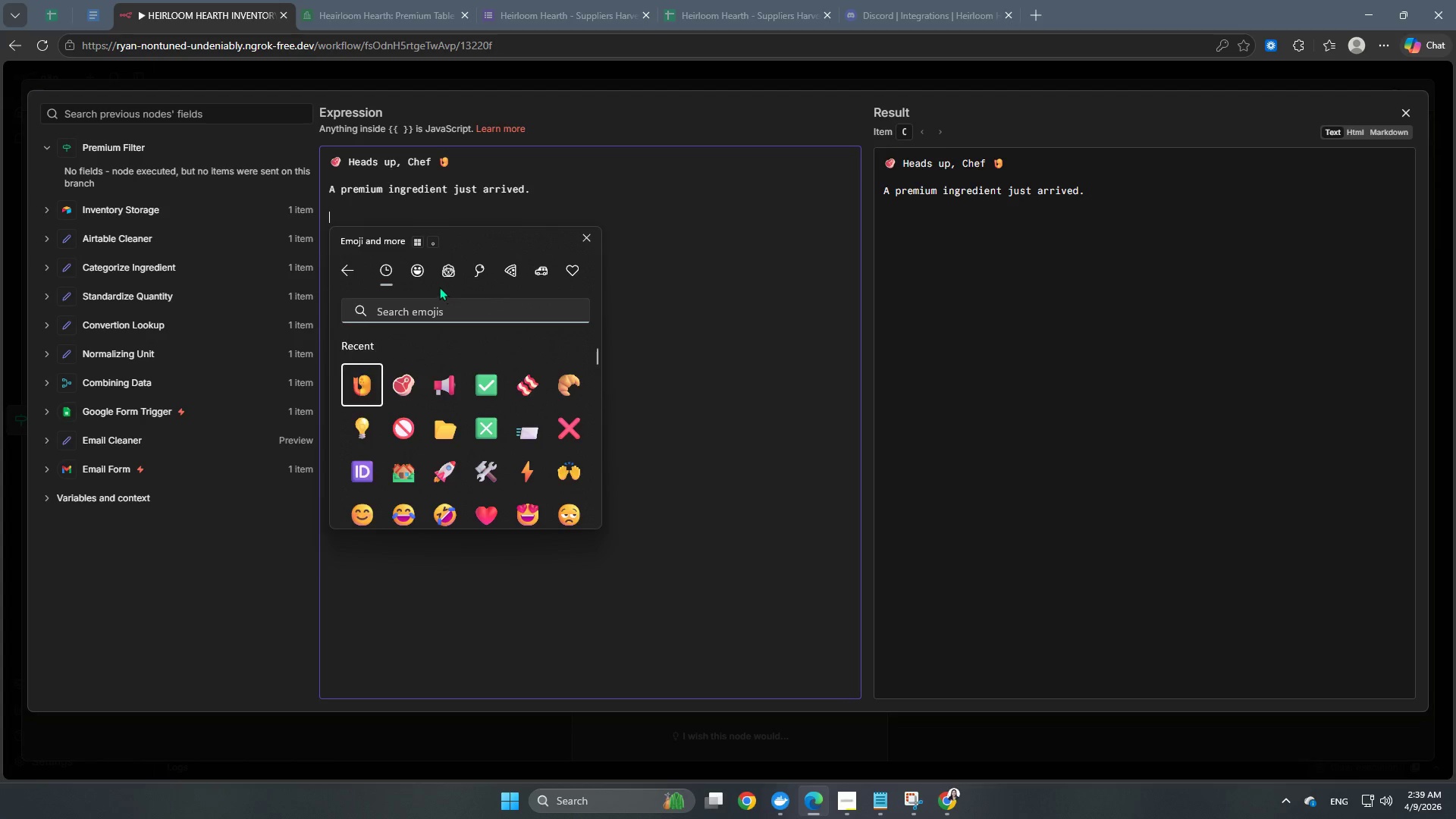 
scroll: coordinate [500, 432], scroll_direction: down, amount: 1.0
 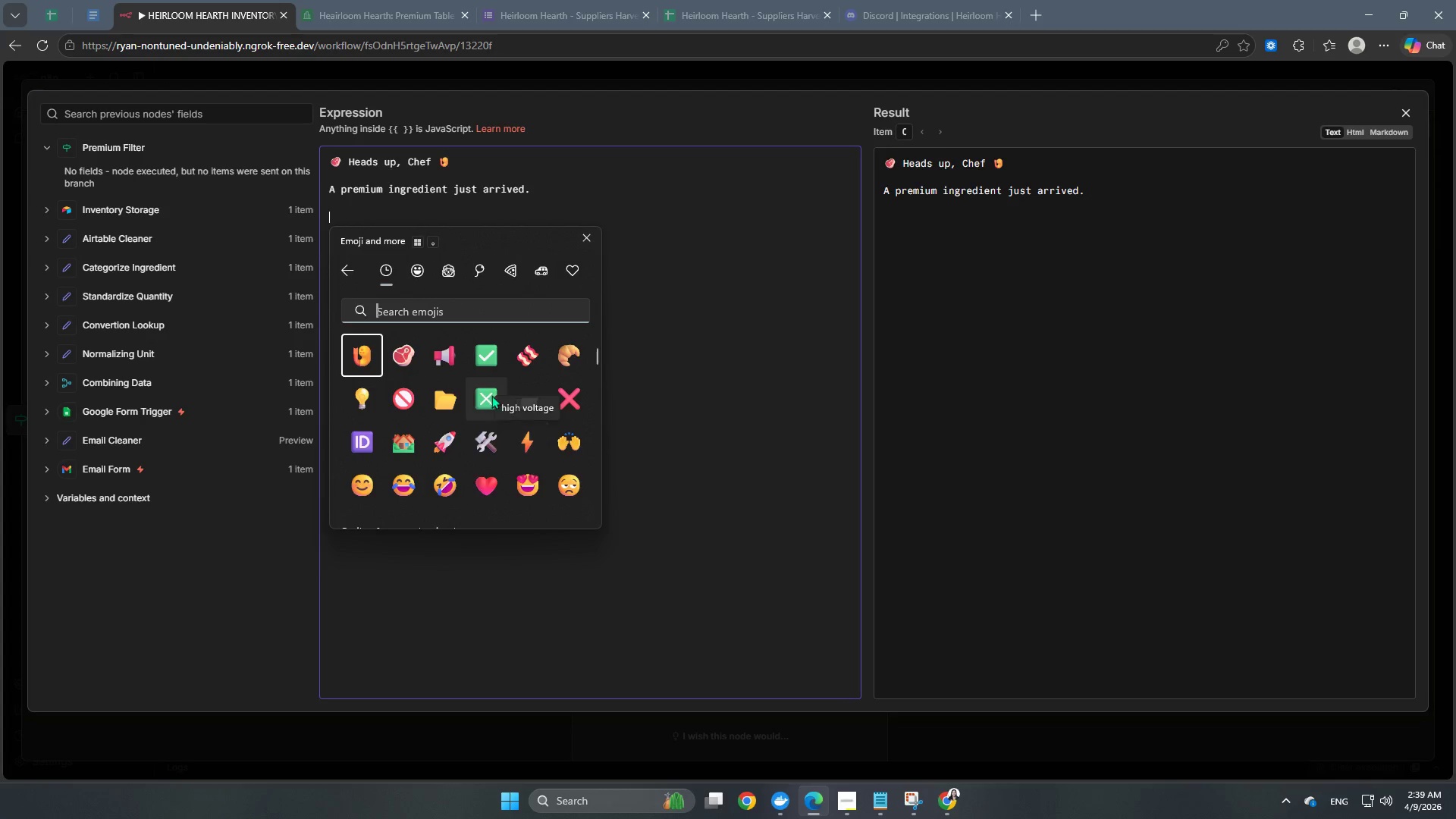 
wait(6.66)
 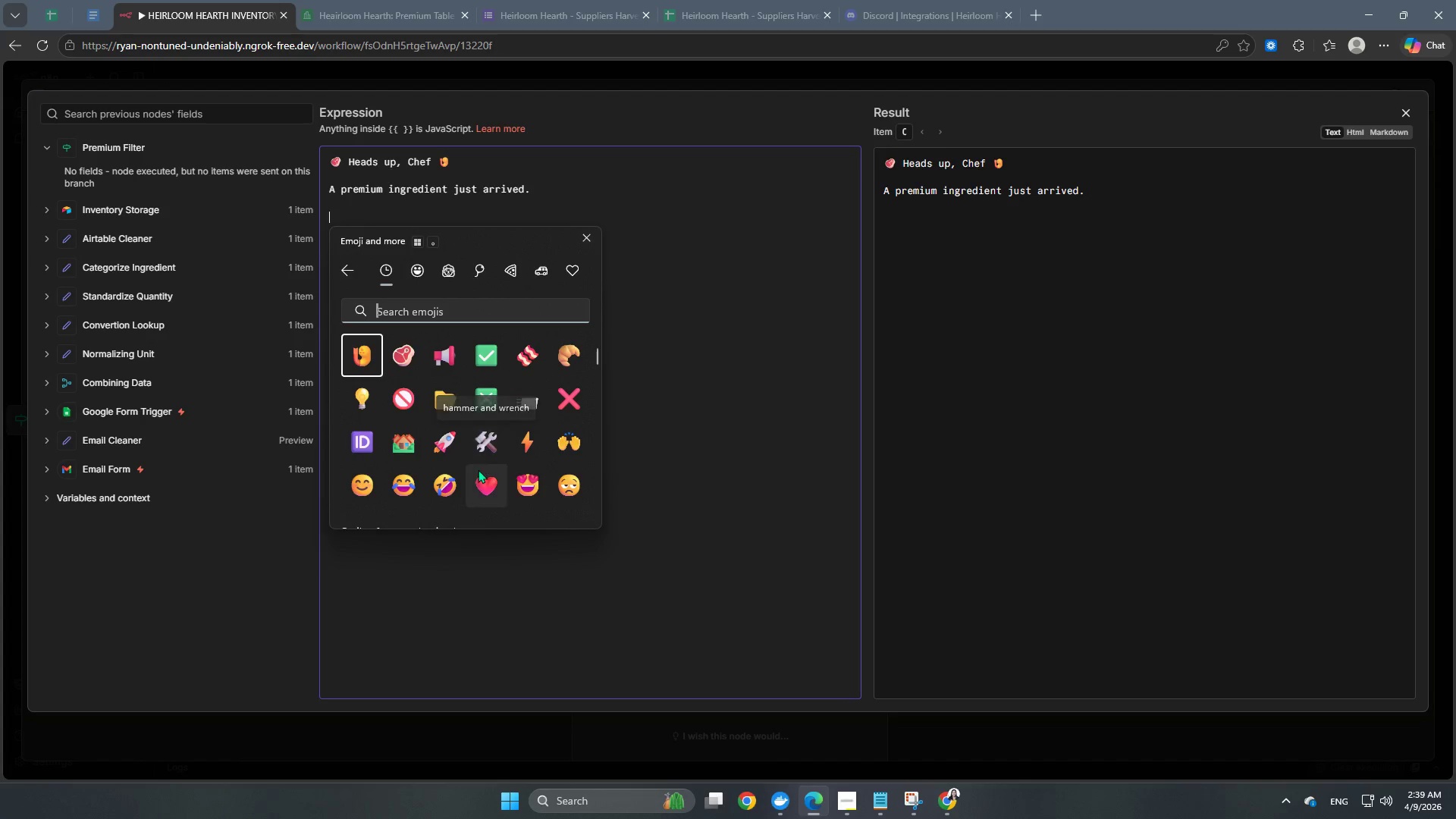 
left_click([361, 395])
 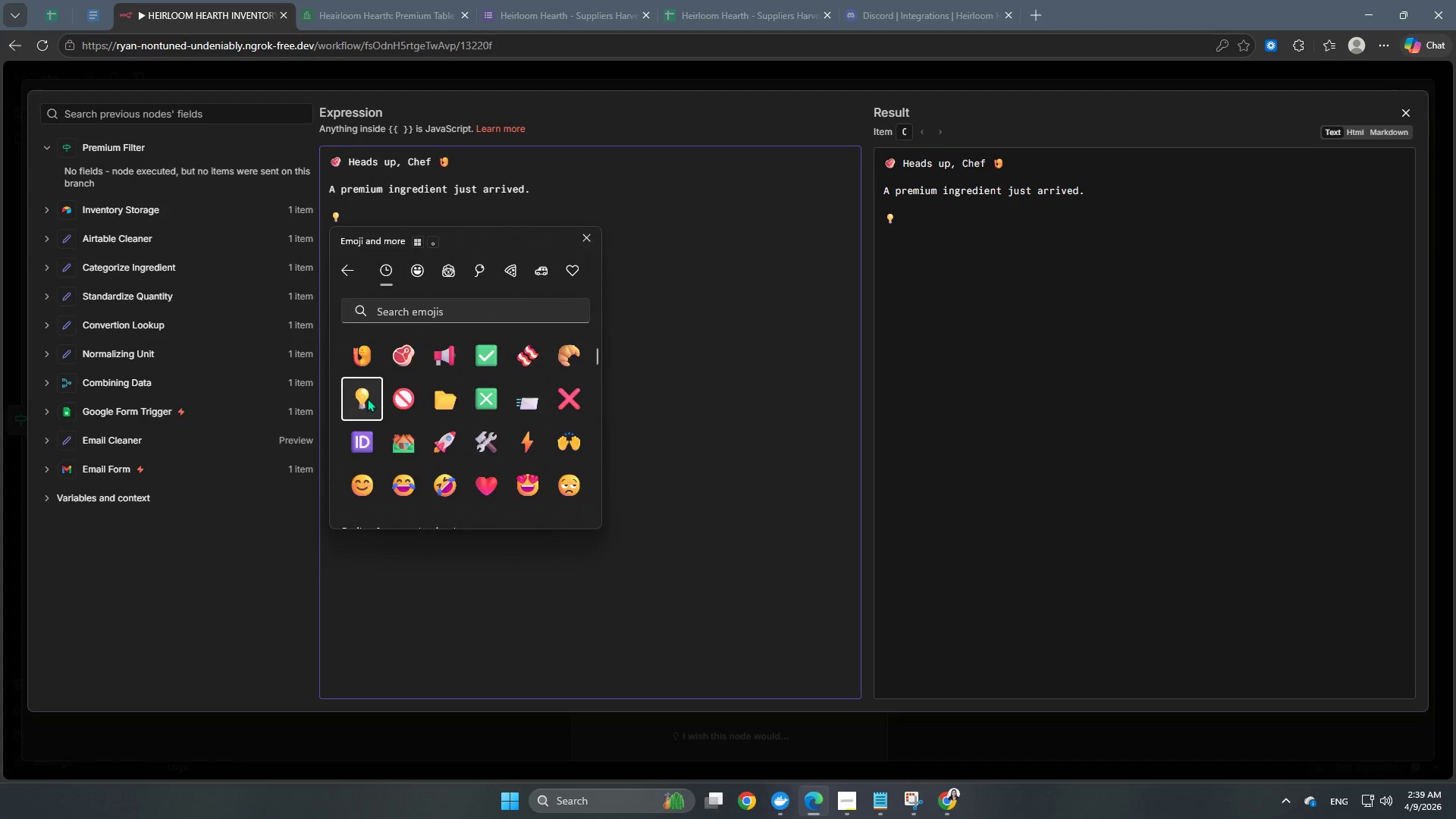 
mouse_move([431, 400])
 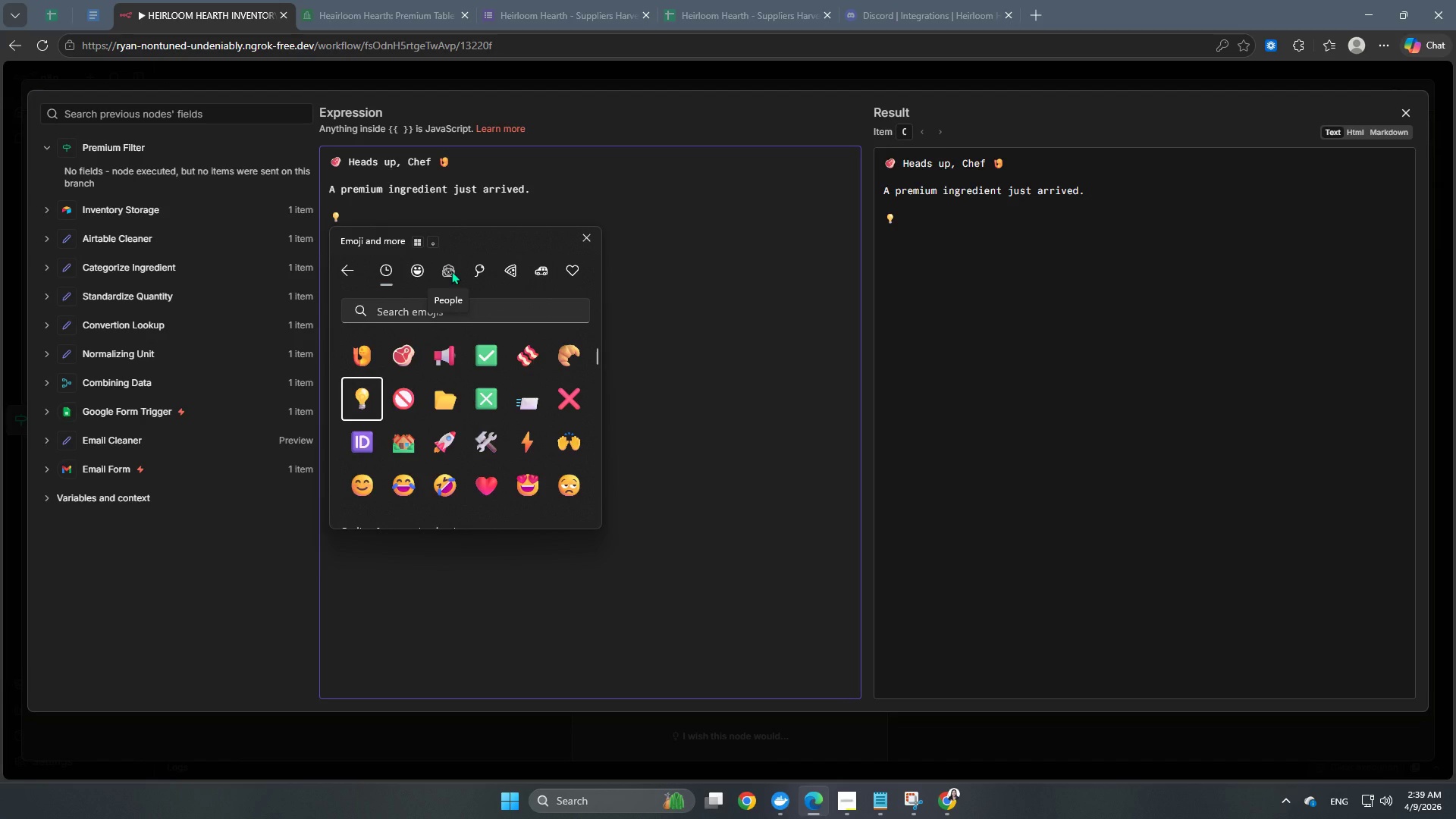 
left_click([451, 271])
 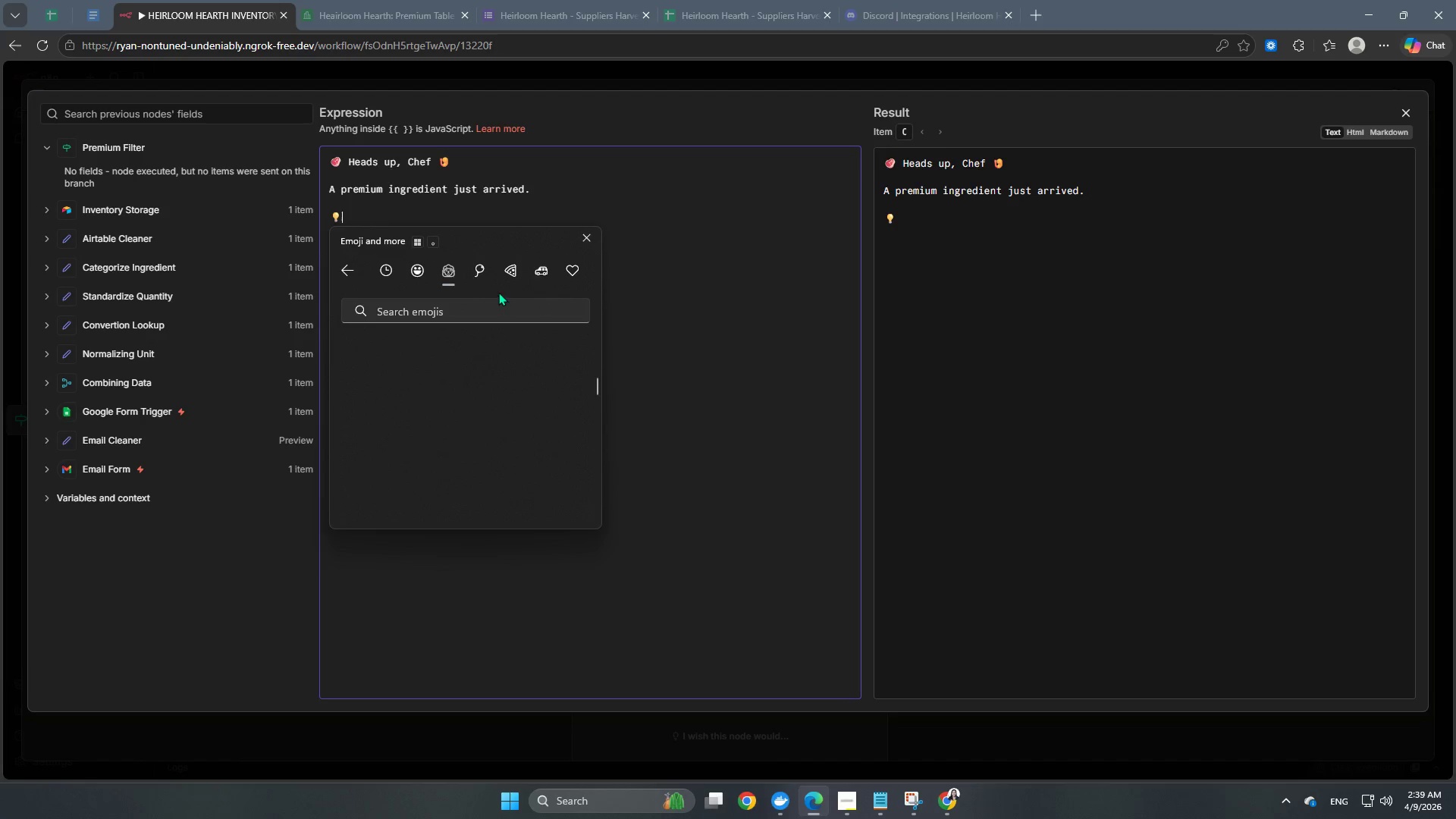 
mouse_move([536, 296])
 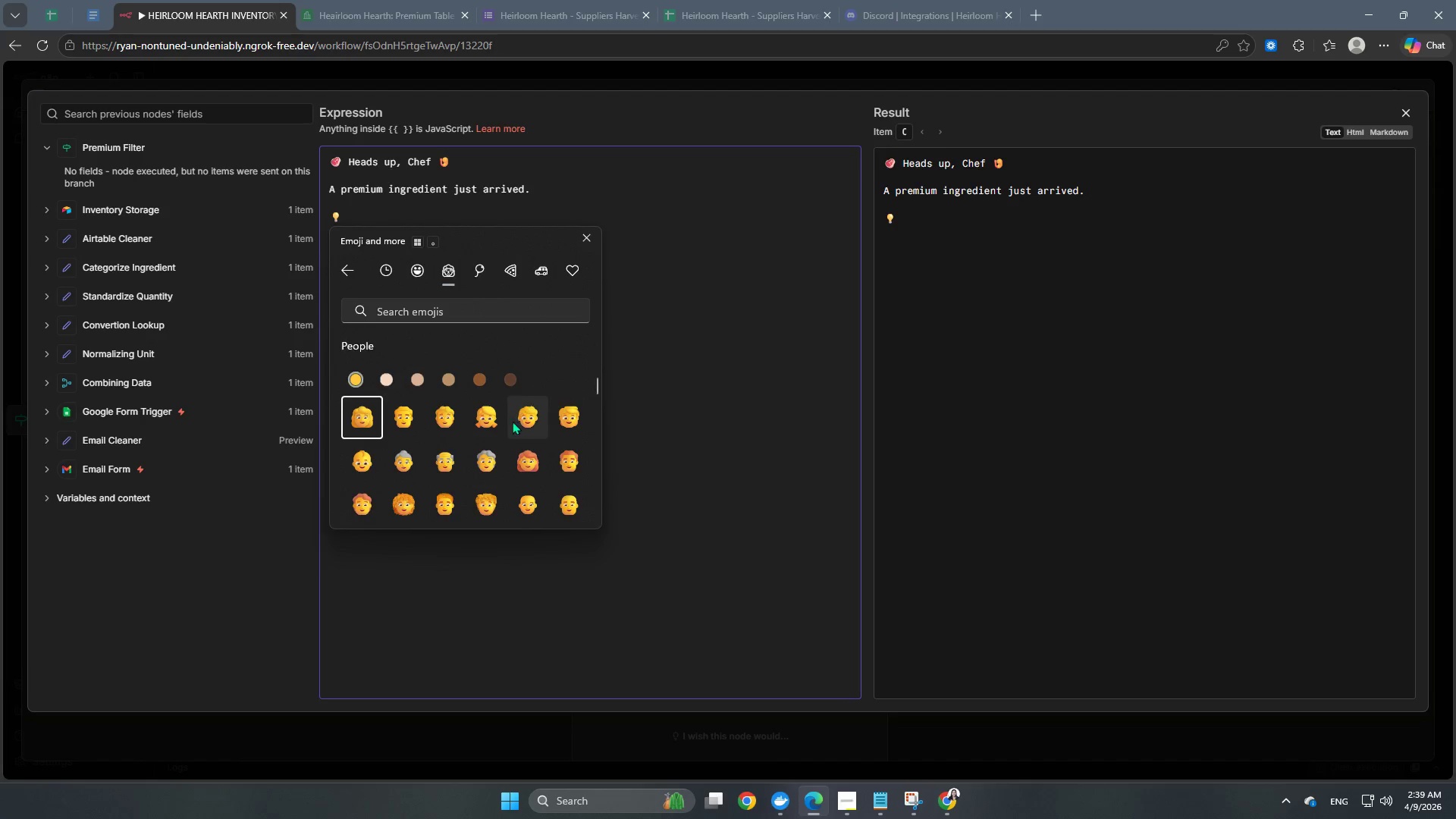 
scroll: coordinate [455, 441], scroll_direction: down, amount: 85.0
 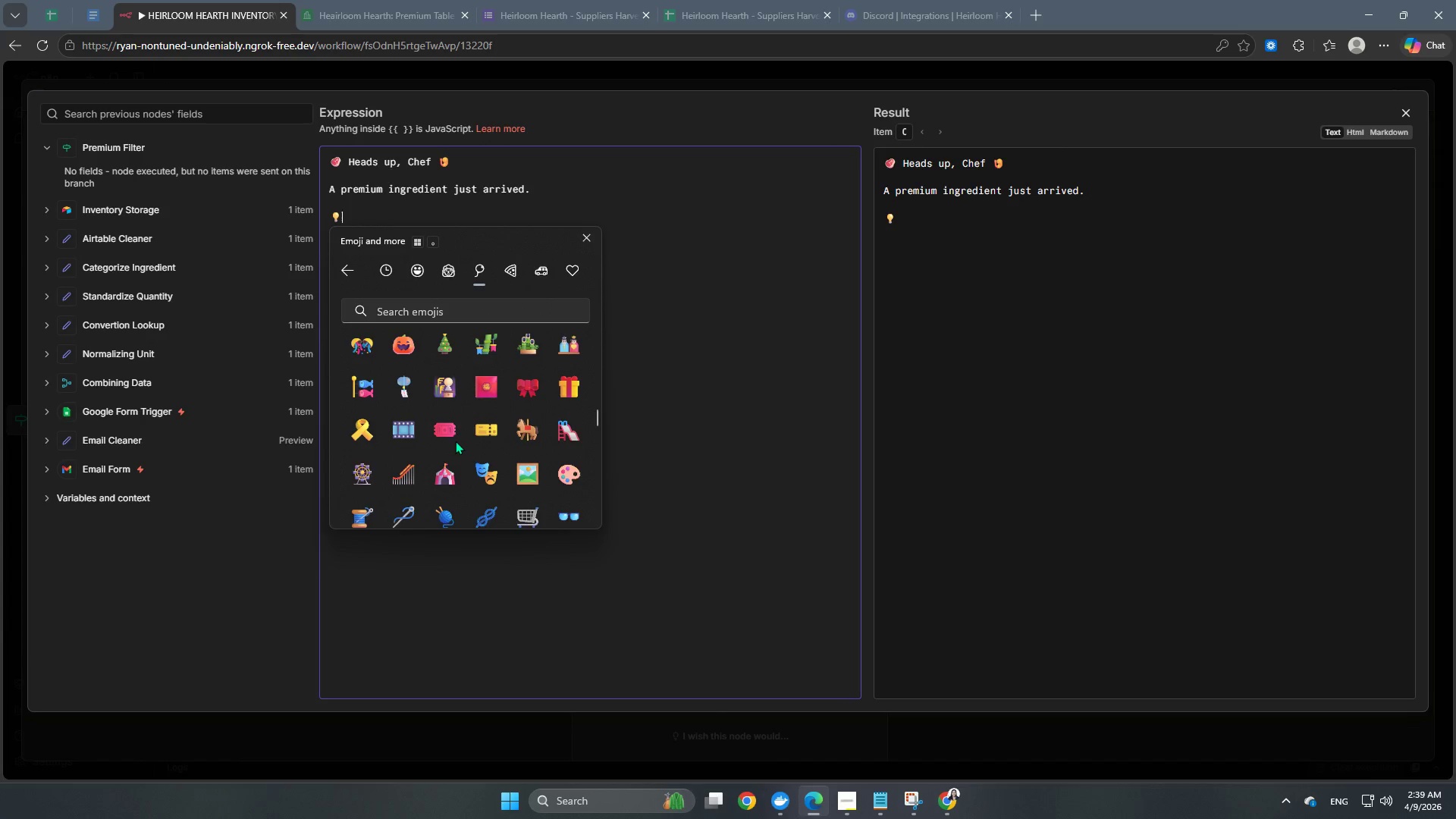 
scroll: coordinate [455, 441], scroll_direction: up, amount: 3.0
 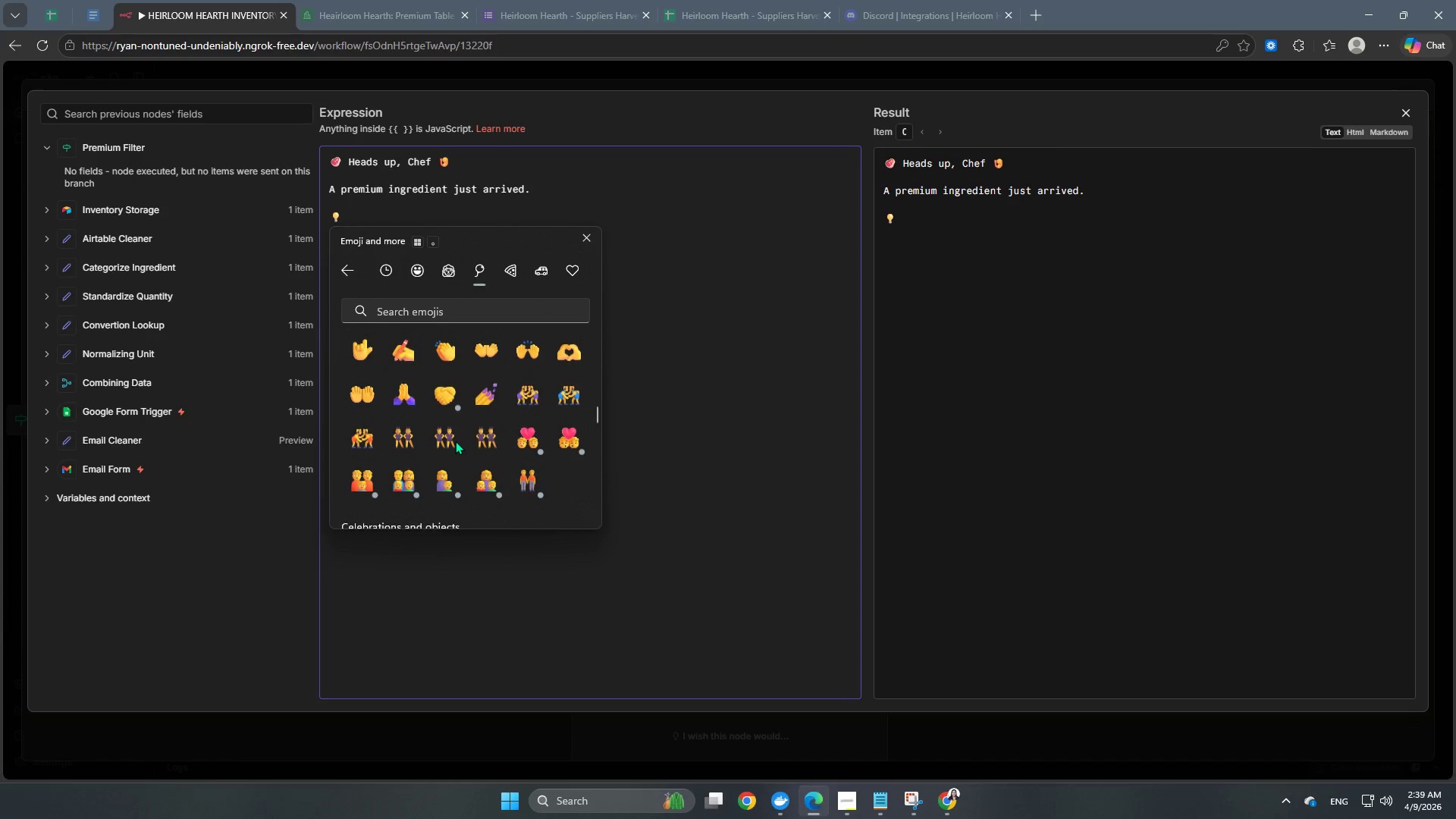 
scroll: coordinate [455, 441], scroll_direction: down, amount: 9.0
 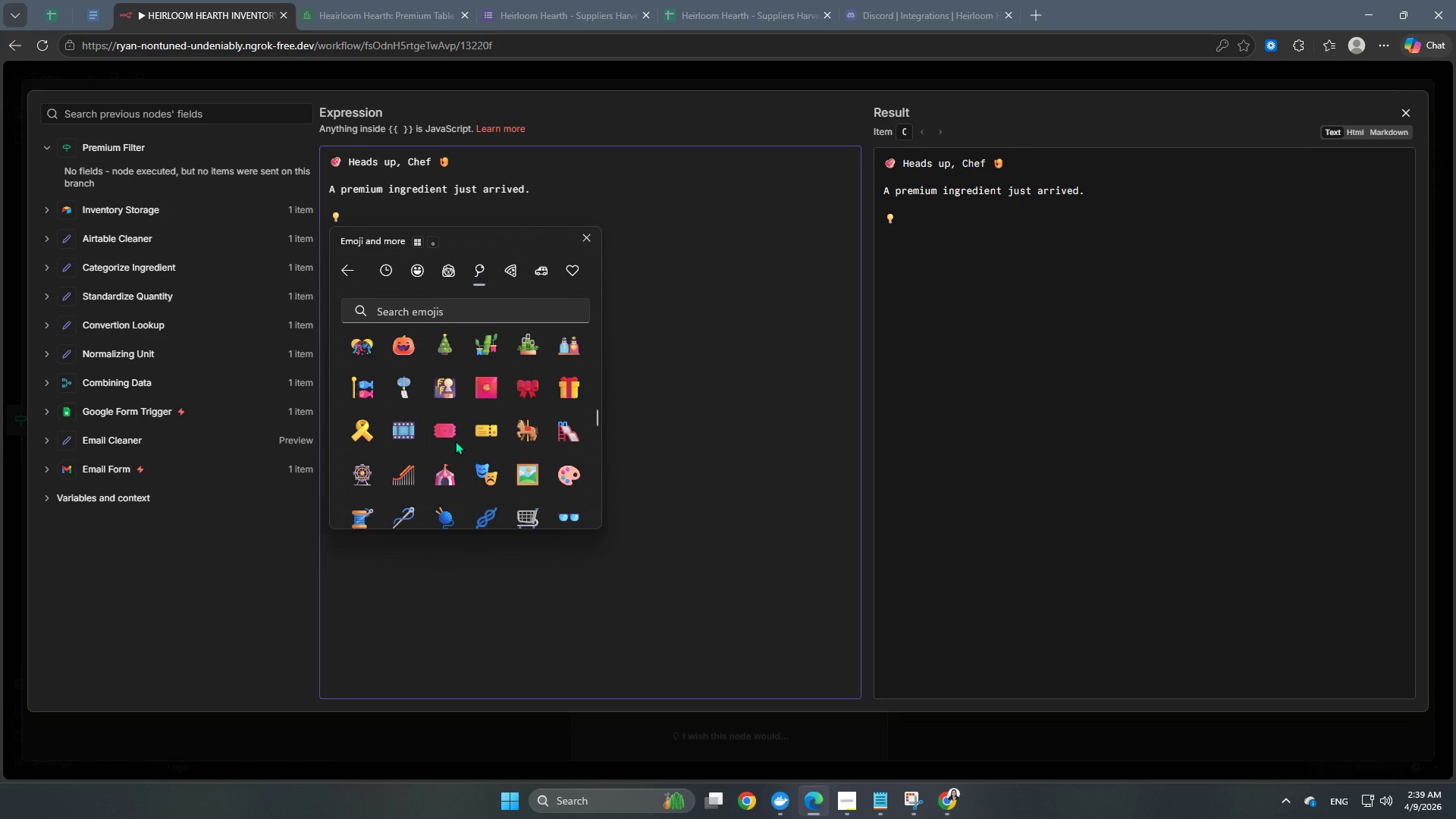 
scroll: coordinate [455, 441], scroll_direction: up, amount: 1.0
 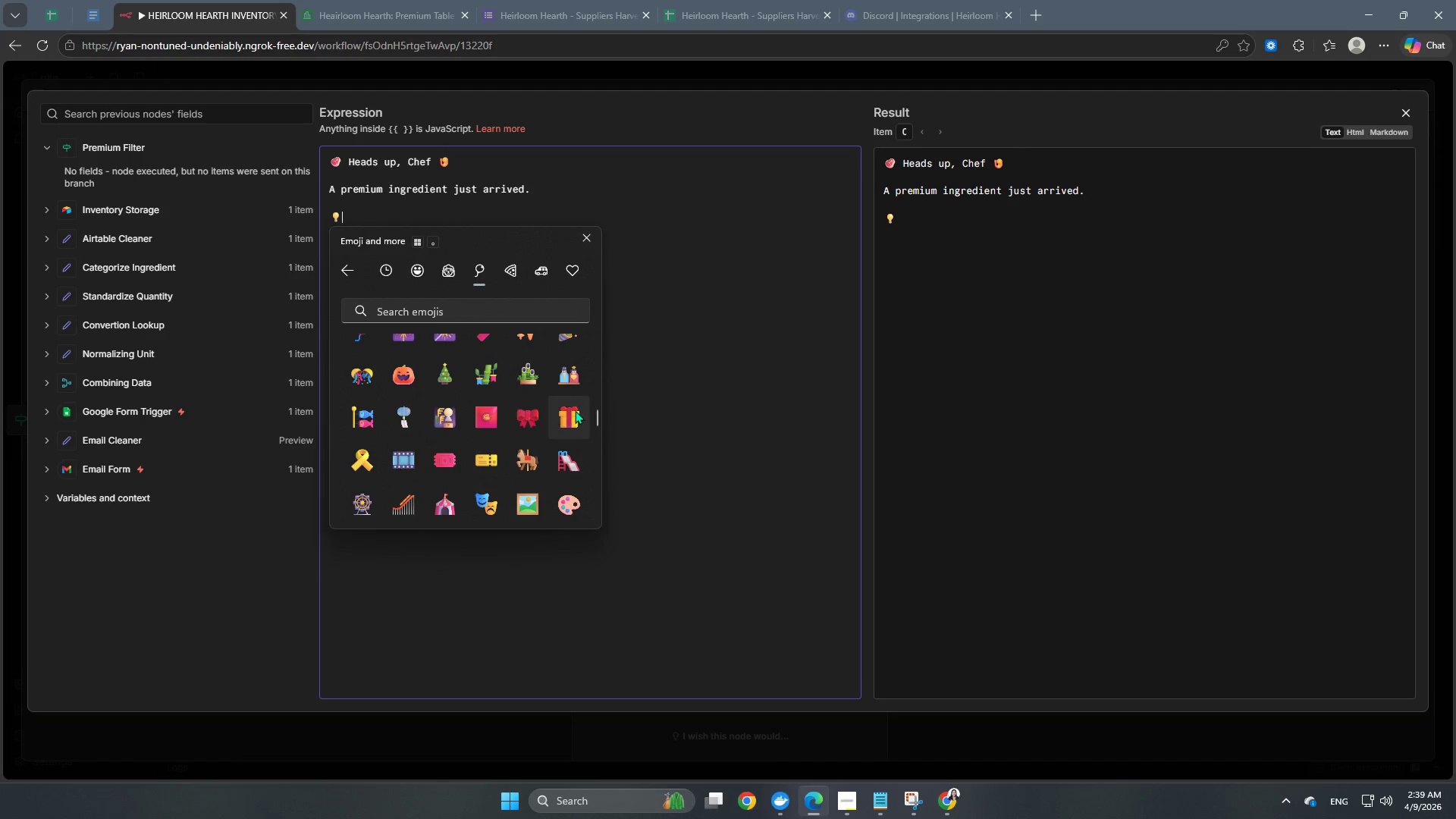 
scroll: coordinate [419, 436], scroll_direction: down, amount: 18.0
 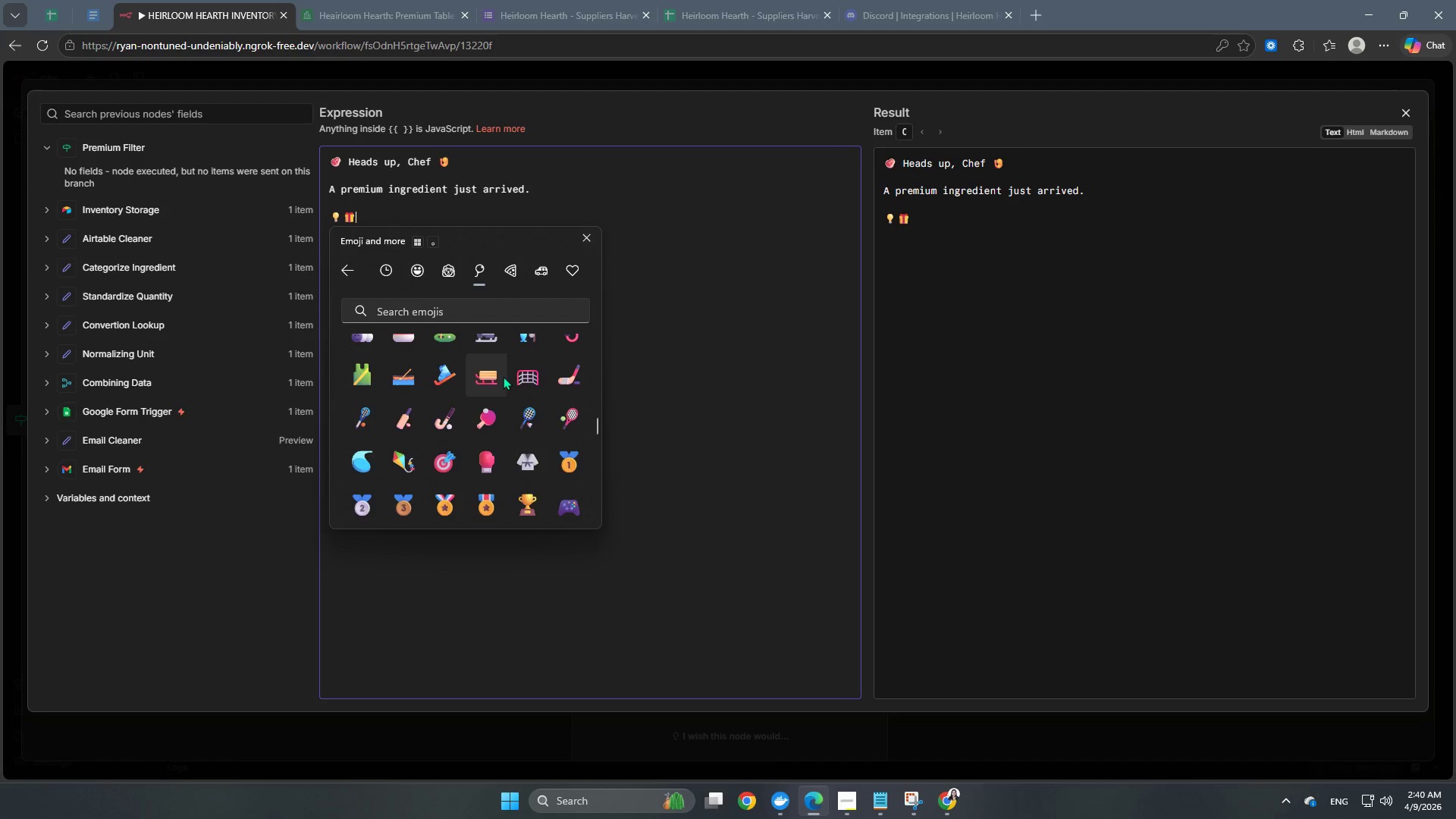 
left_click([480, 368])
 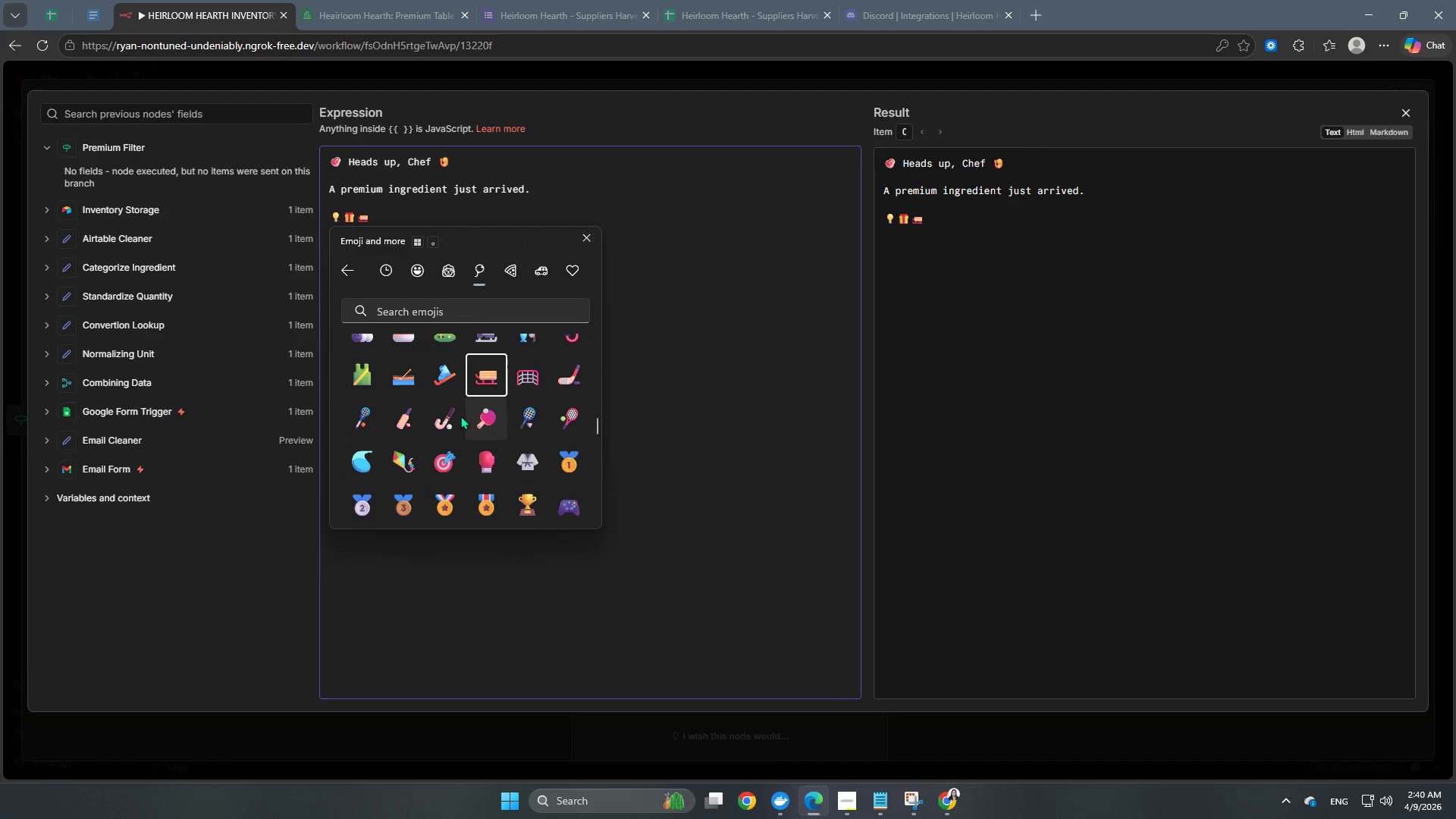 
scroll: coordinate [457, 433], scroll_direction: down, amount: 2.0
 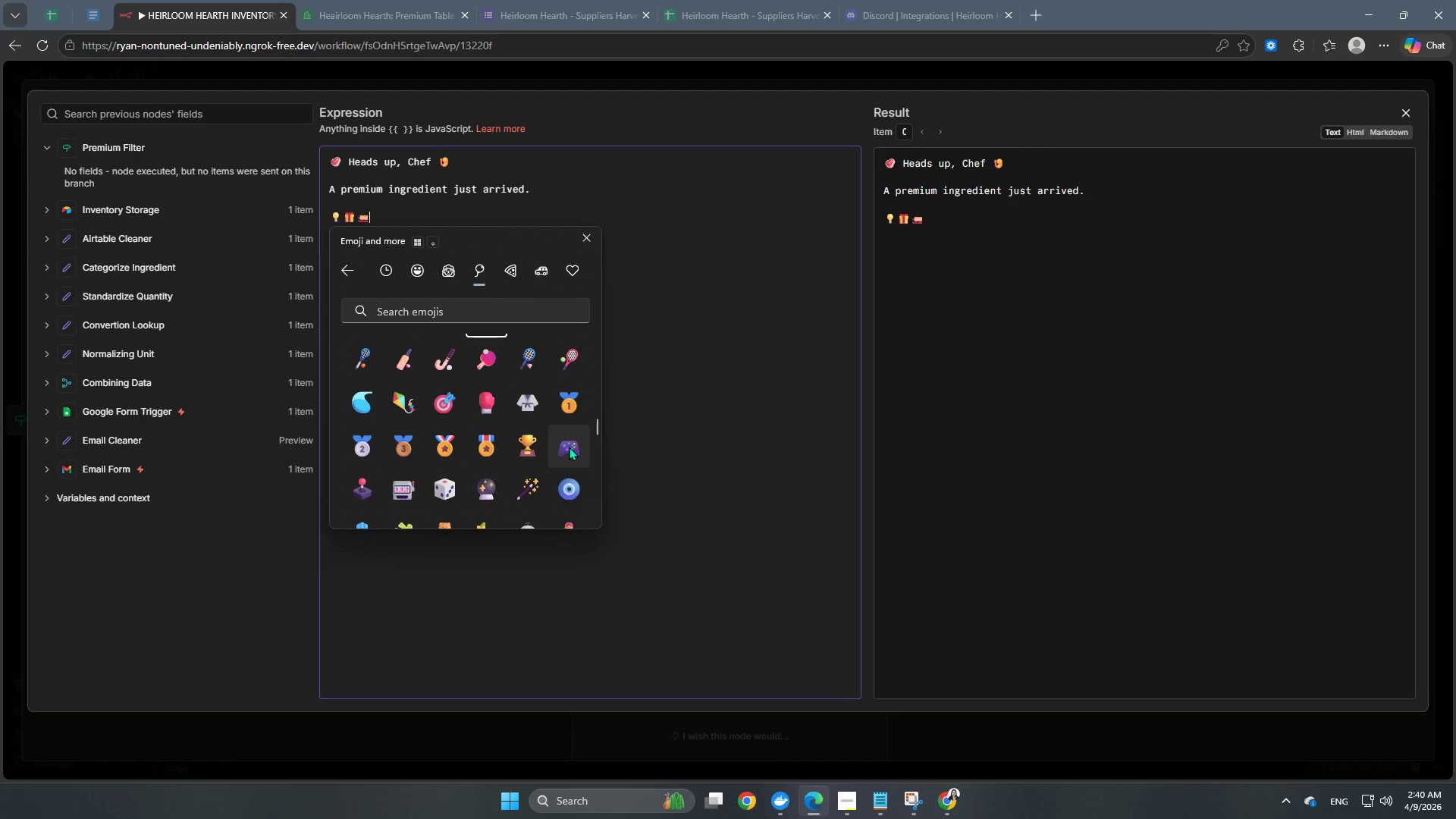 
left_click([528, 441])
 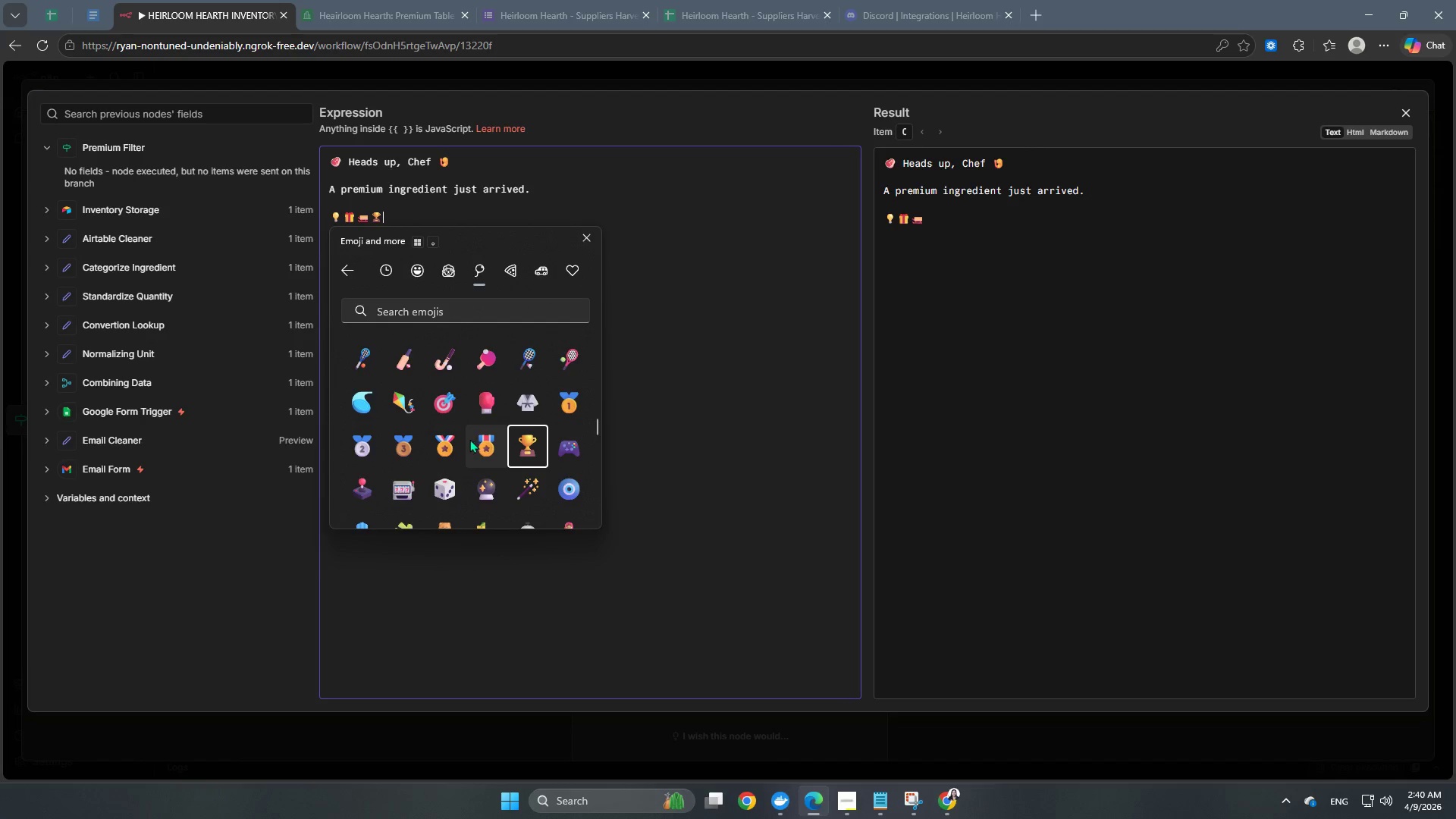 
left_click([469, 438])
 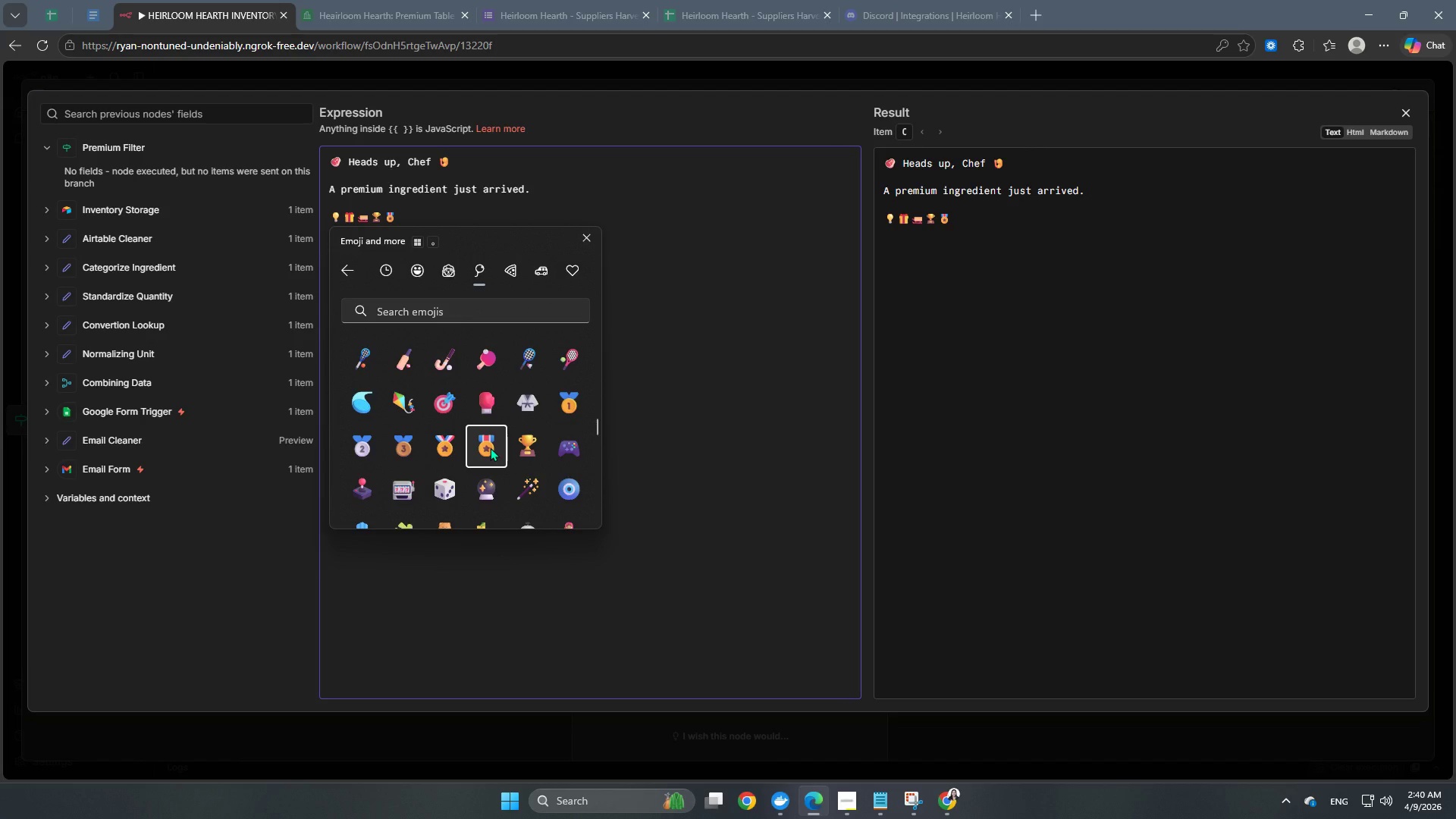 
scroll: coordinate [490, 447], scroll_direction: down, amount: 7.0
 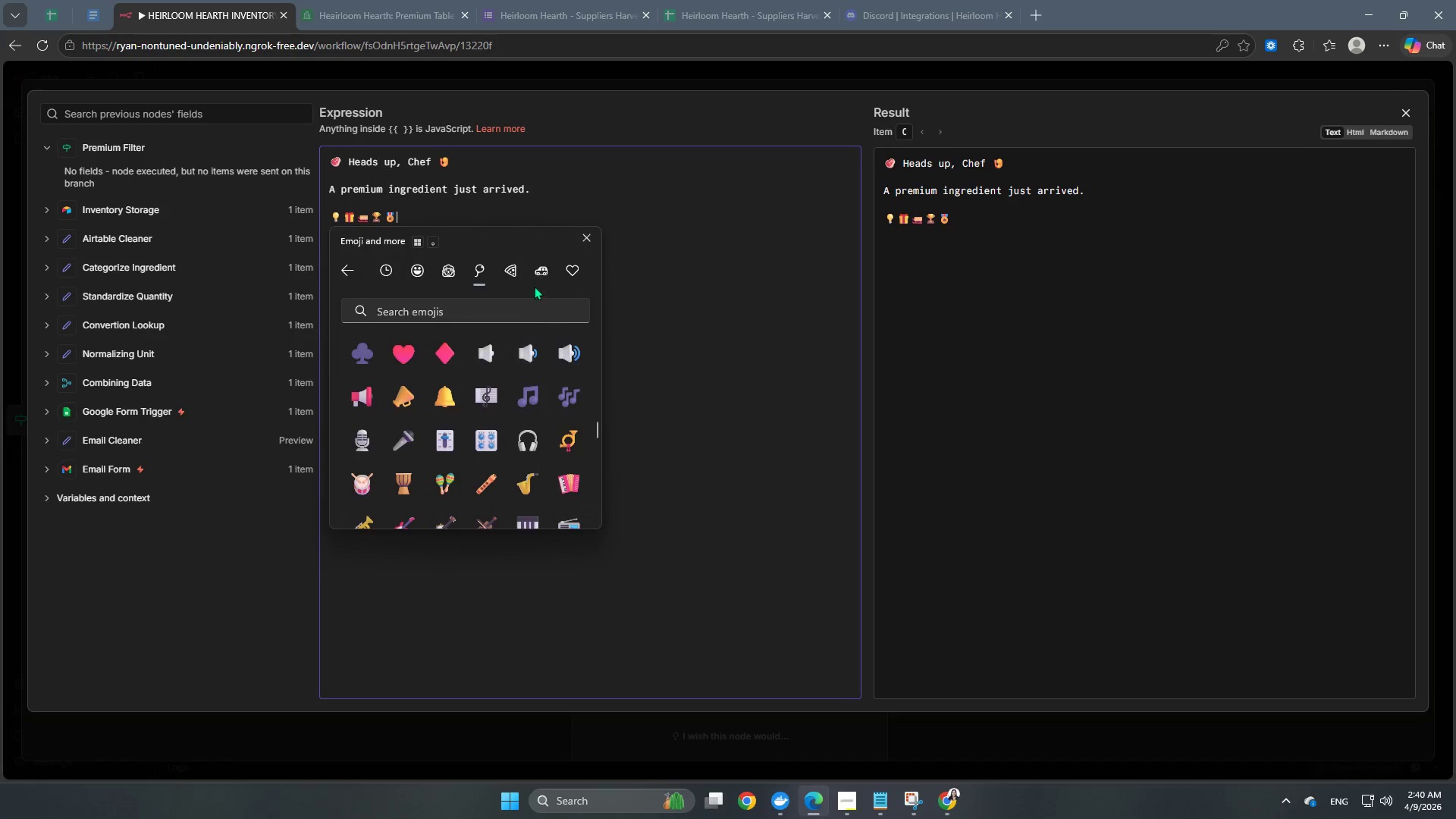 
left_click([537, 264])
 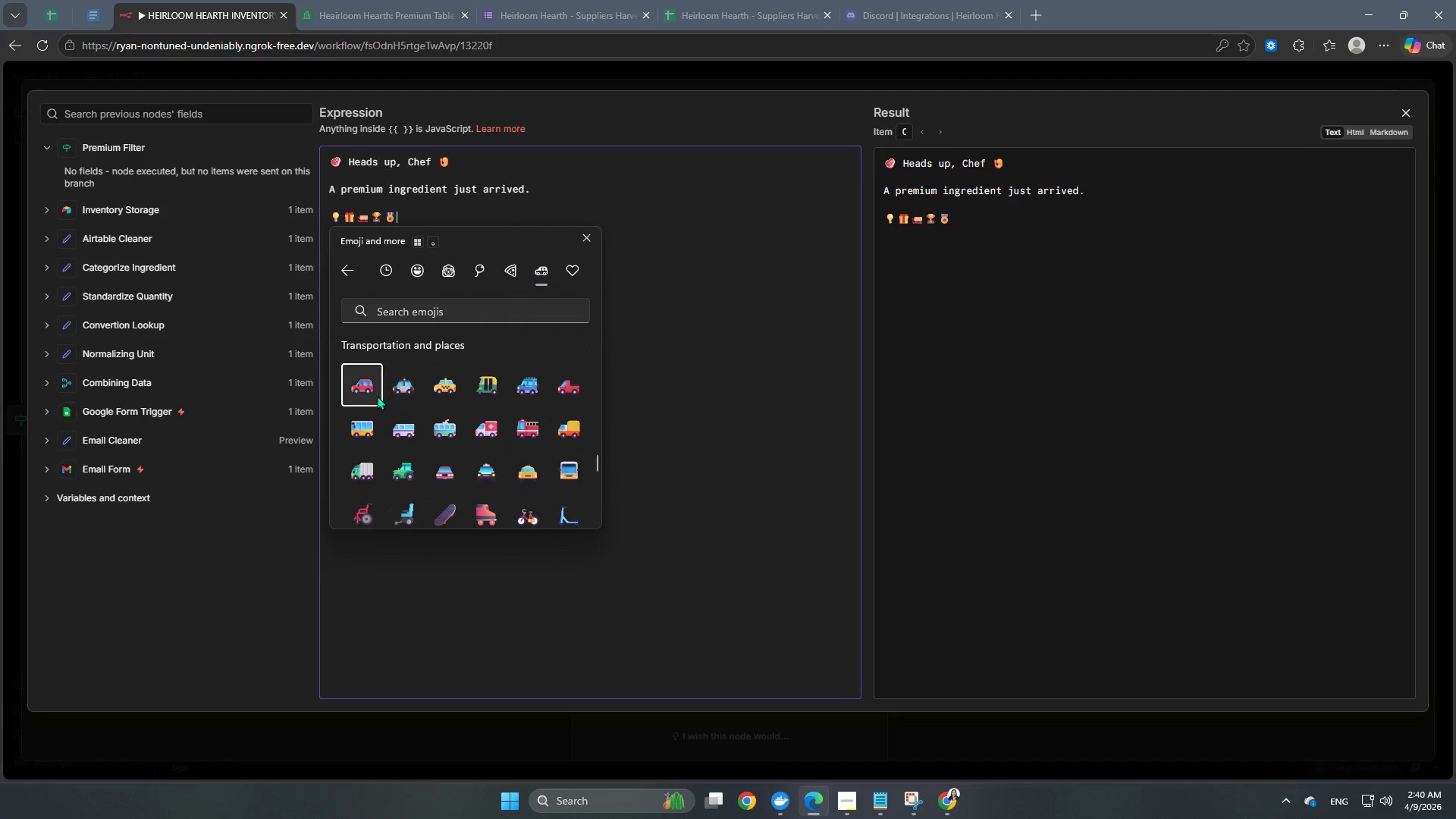 
left_click([367, 393])
 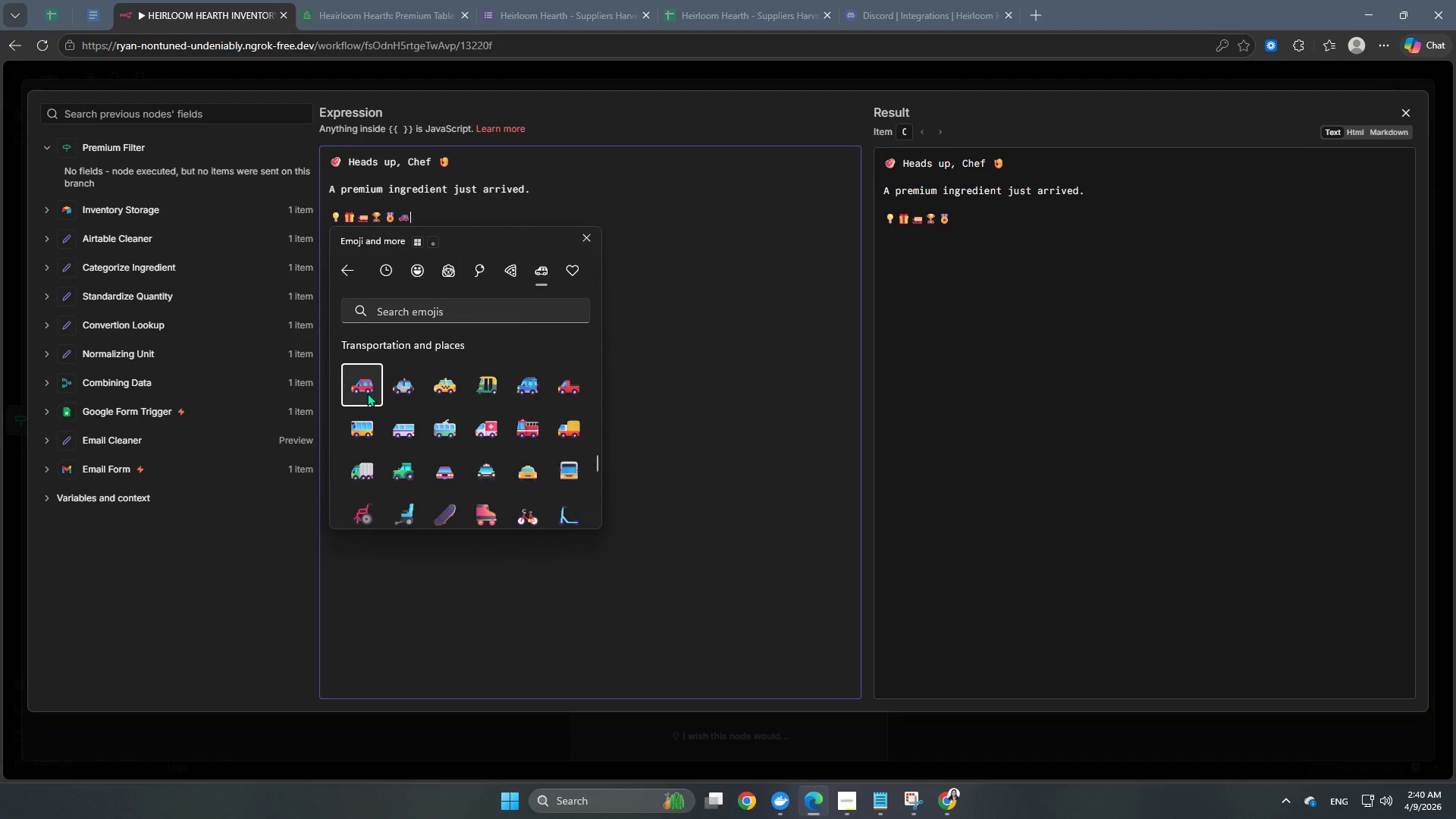 
mouse_move([433, 428])
 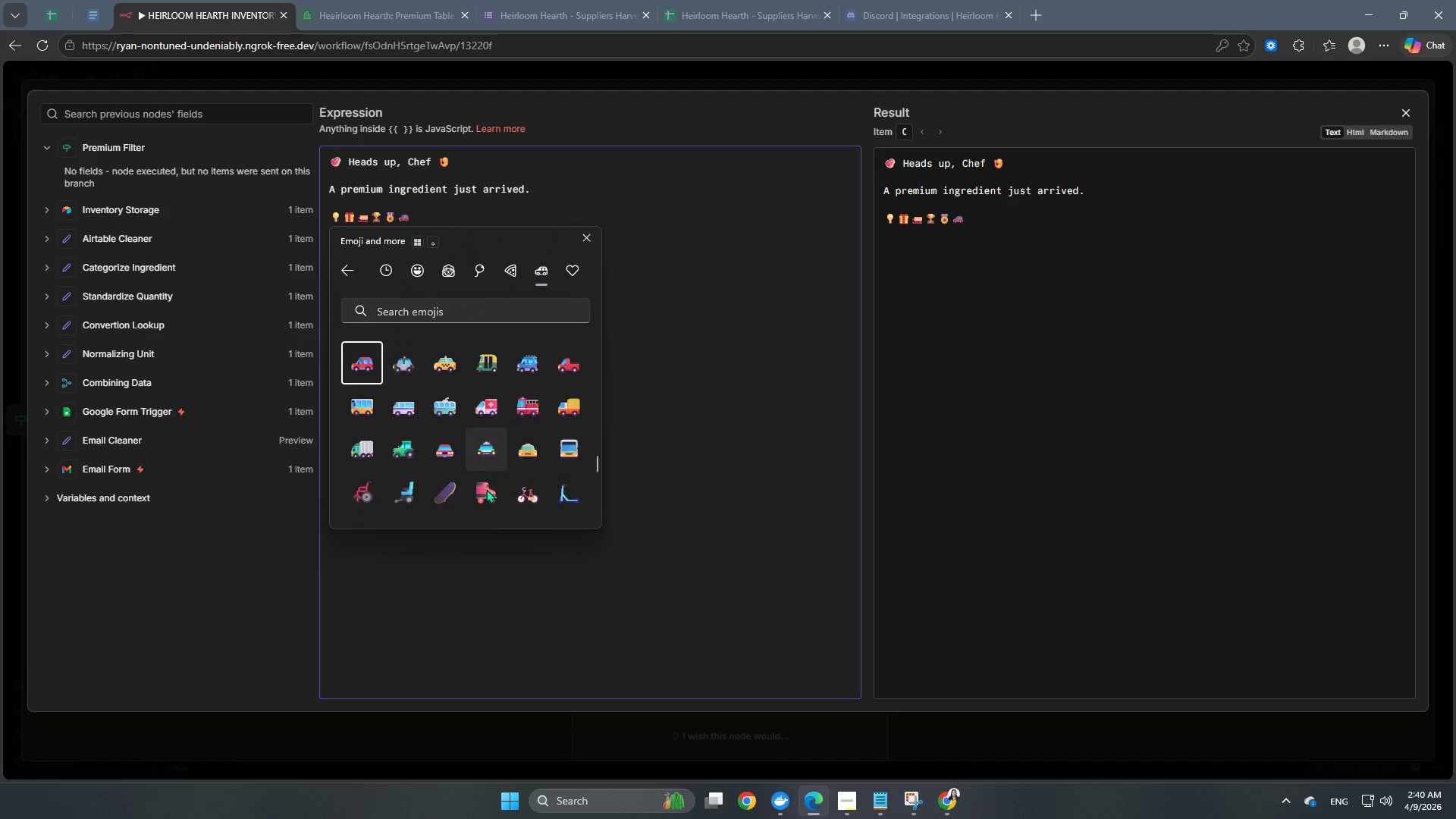 
scroll: coordinate [481, 466], scroll_direction: down, amount: 62.0
 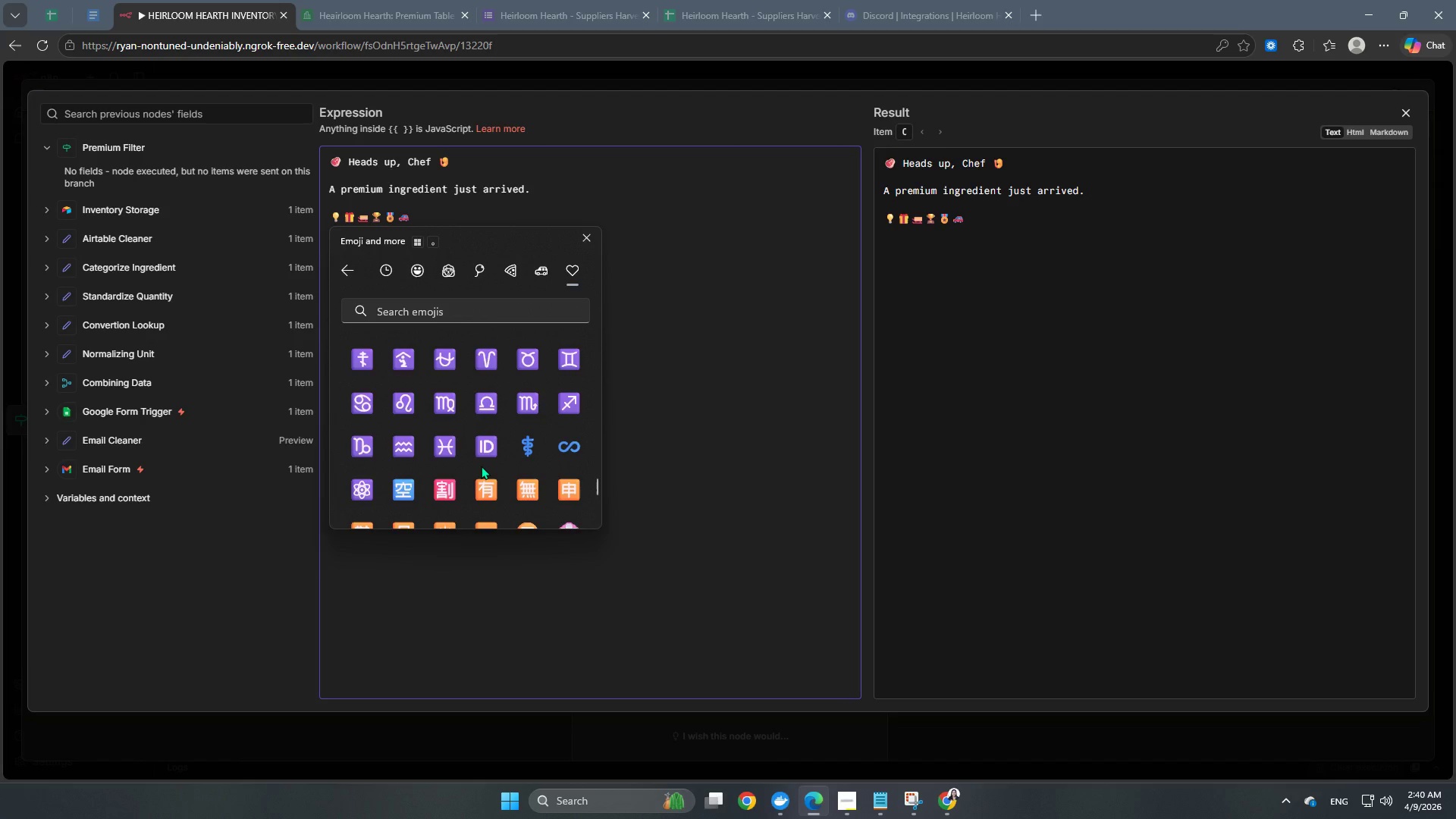 
scroll: coordinate [481, 466], scroll_direction: up, amount: 3.0
 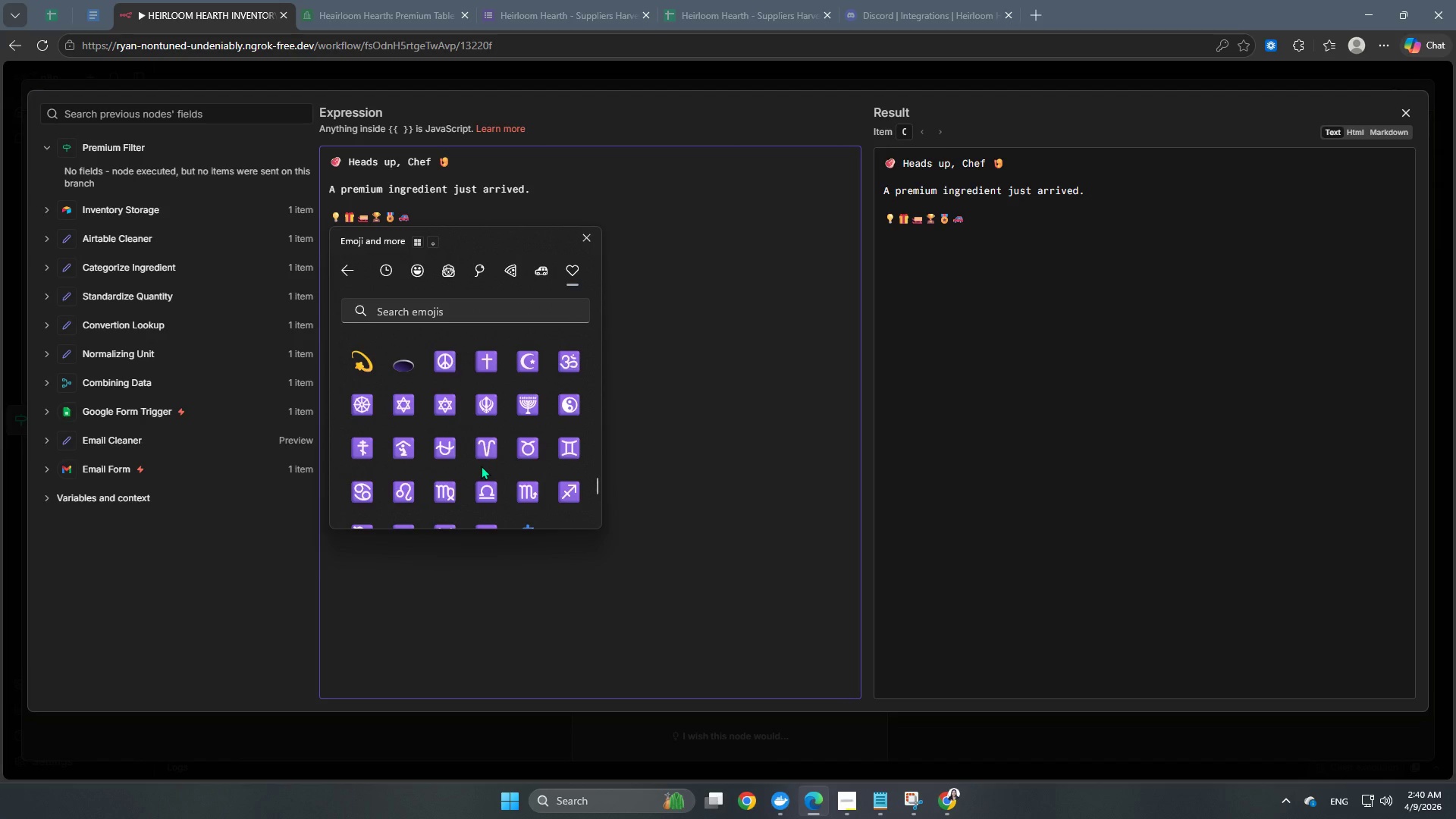 
scroll: coordinate [422, 479], scroll_direction: down, amount: 14.0
 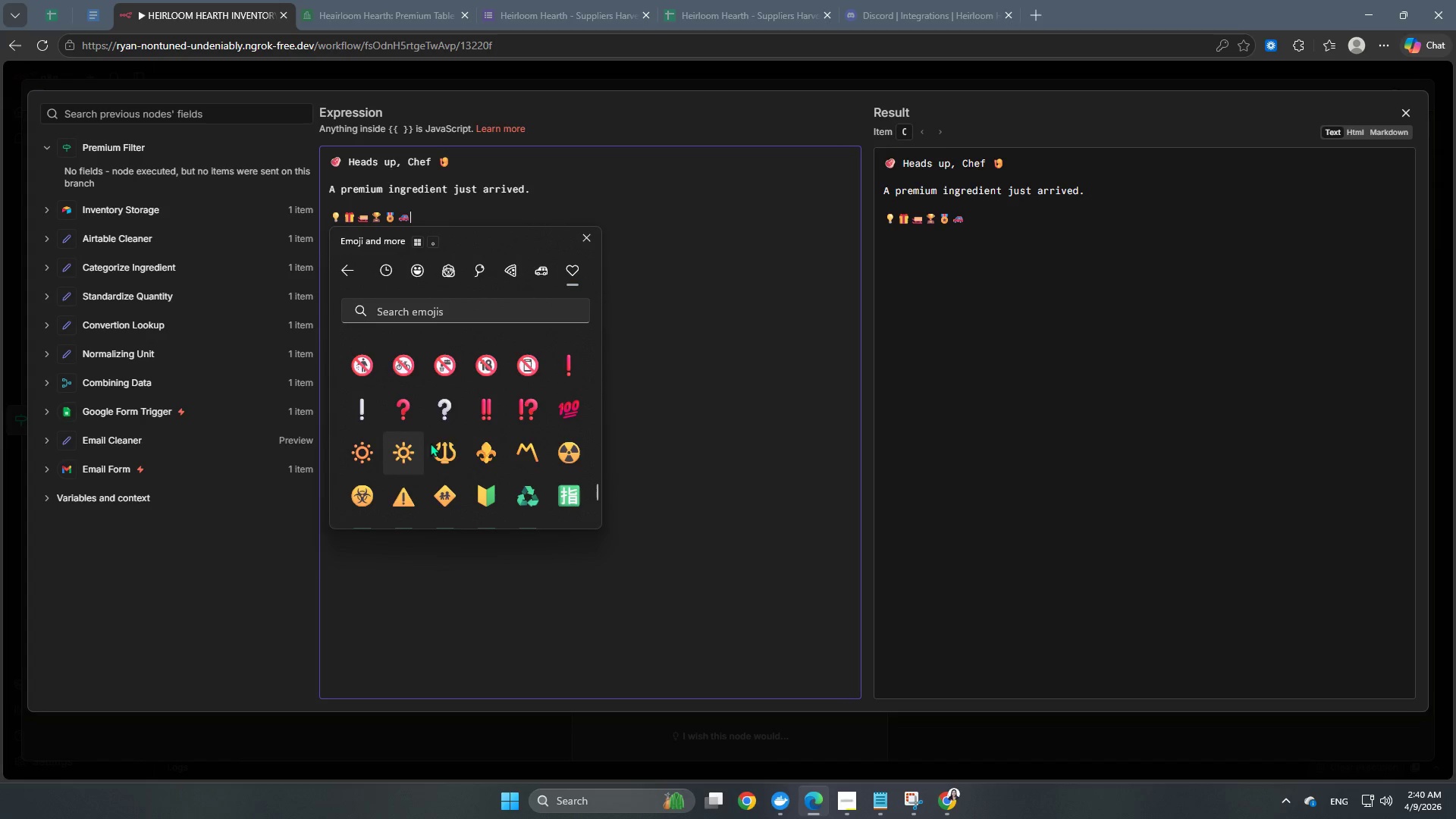 
scroll: coordinate [543, 450], scroll_direction: down, amount: 20.0
 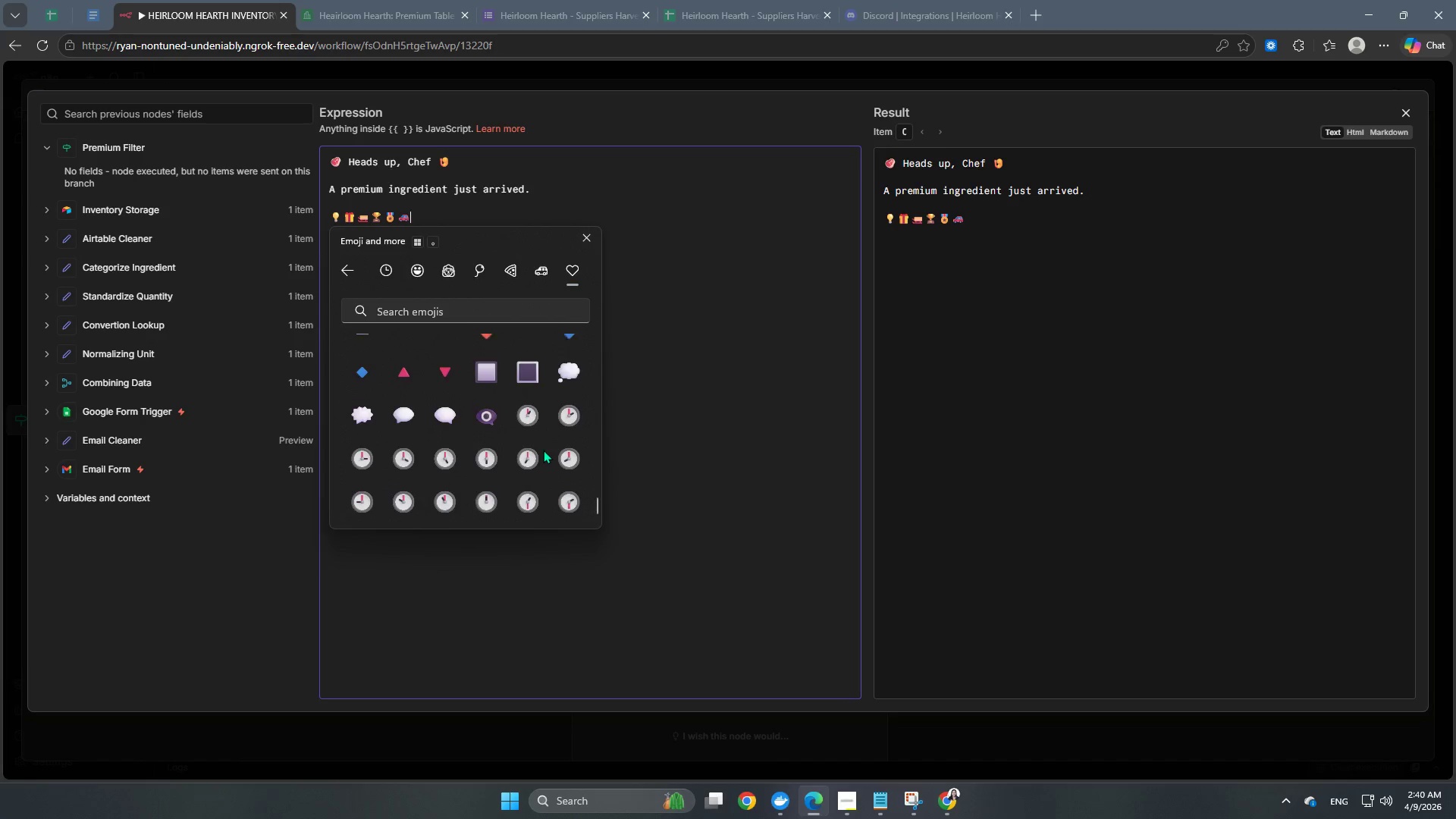 
scroll: coordinate [543, 450], scroll_direction: none, amount: 0.0
 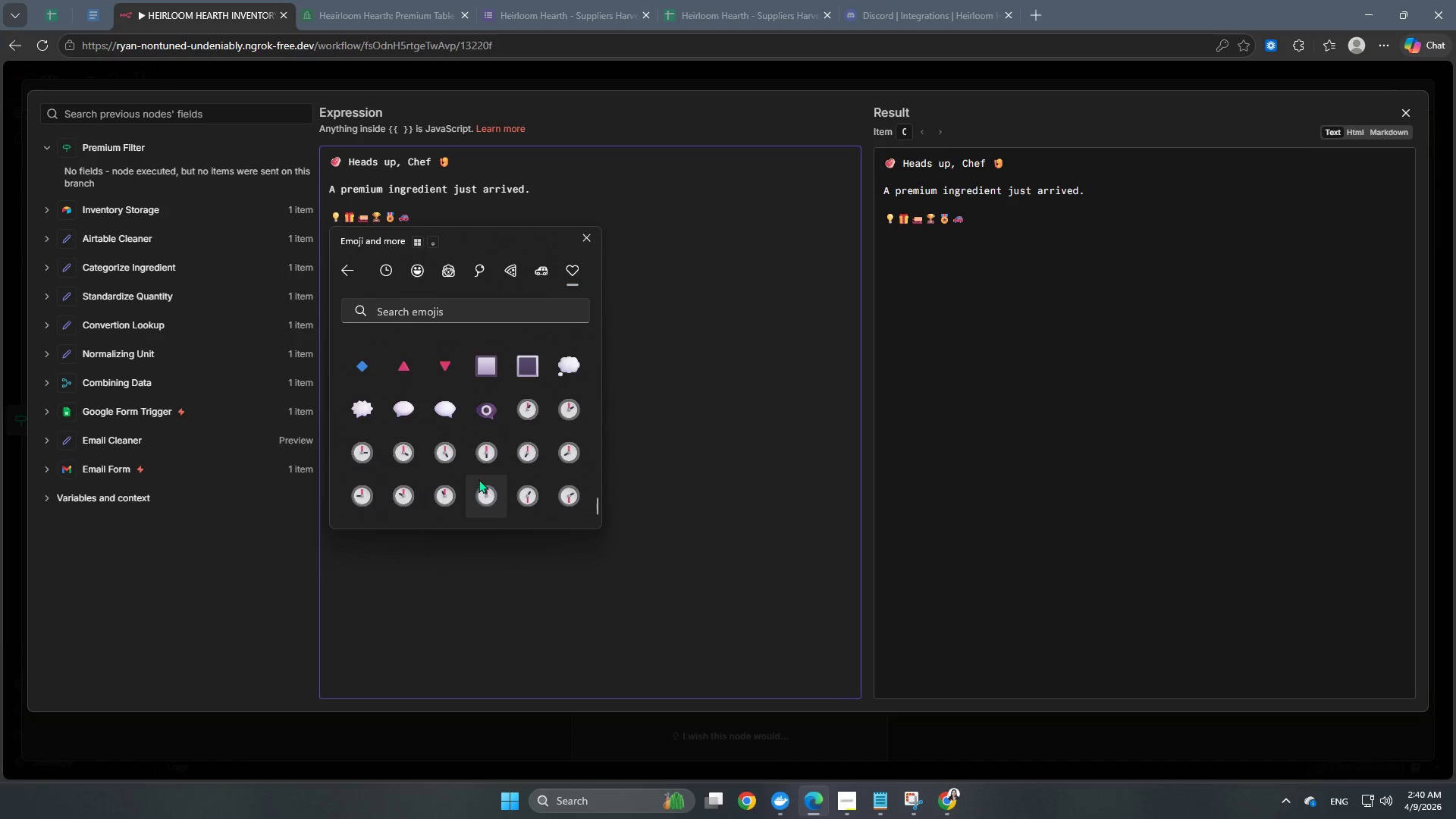 
scroll: coordinate [530, 432], scroll_direction: down, amount: 2.0
 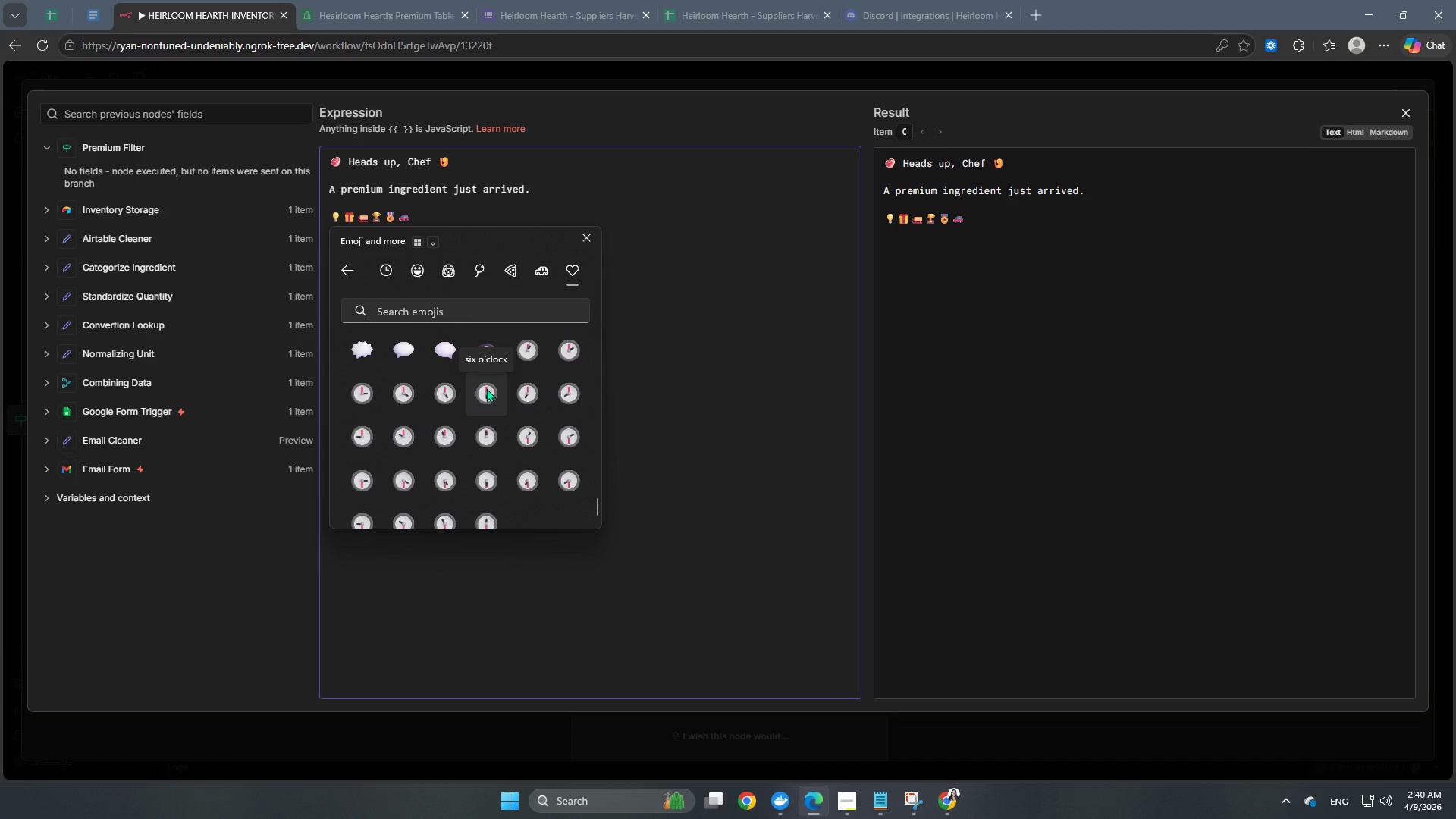 
left_click([486, 395])
 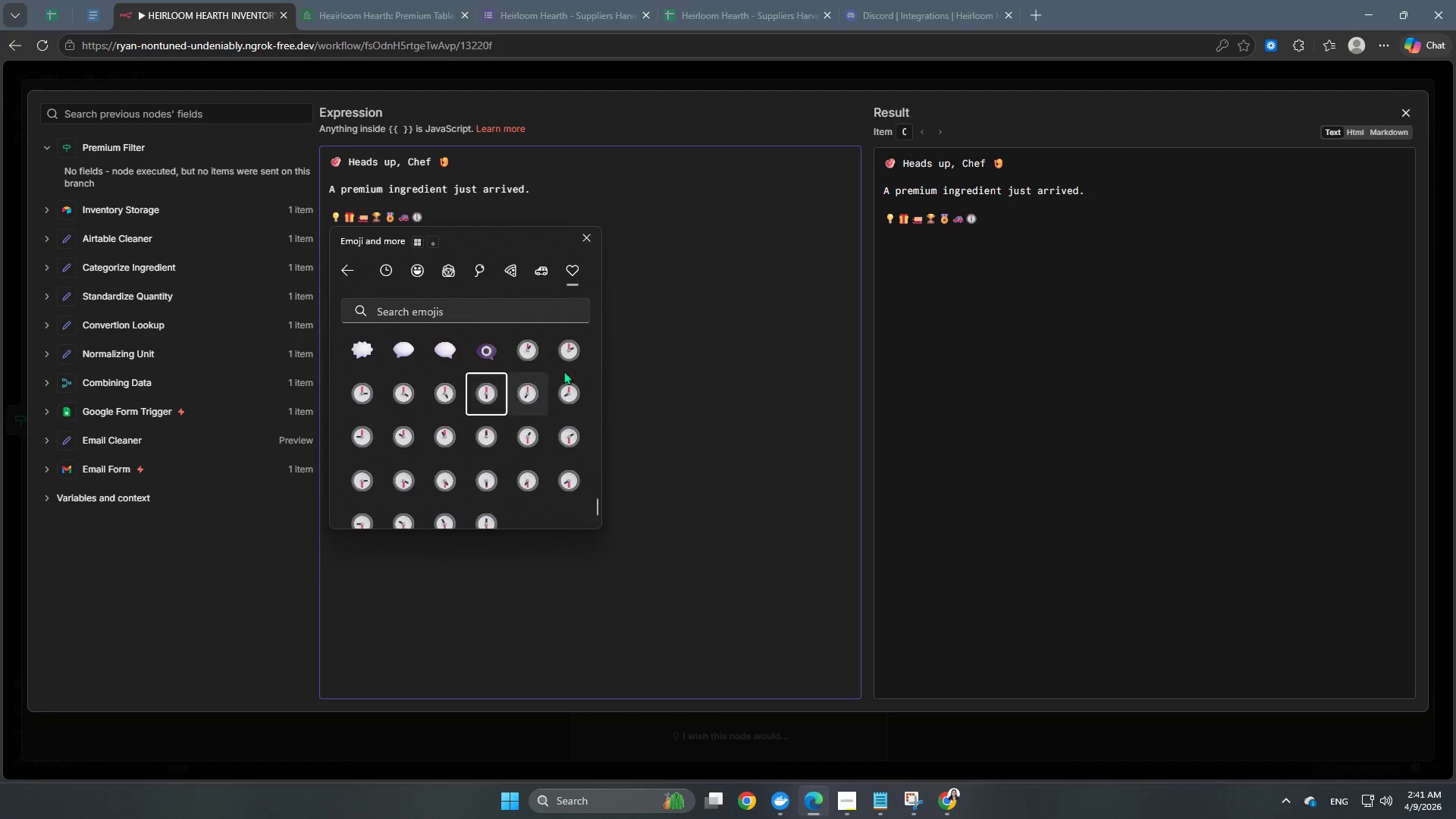 
left_click([606, 394])
 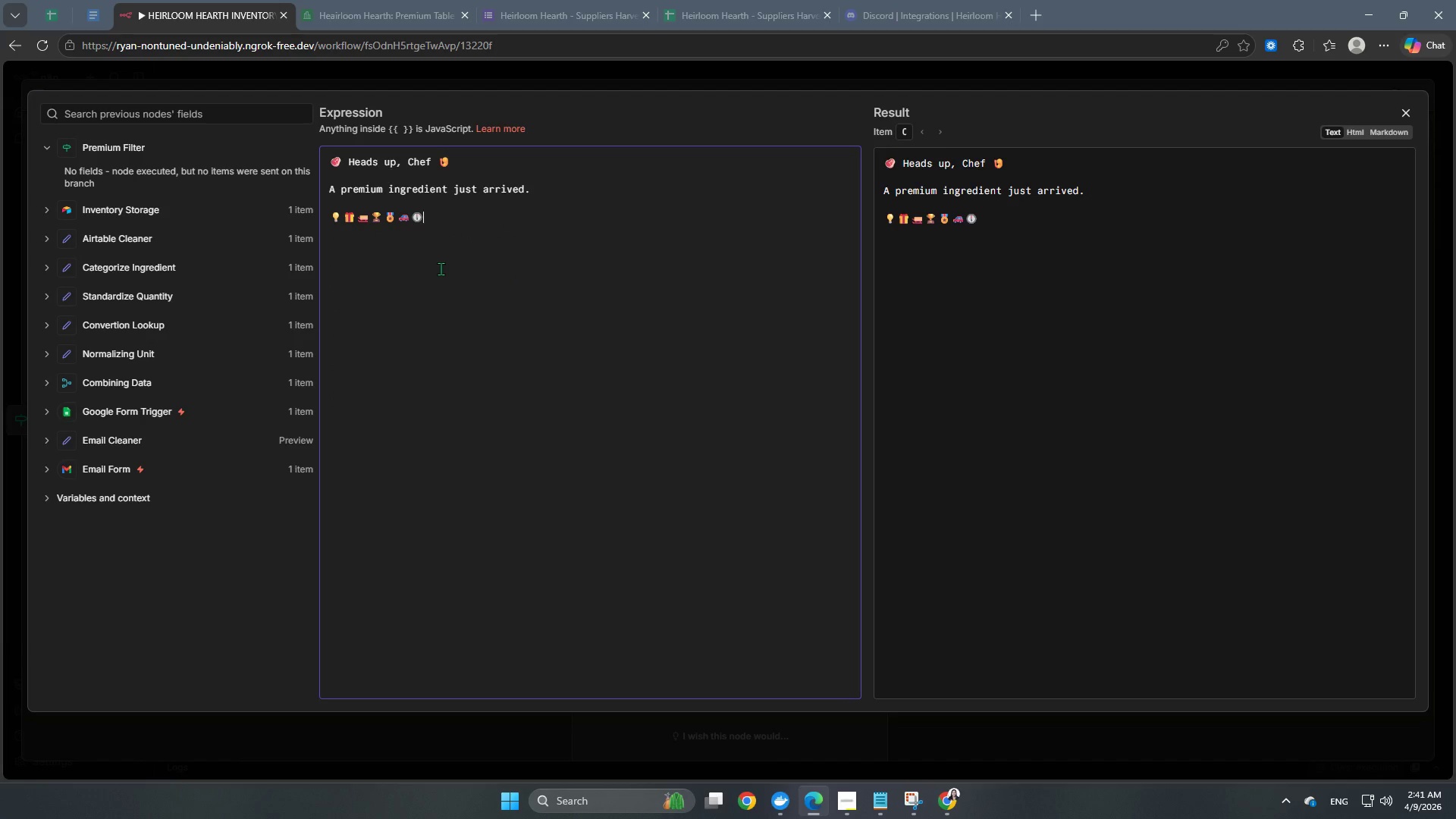 
wait(5.86)
 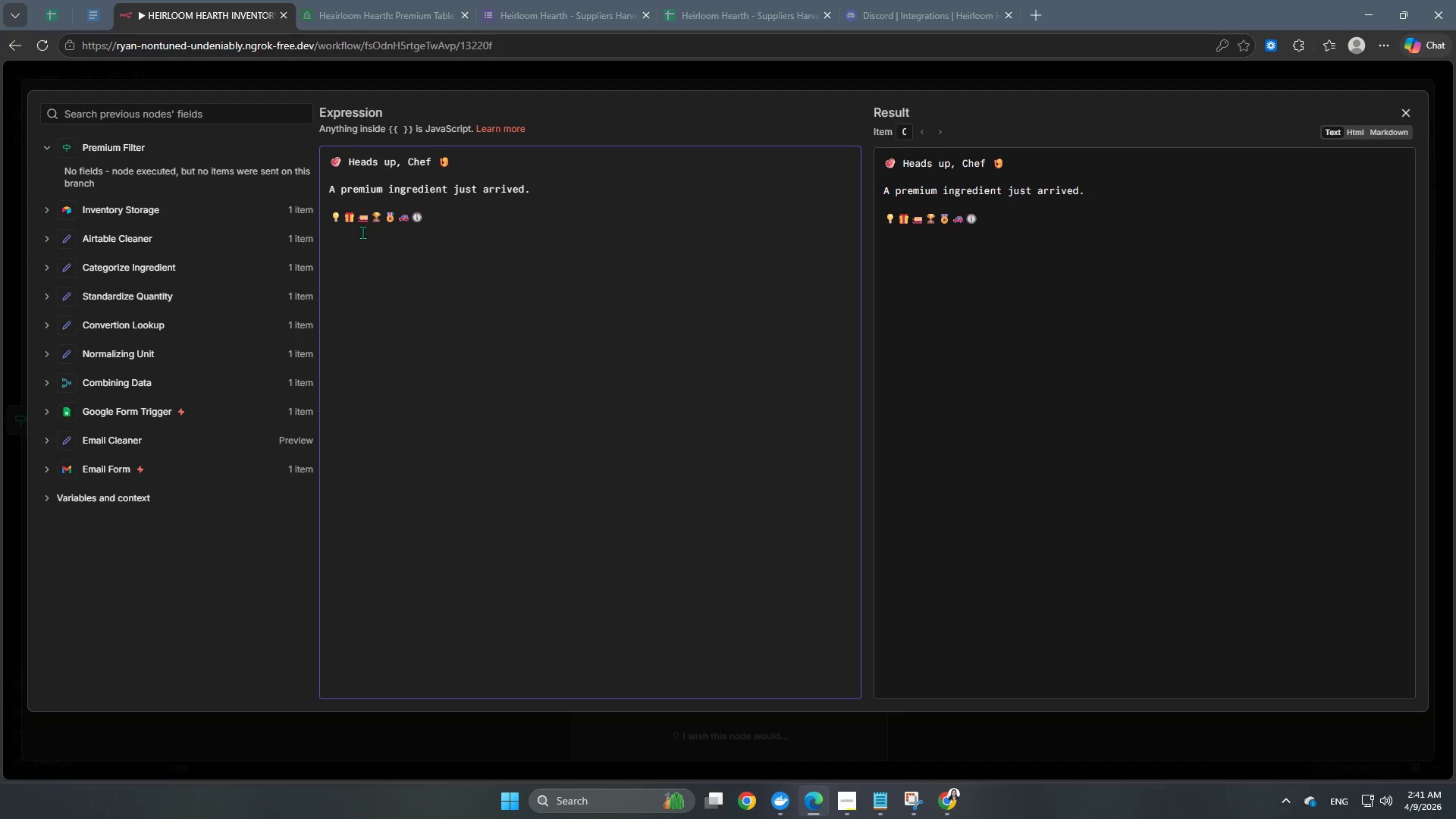 
left_click([410, 218])
 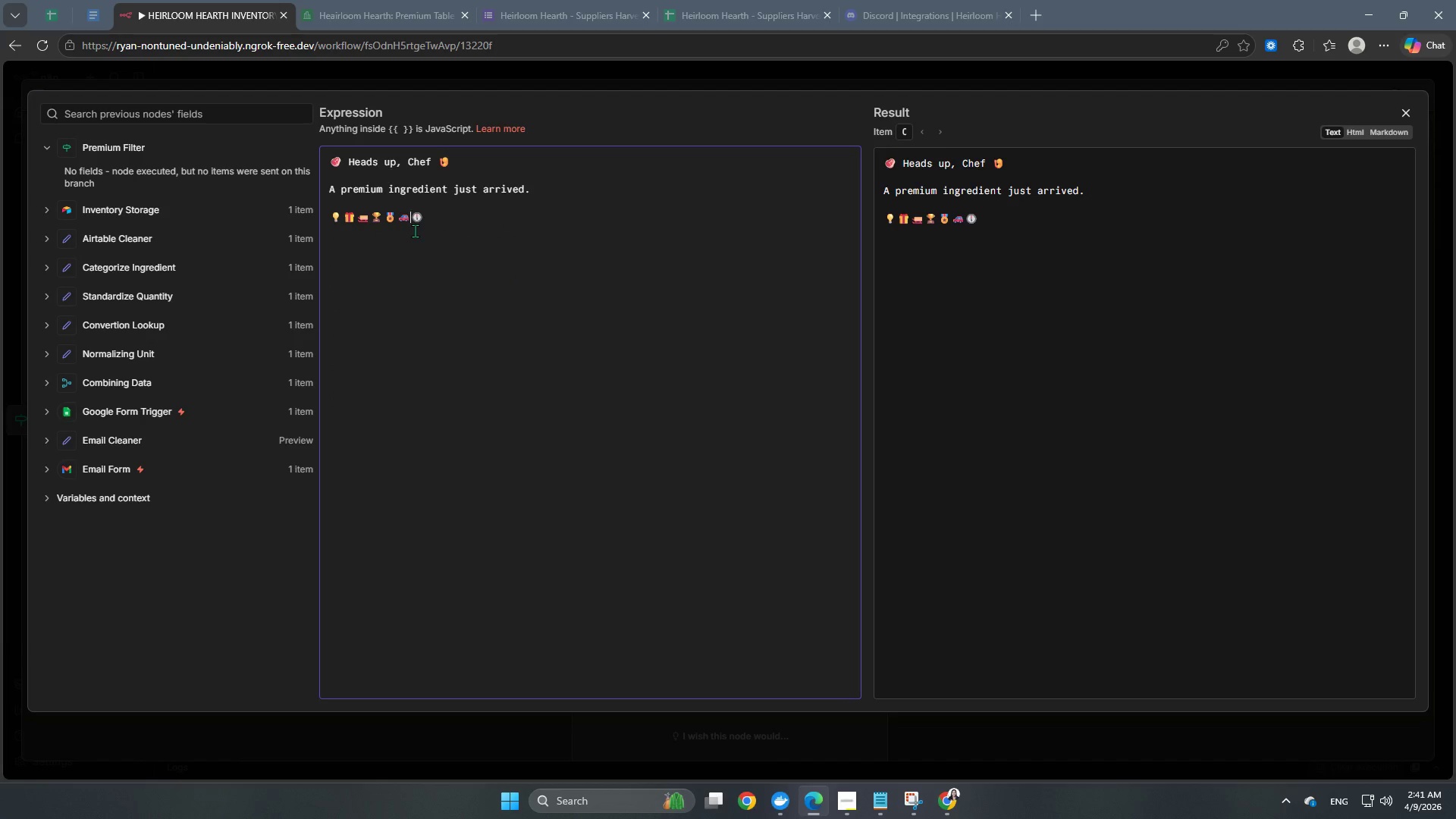 
key(Enter)
 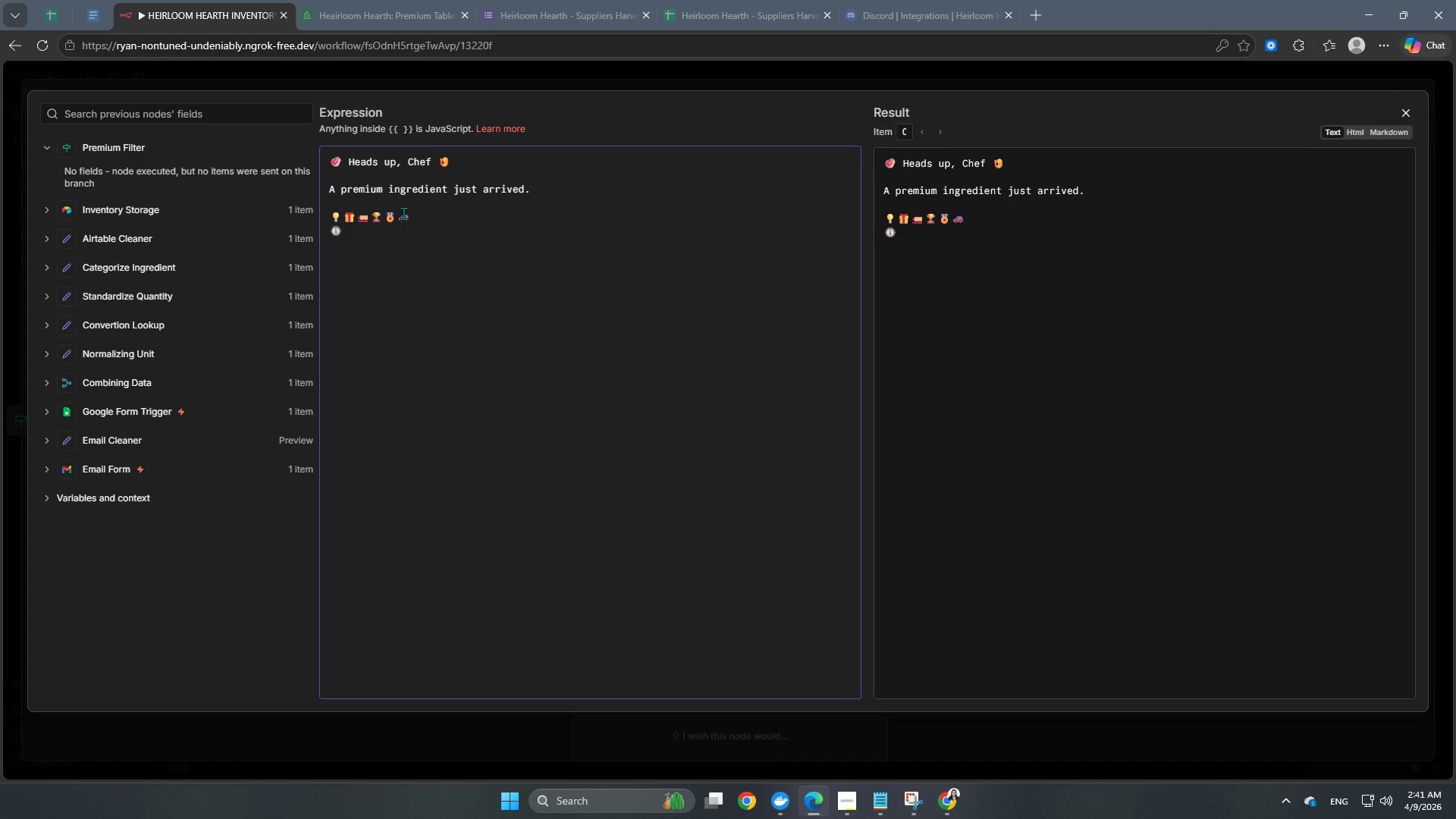 
wait(6.64)
 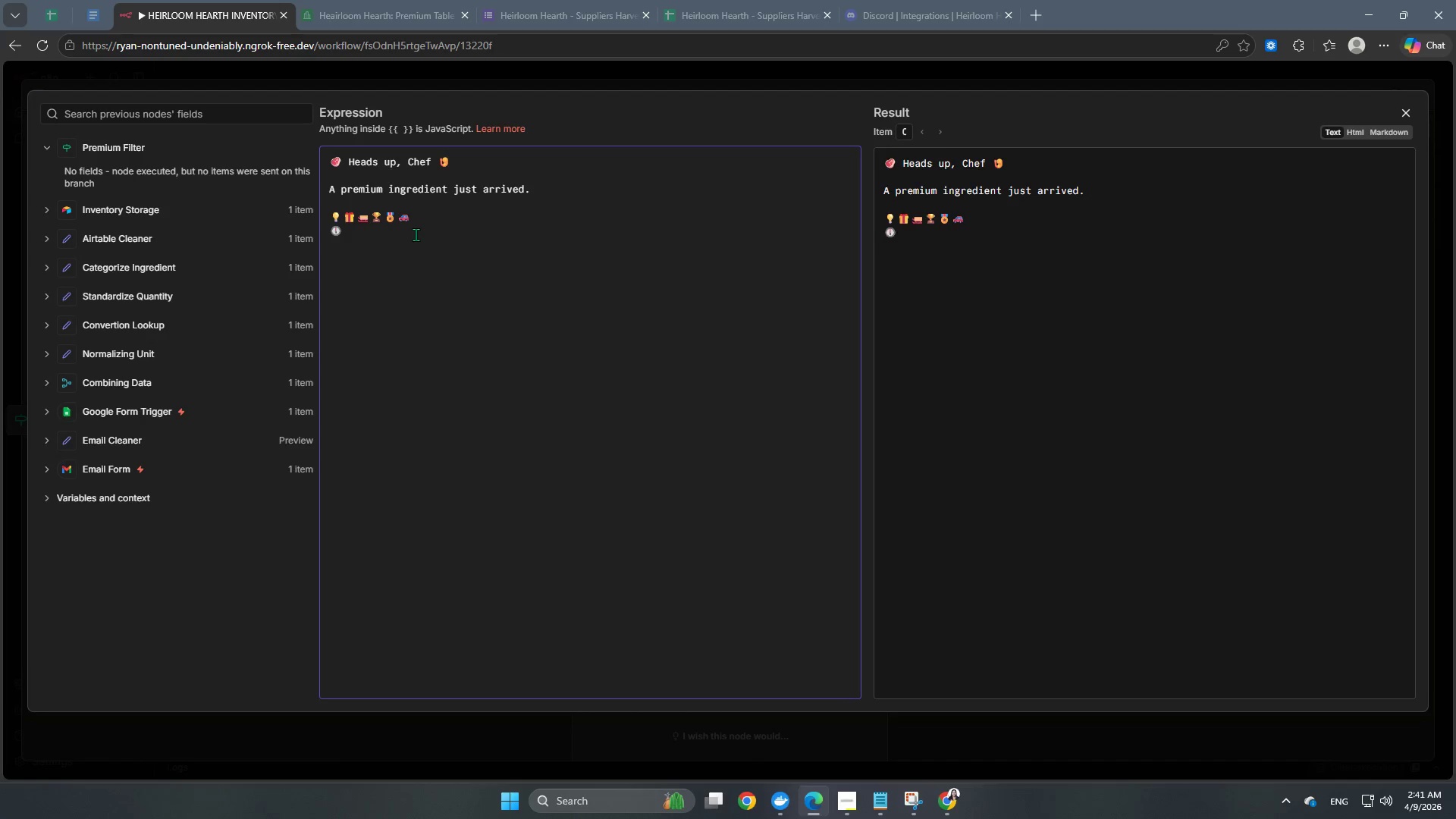 
key(Enter)
 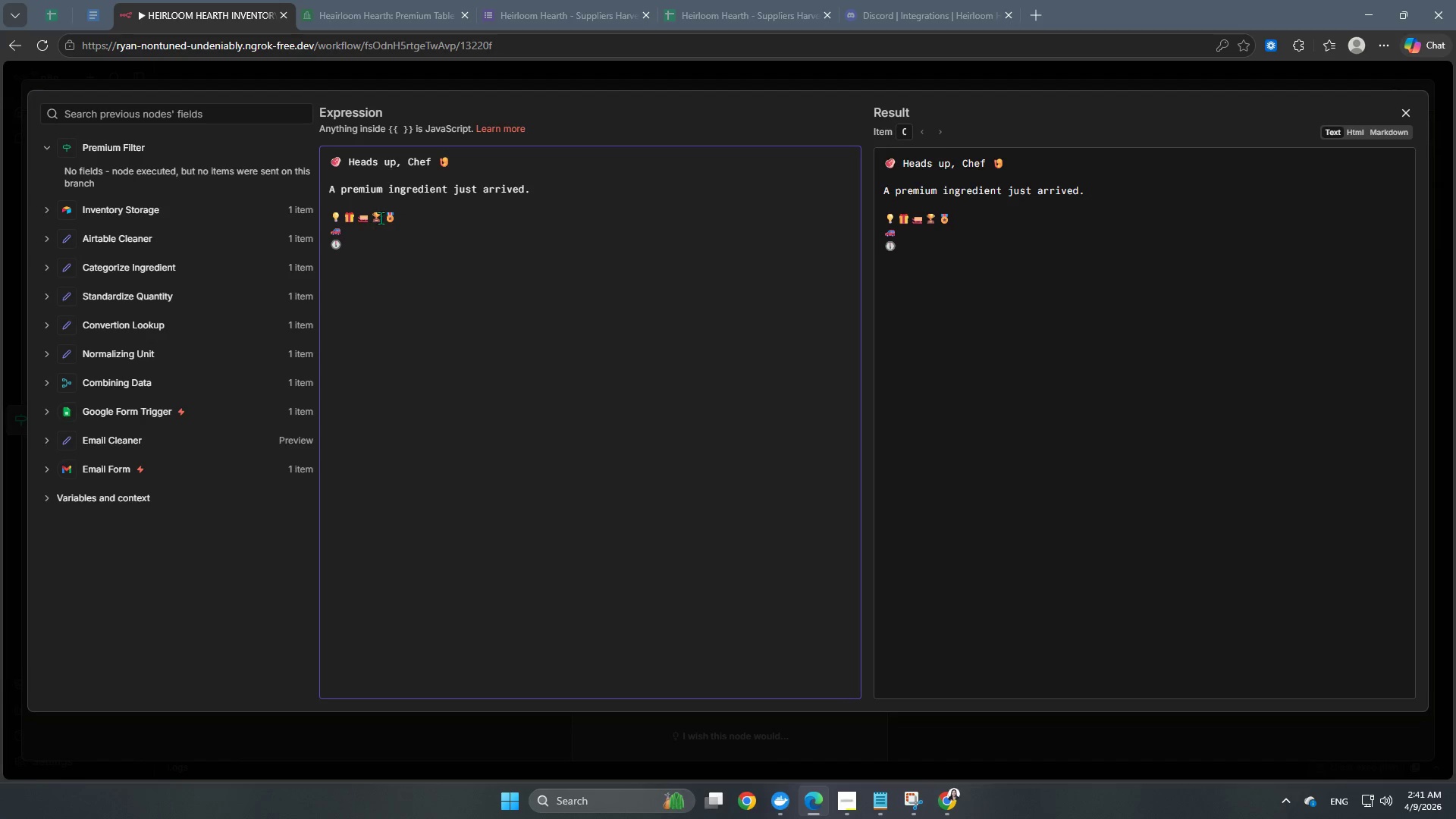 
key(Enter)
 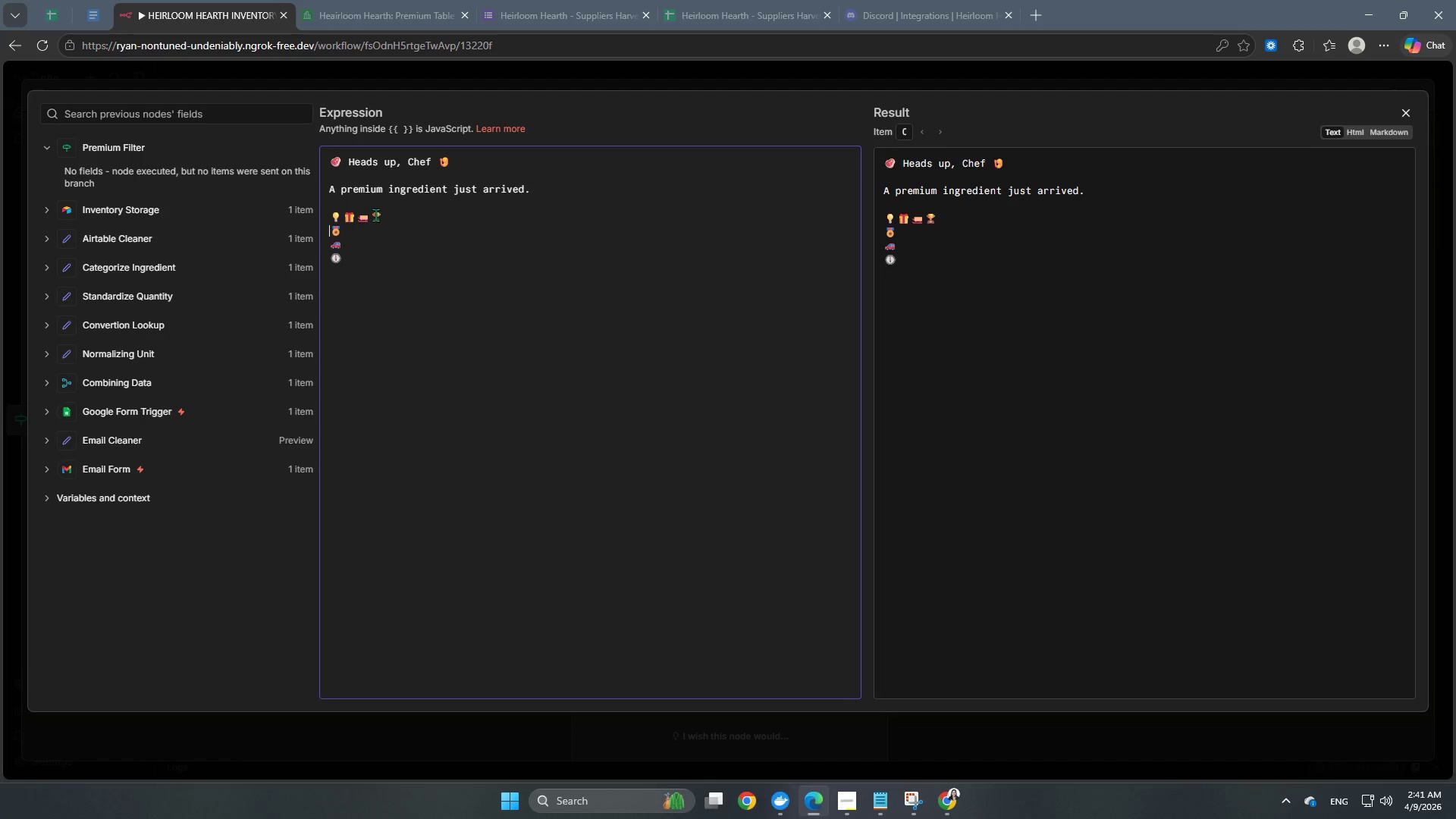 
left_click([374, 214])
 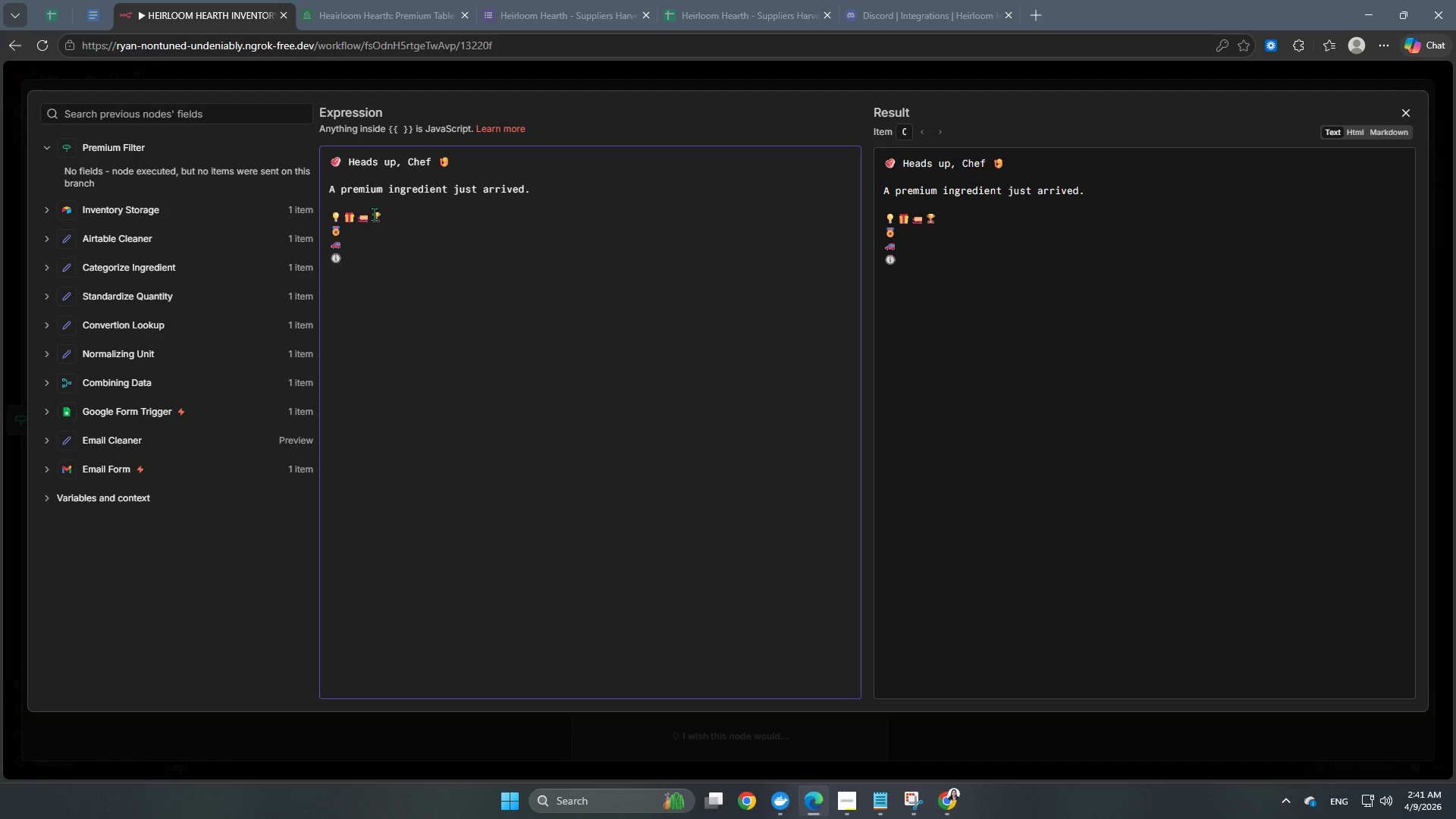 
key(Enter)
 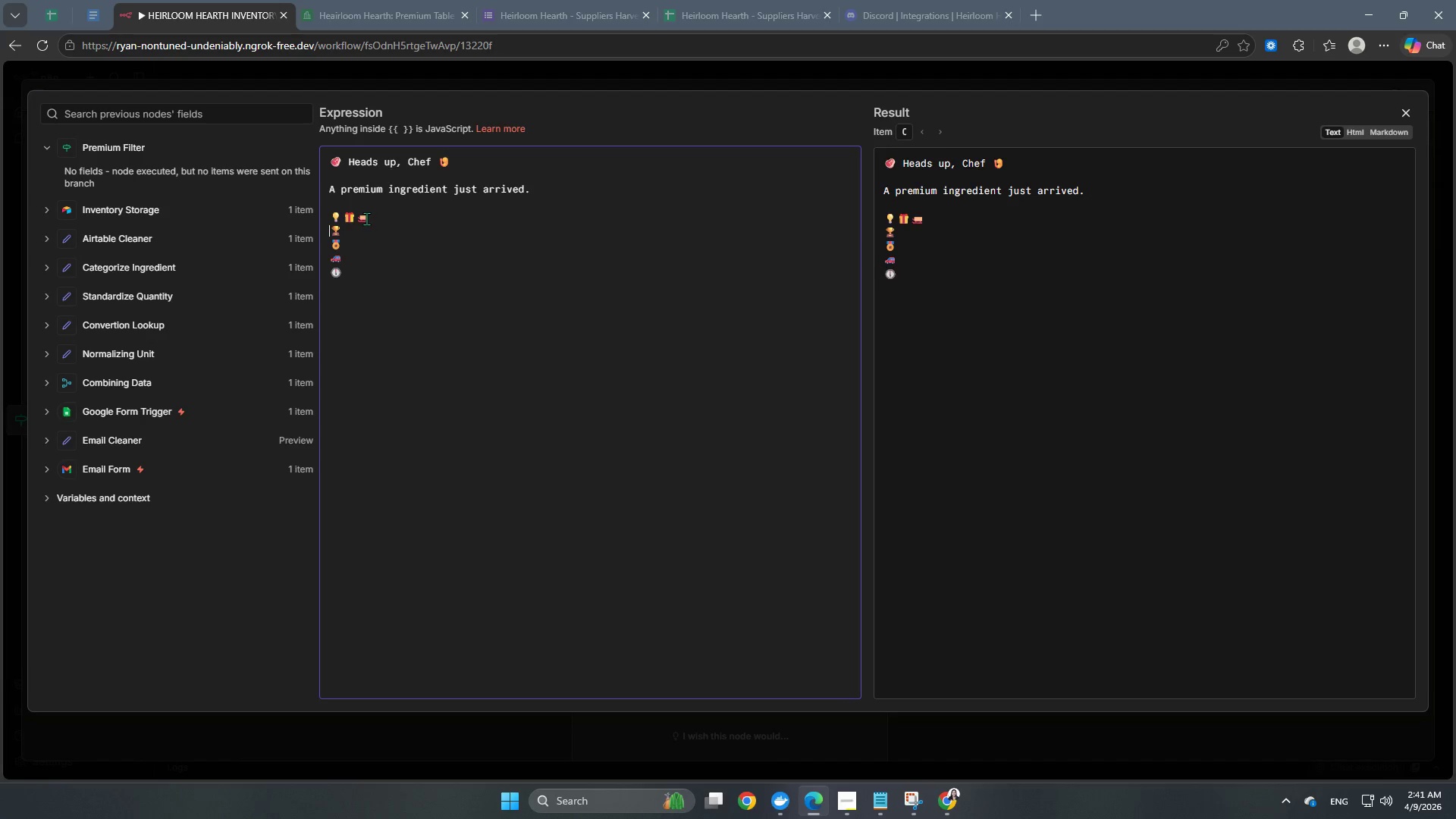 
left_click([366, 218])
 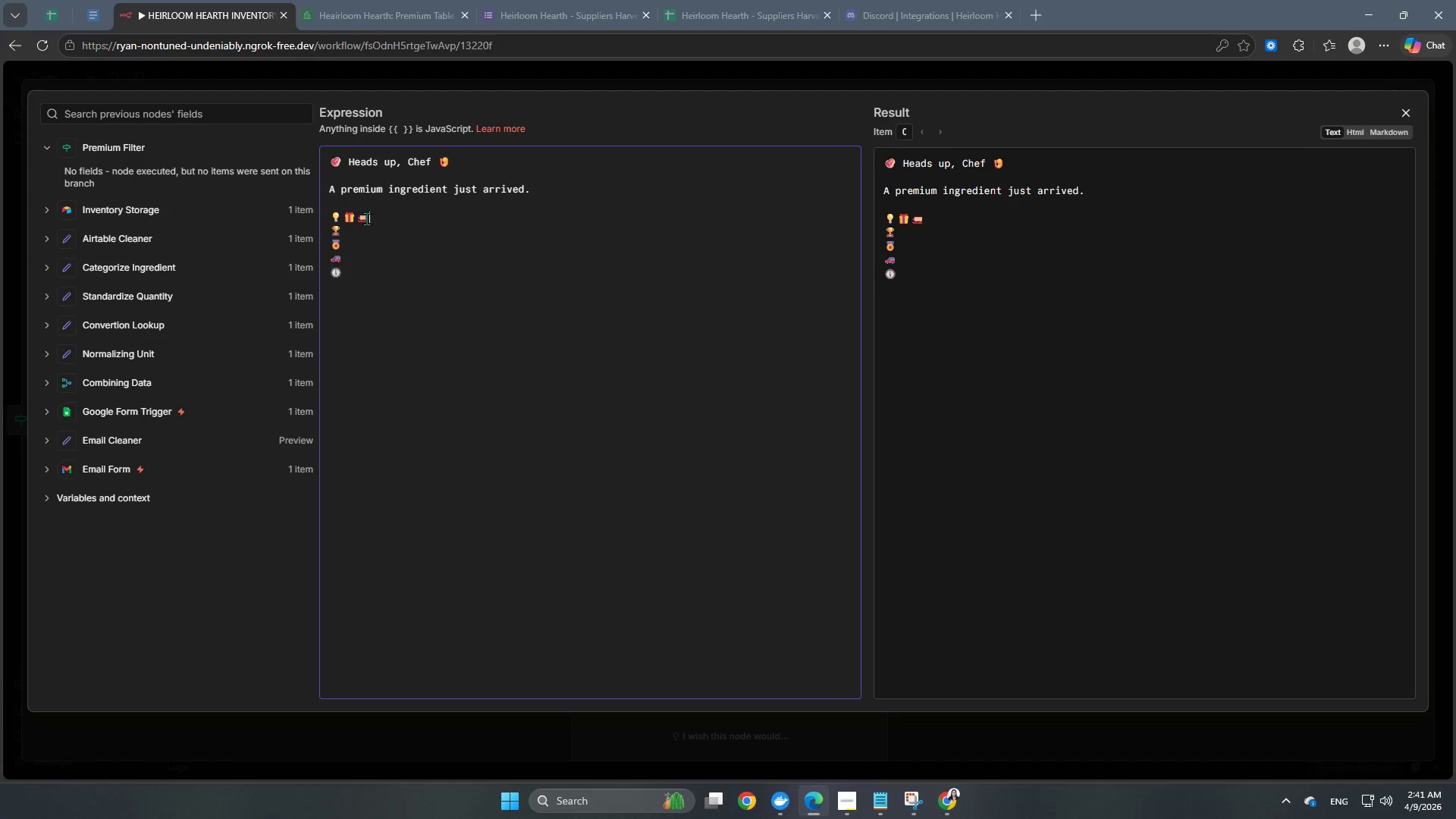 
key(Enter)
 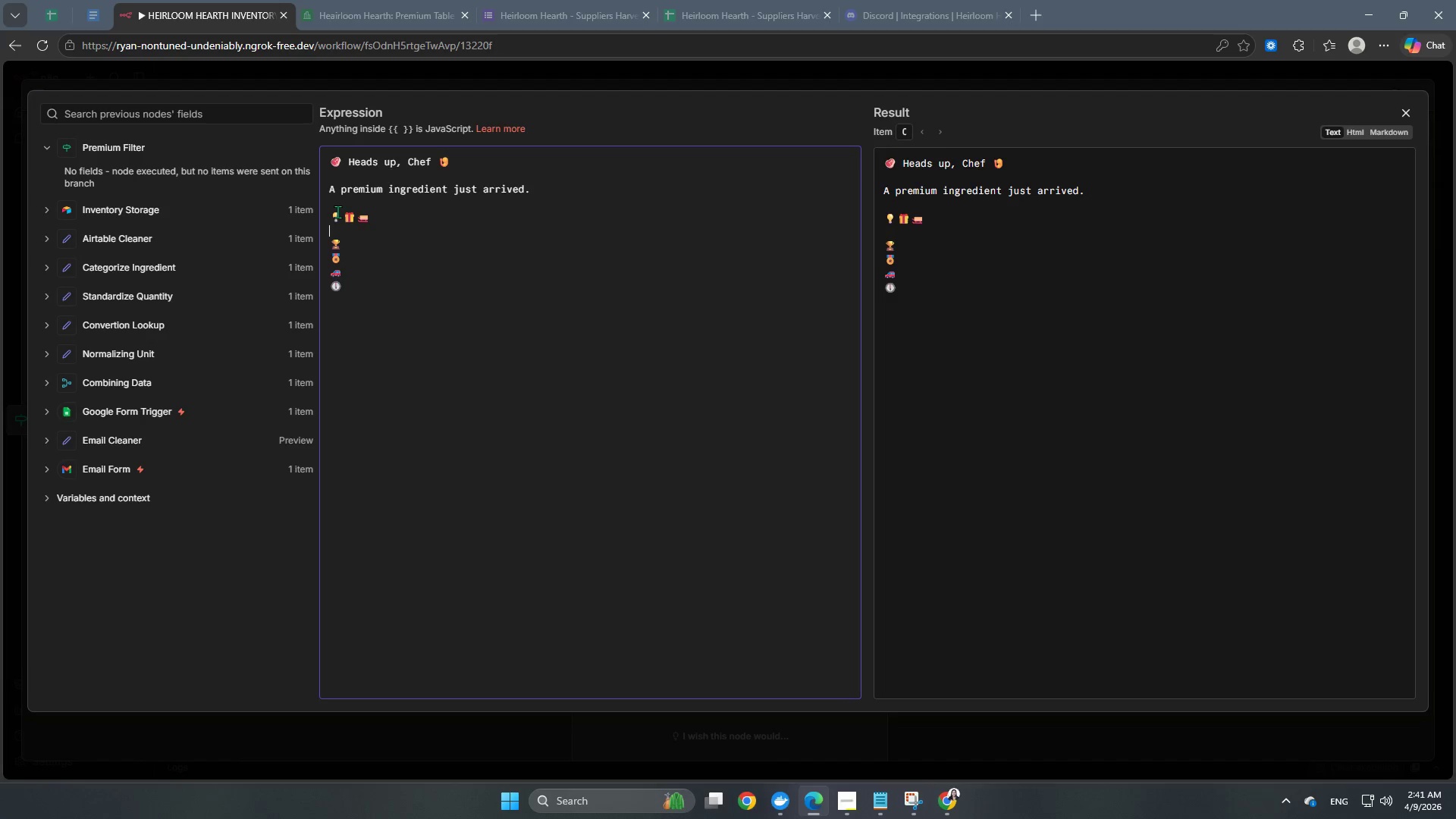 
left_click([337, 212])
 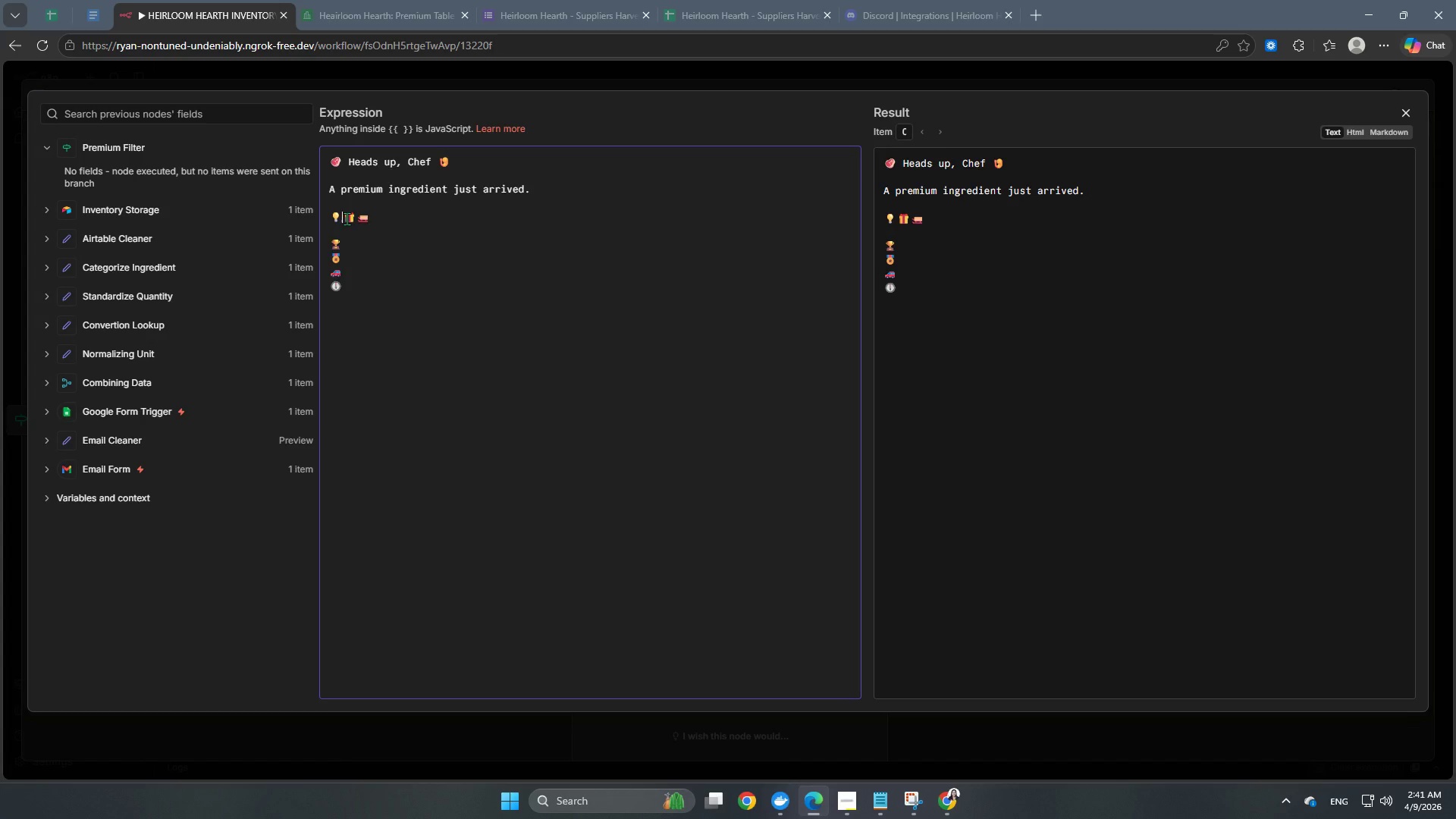 
key(Enter)
 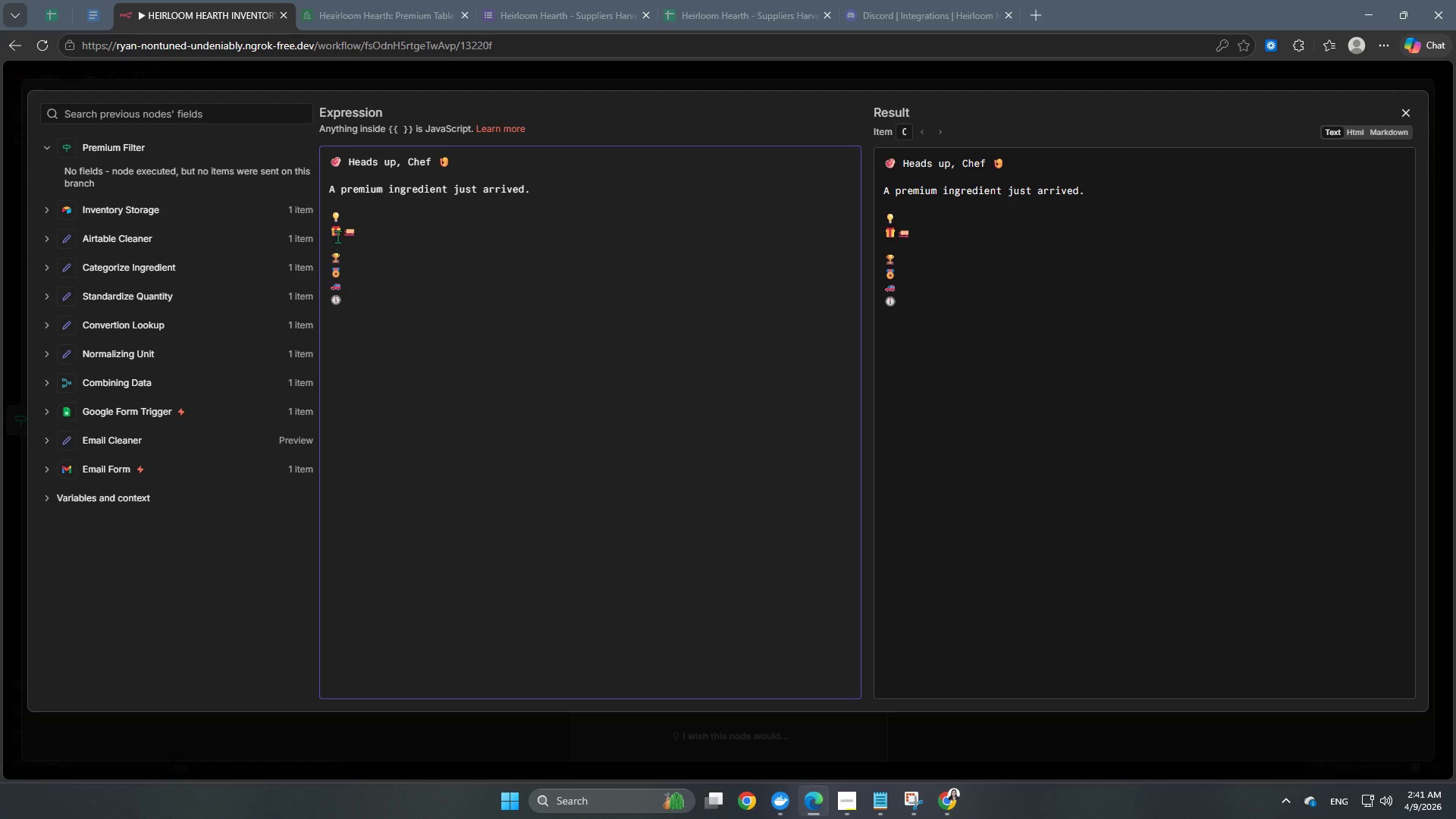 
left_click([337, 237])
 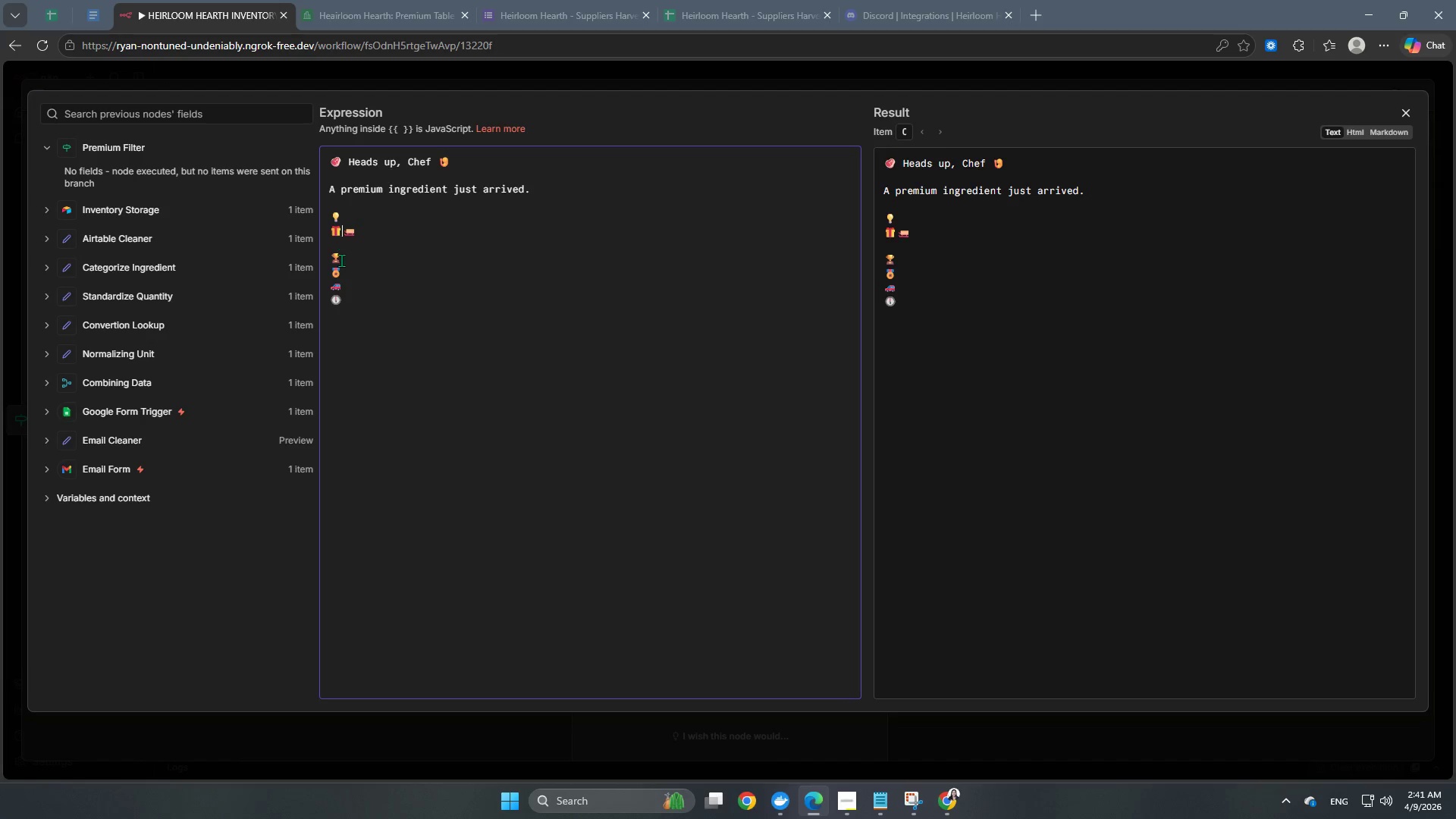 
key(Enter)
 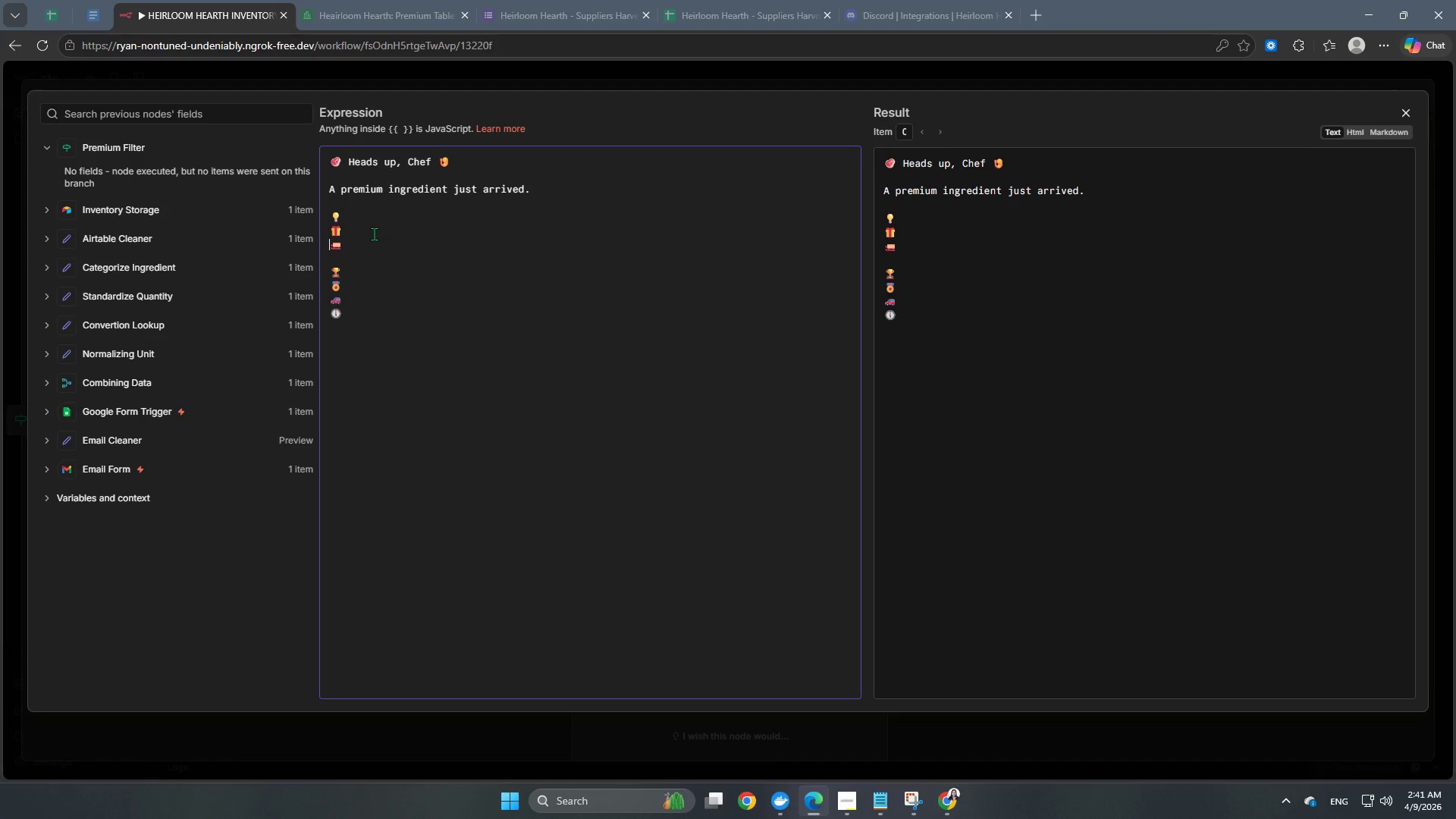 
left_click([383, 224])
 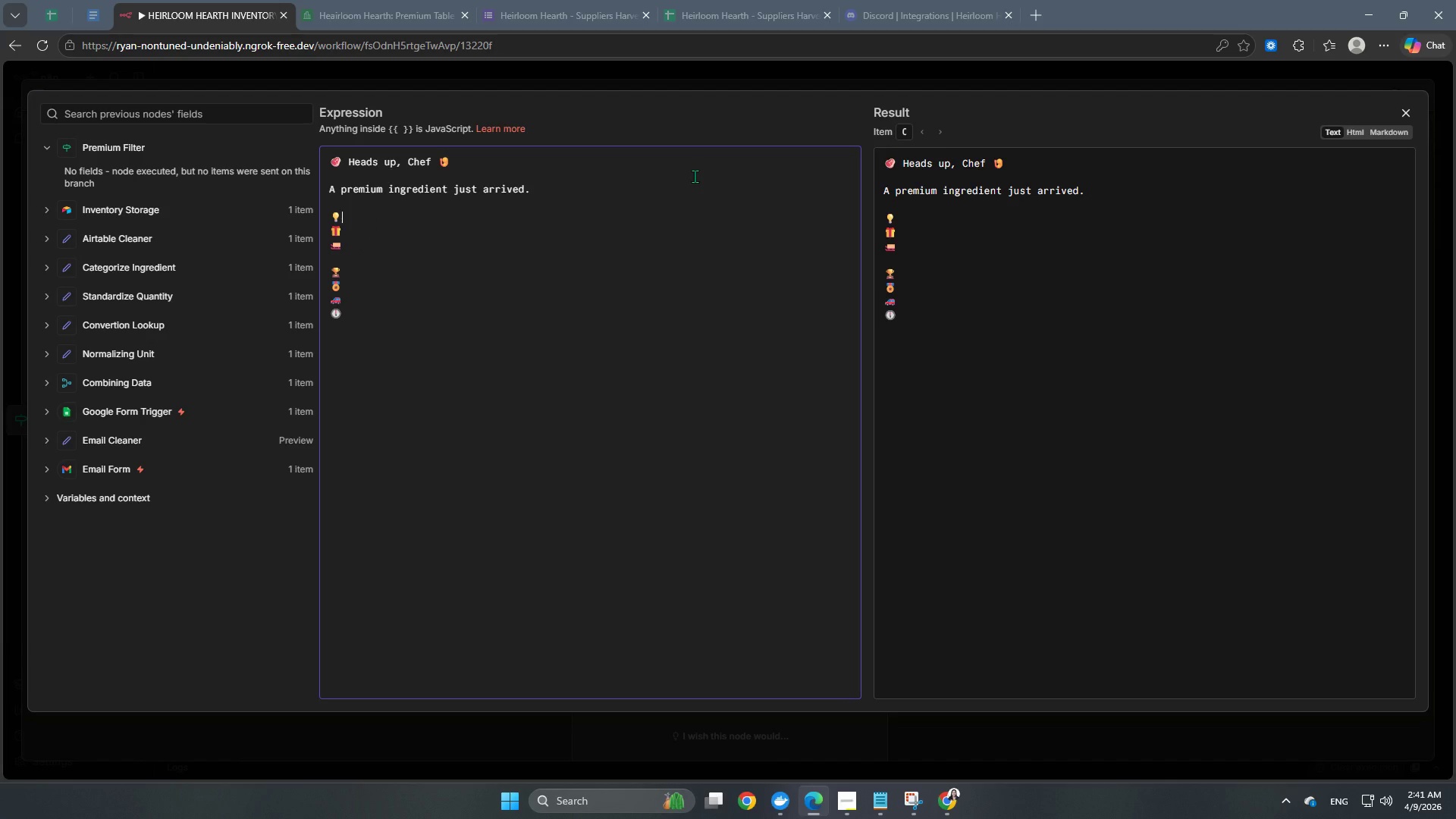 
wait(6.03)
 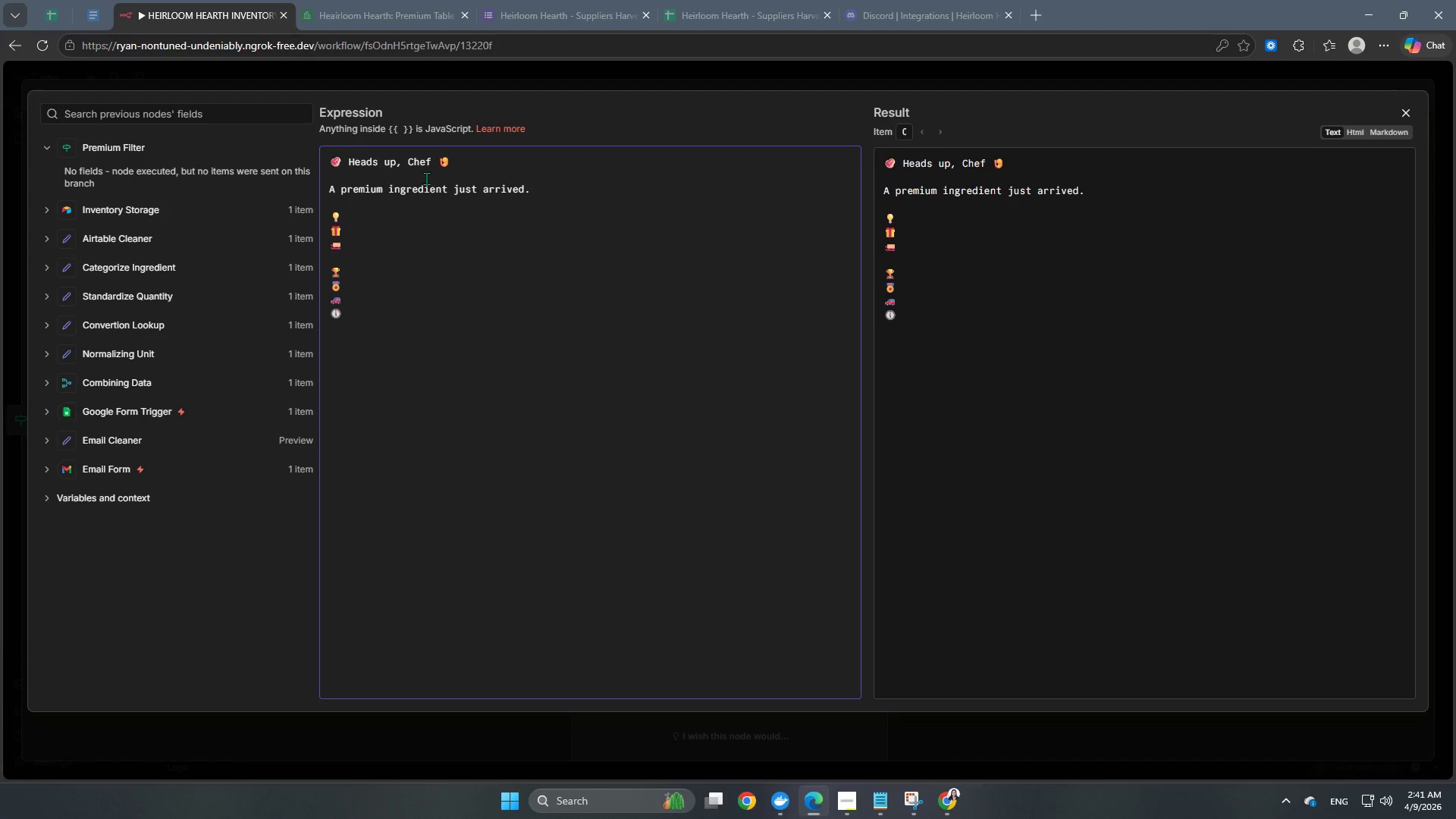 
key(Backspace)
 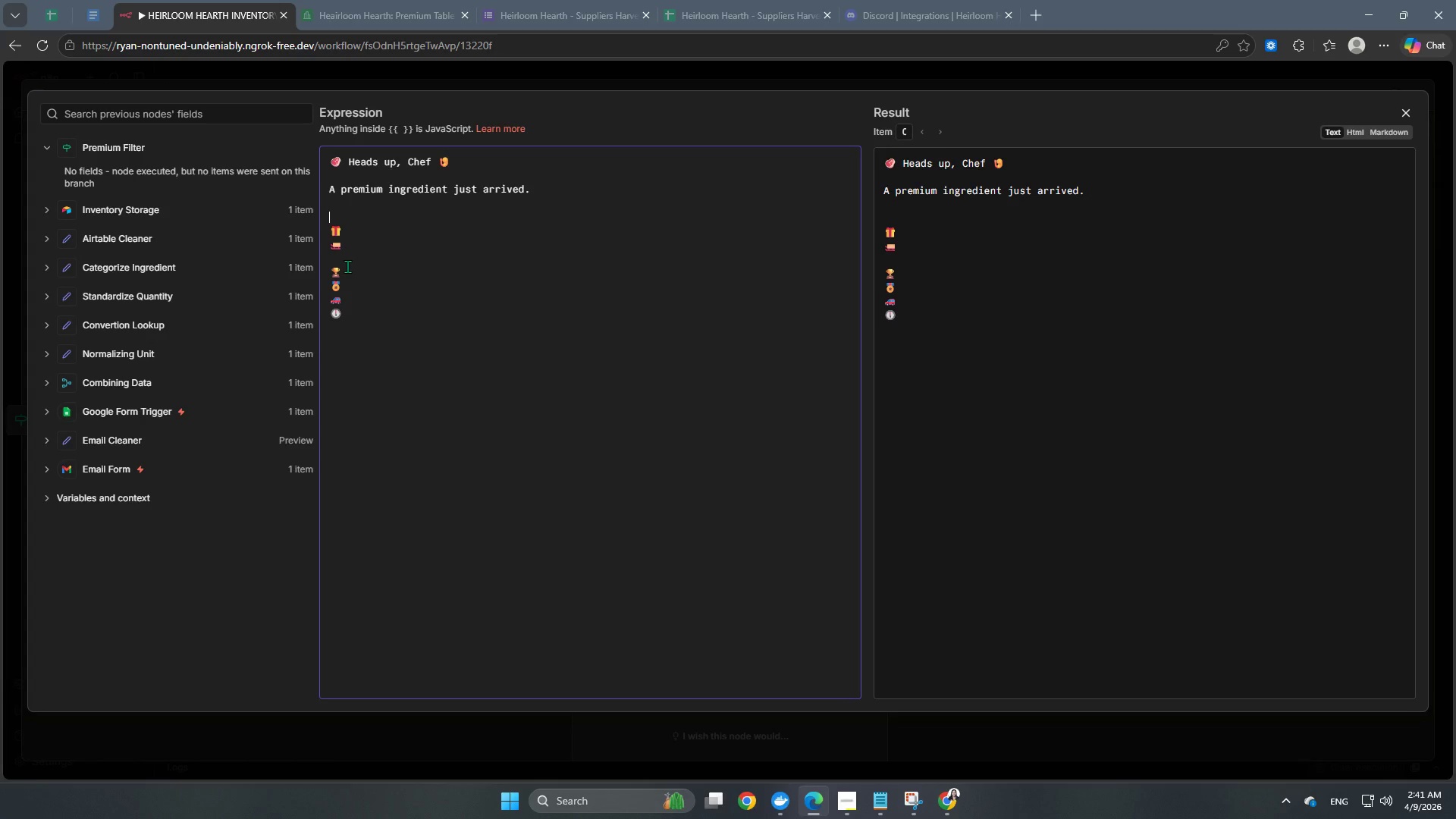 
key(Control+Z)
 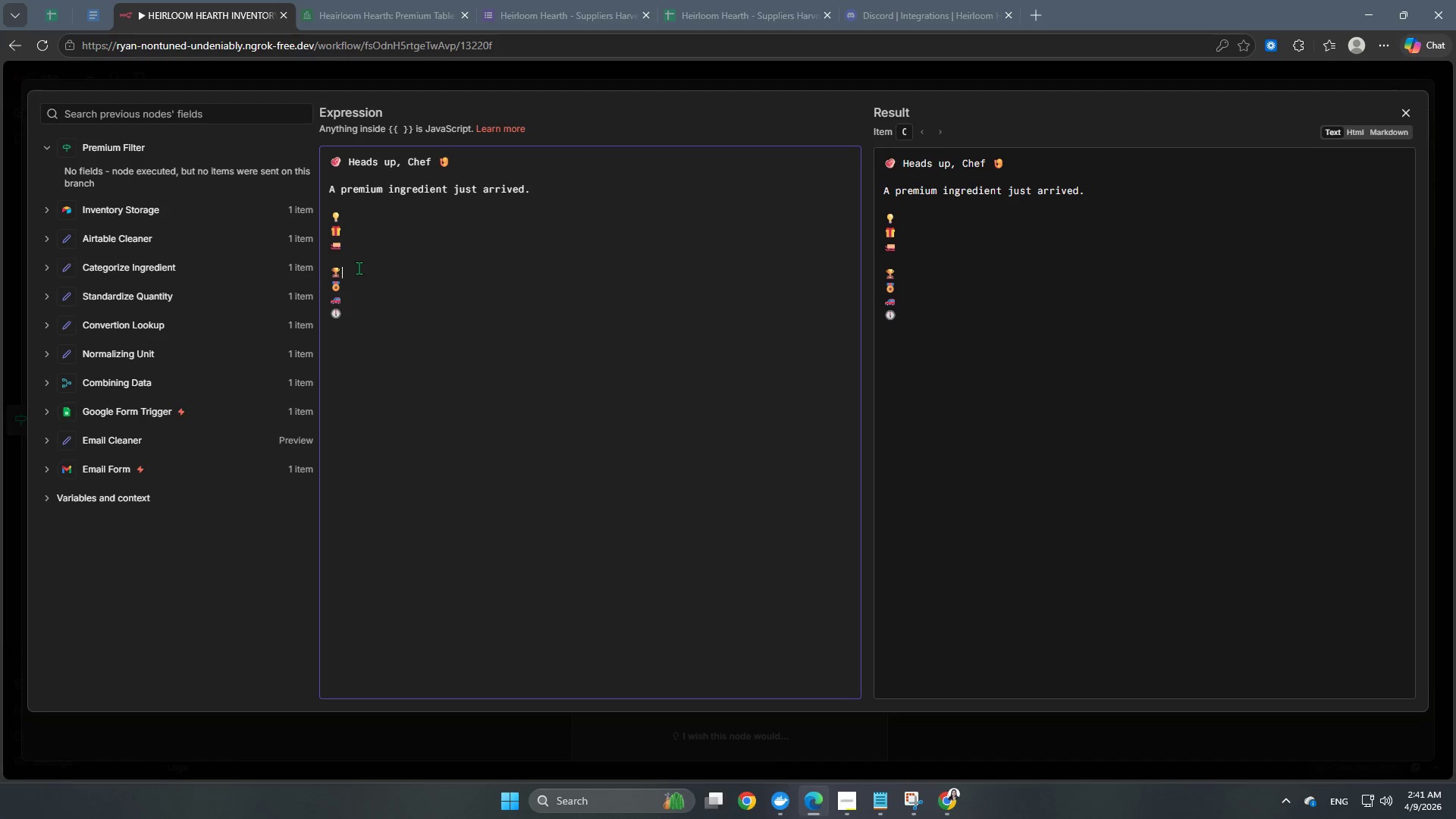 
double_click([347, 256])
 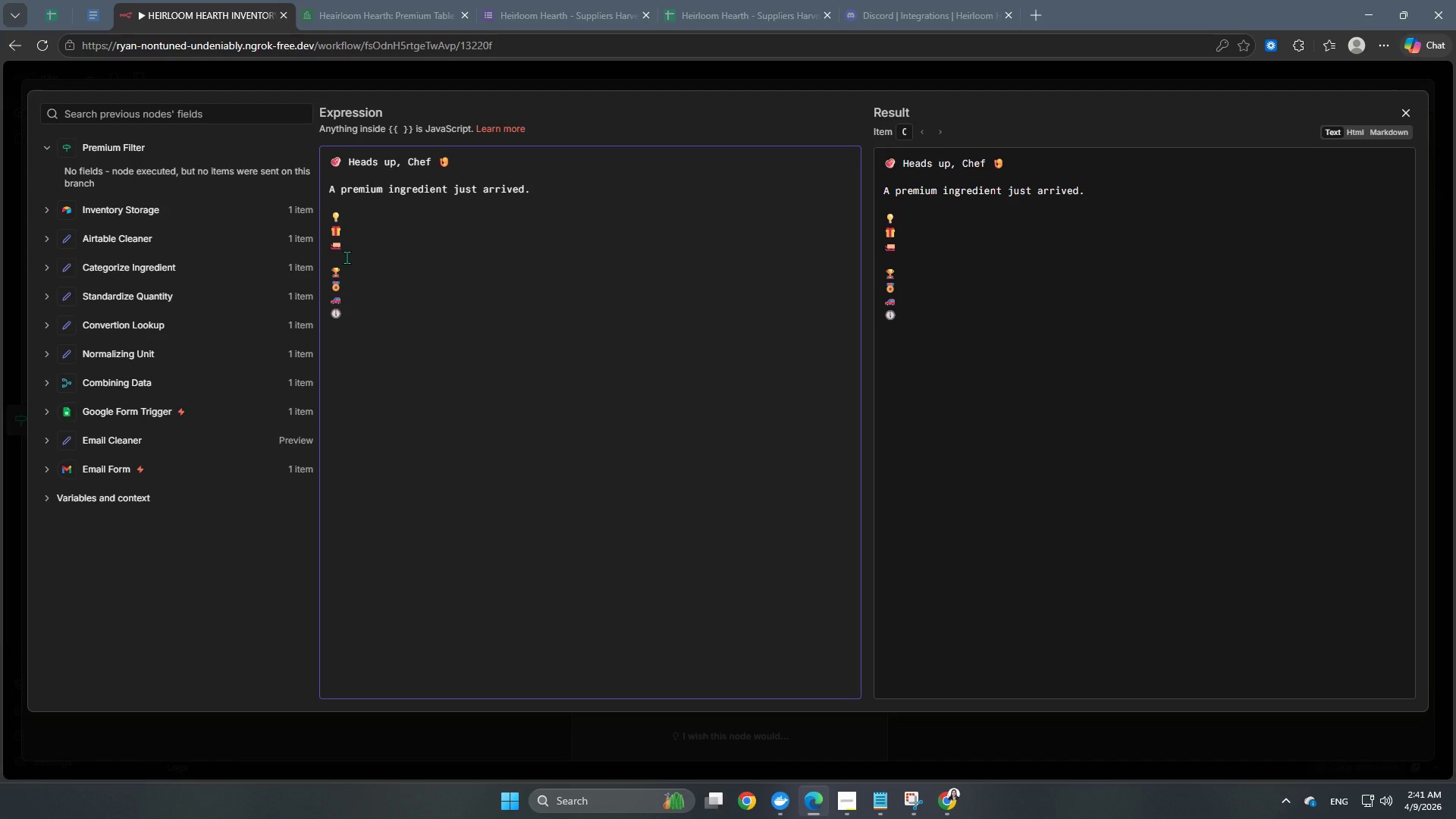 
hold_key(key=ControlLeft, duration=0.44)
 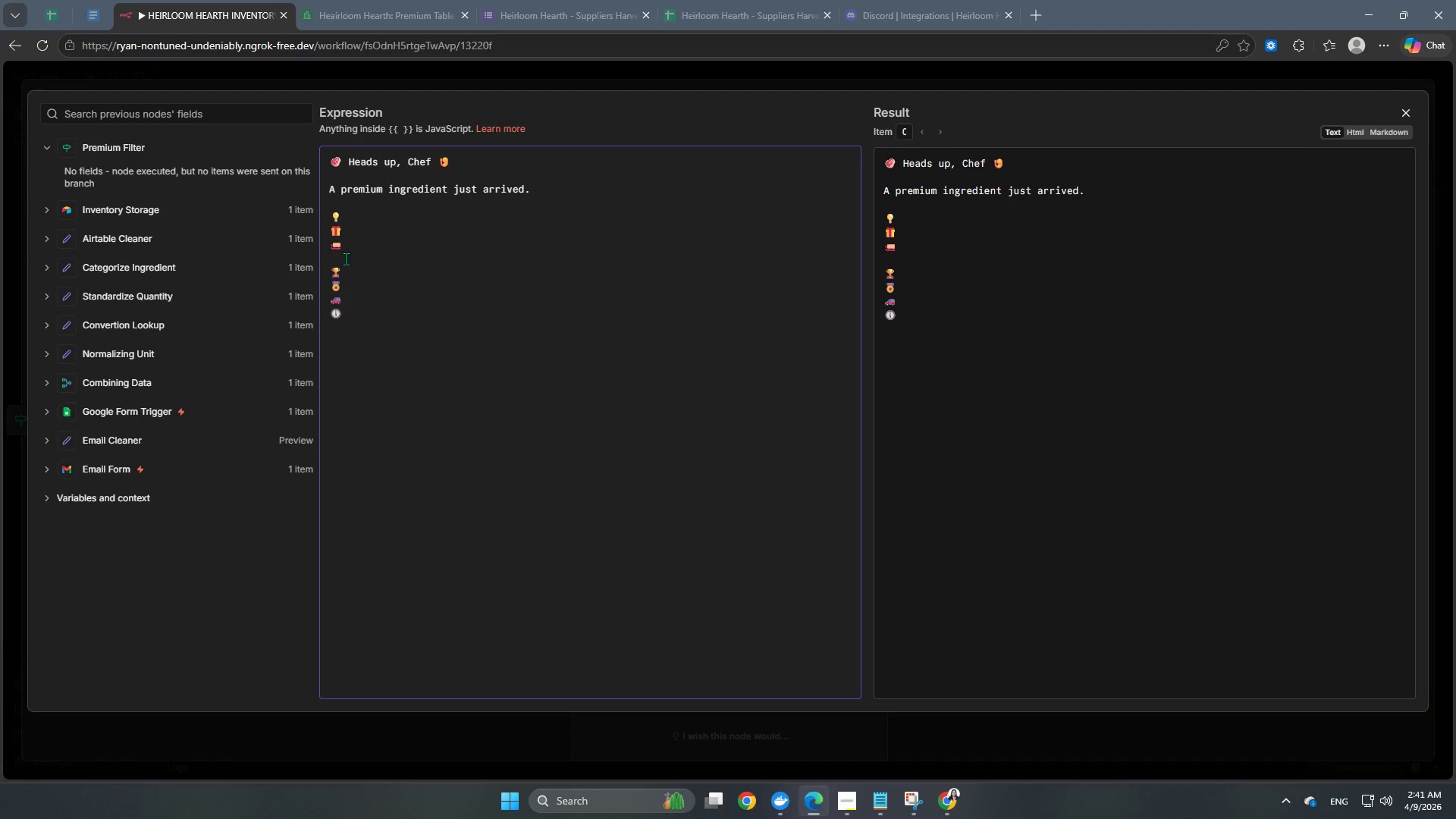 
key(Enter)
 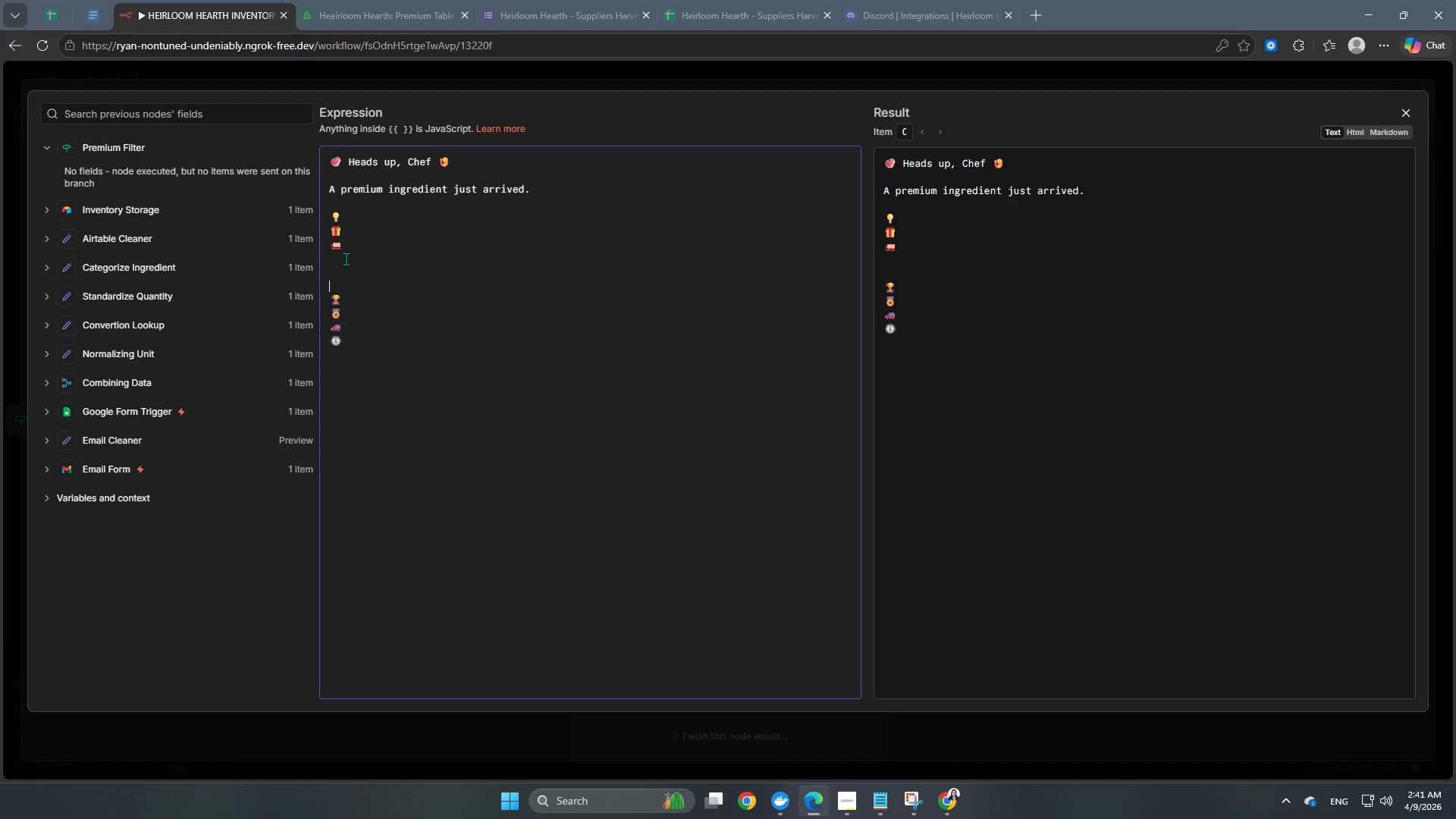 
key(Enter)
 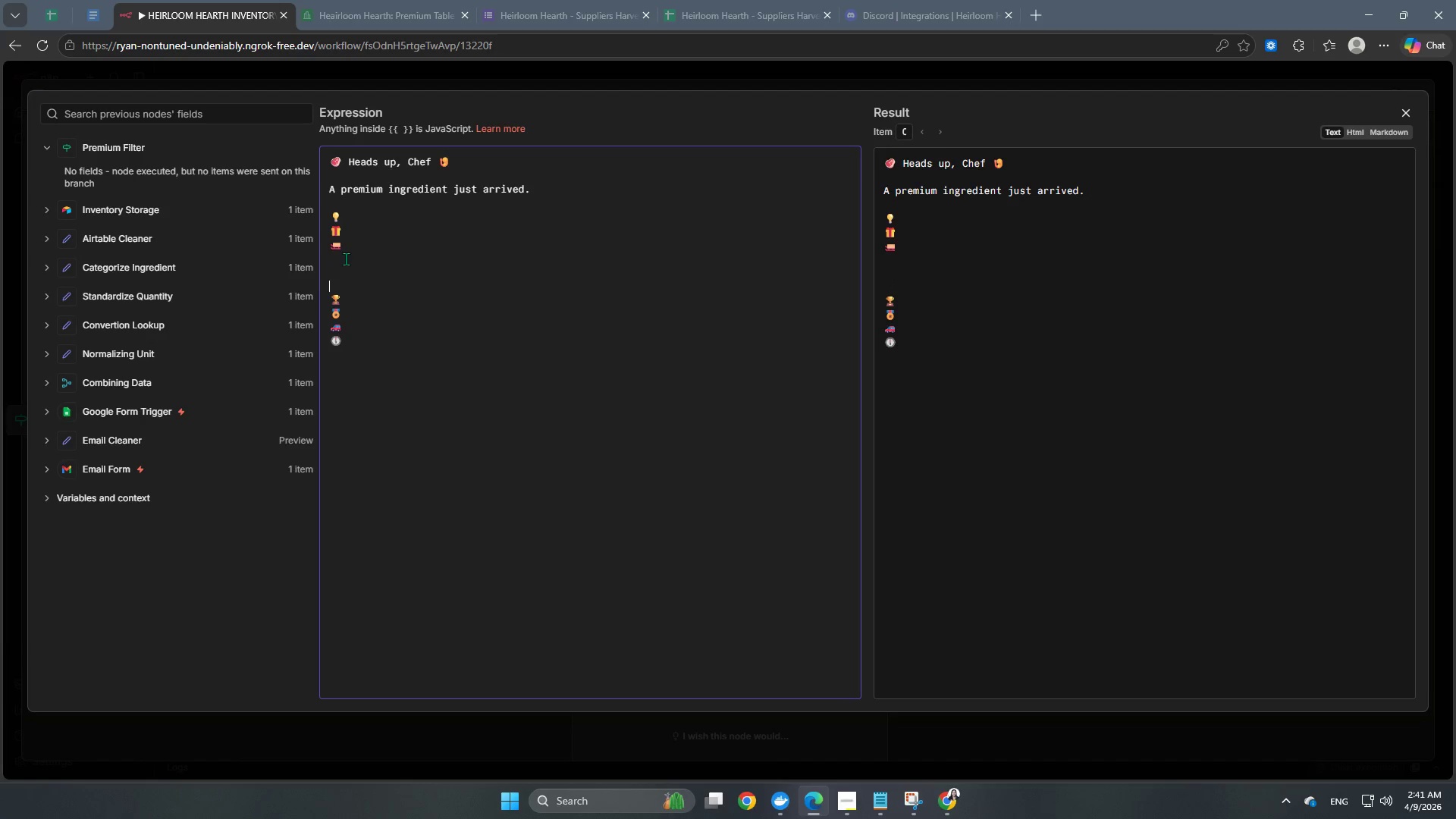 
key(Enter)
 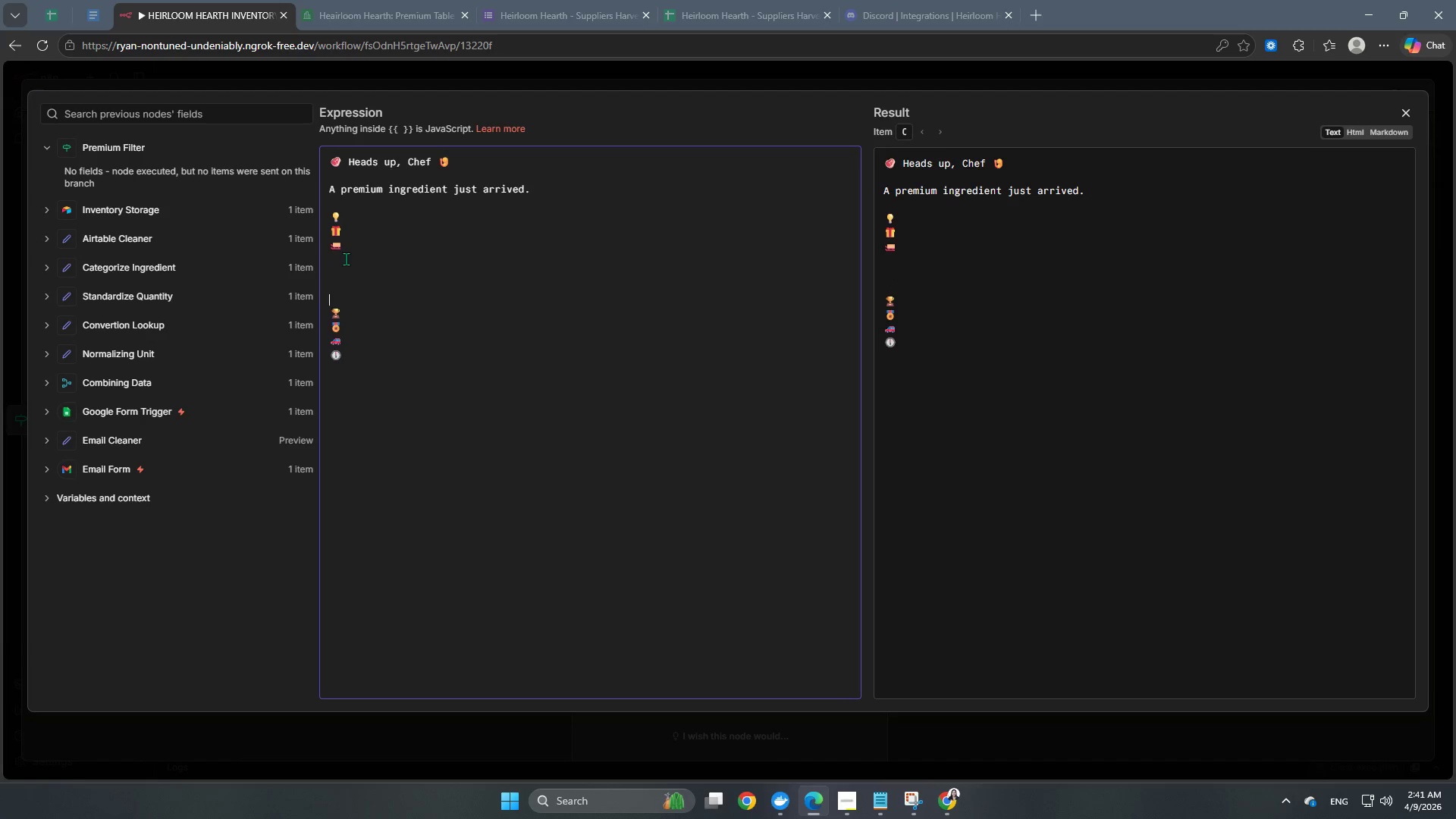 
key(Enter)
 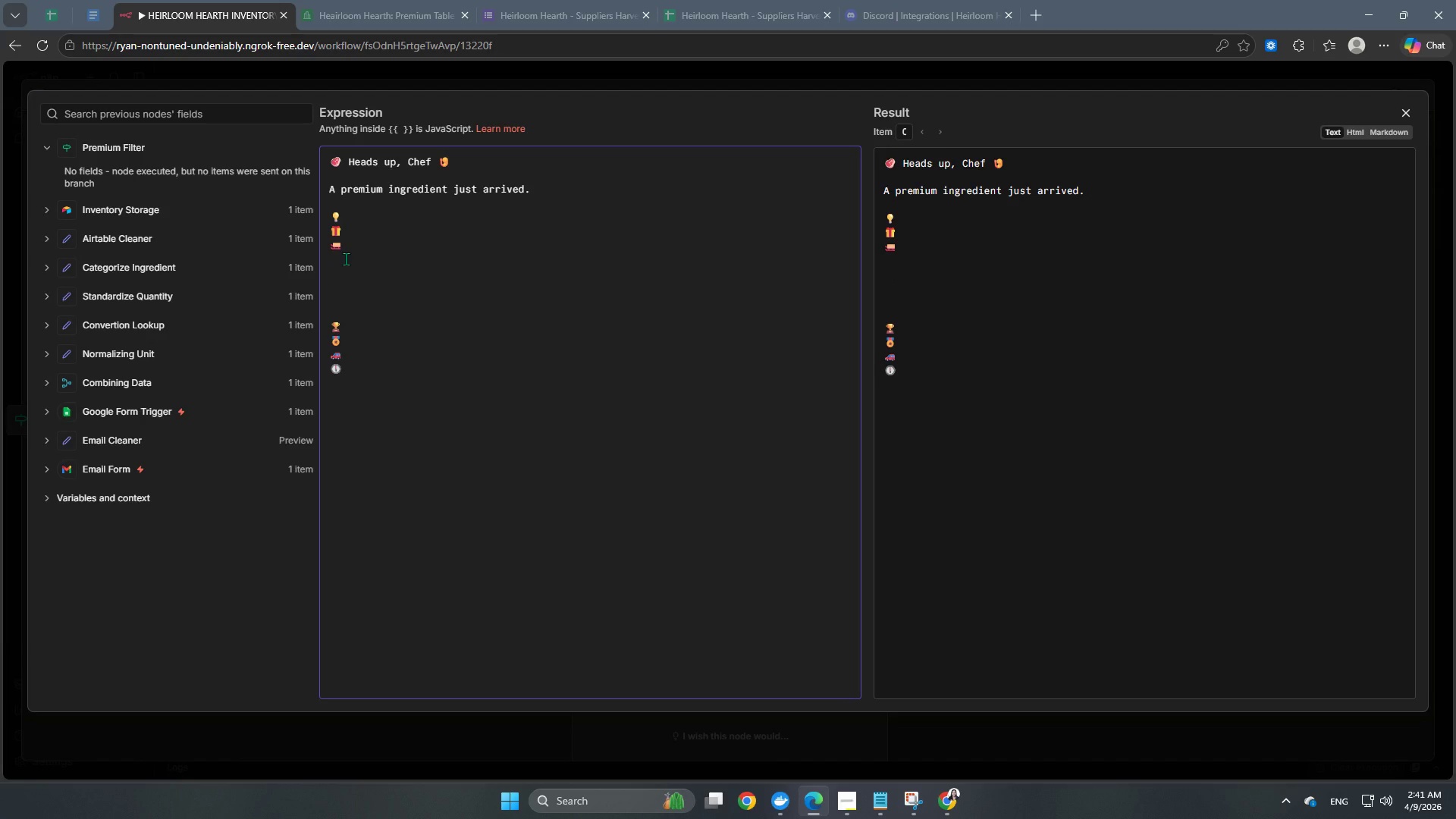 
key(Backspace)
 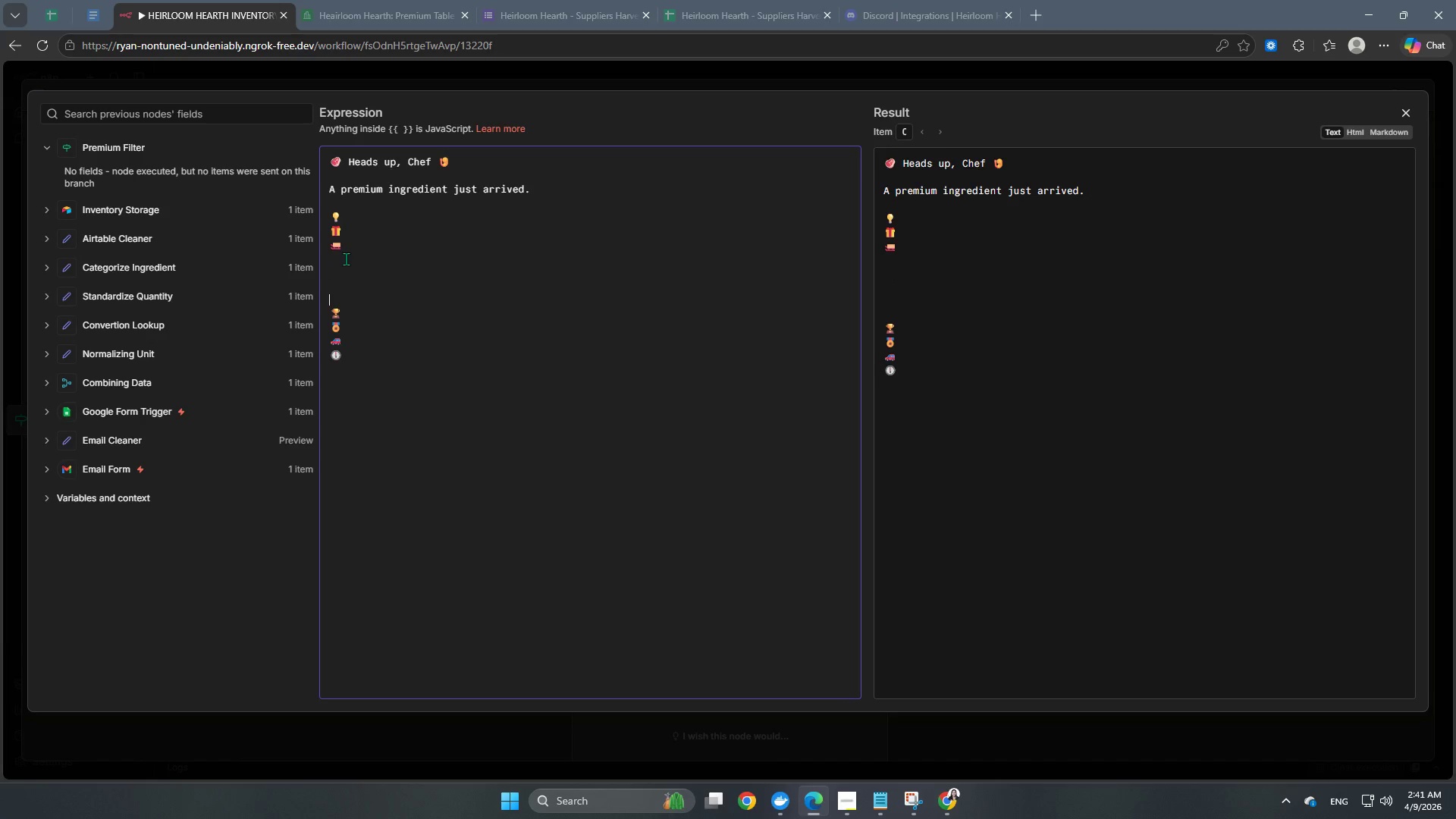 
key(Backspace)
 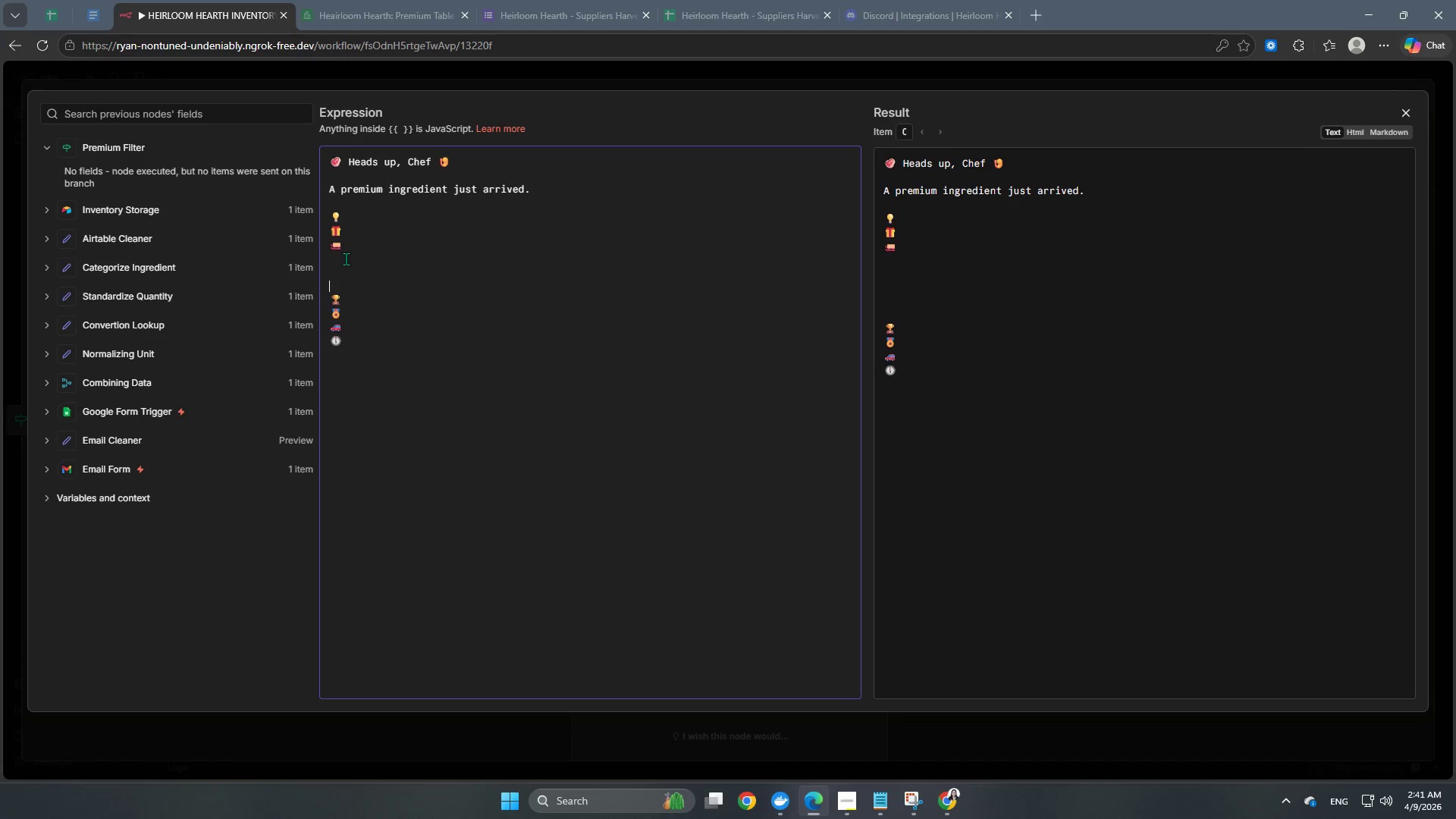 
key(Backspace)
 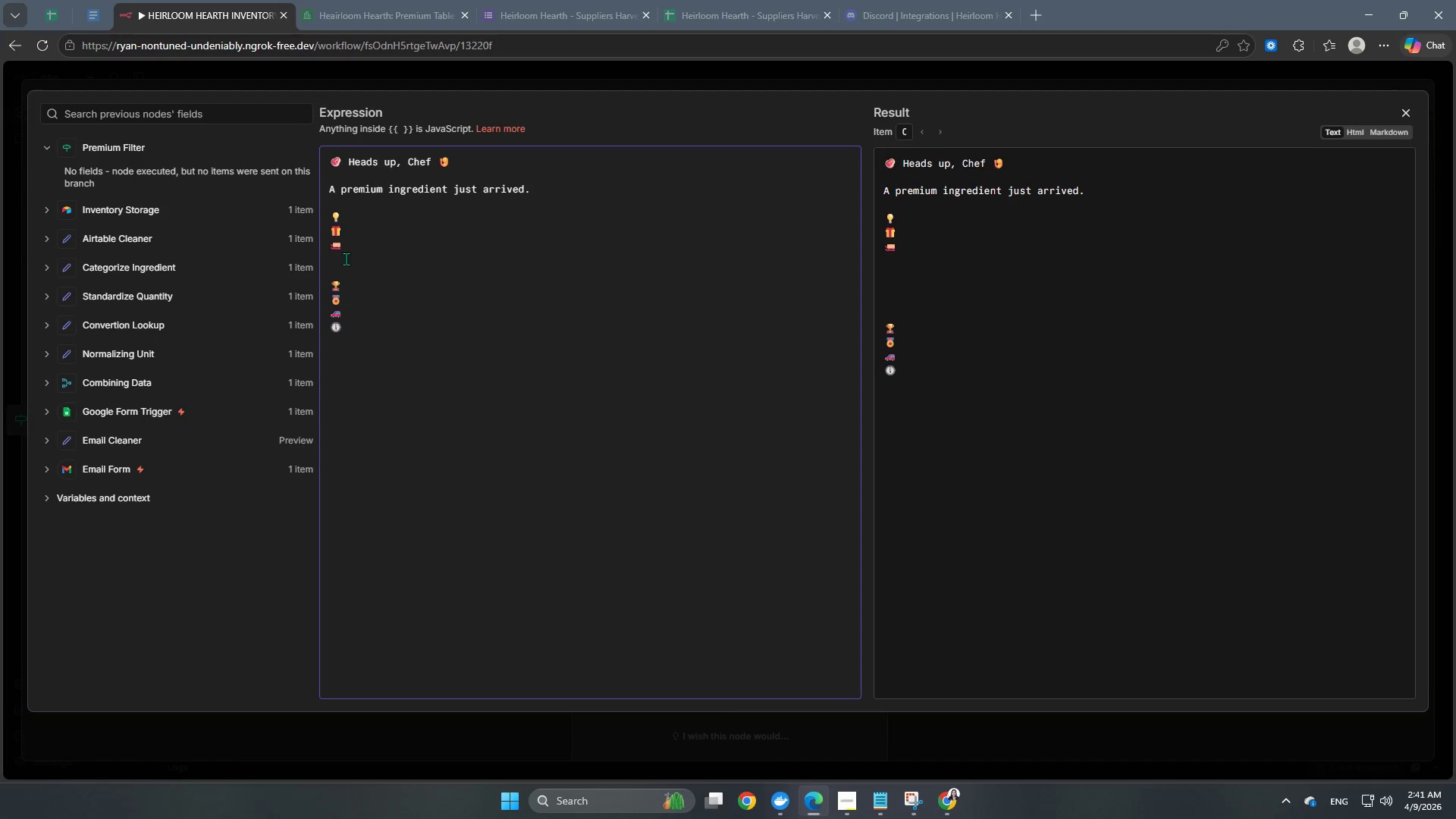 
key(Backspace)
 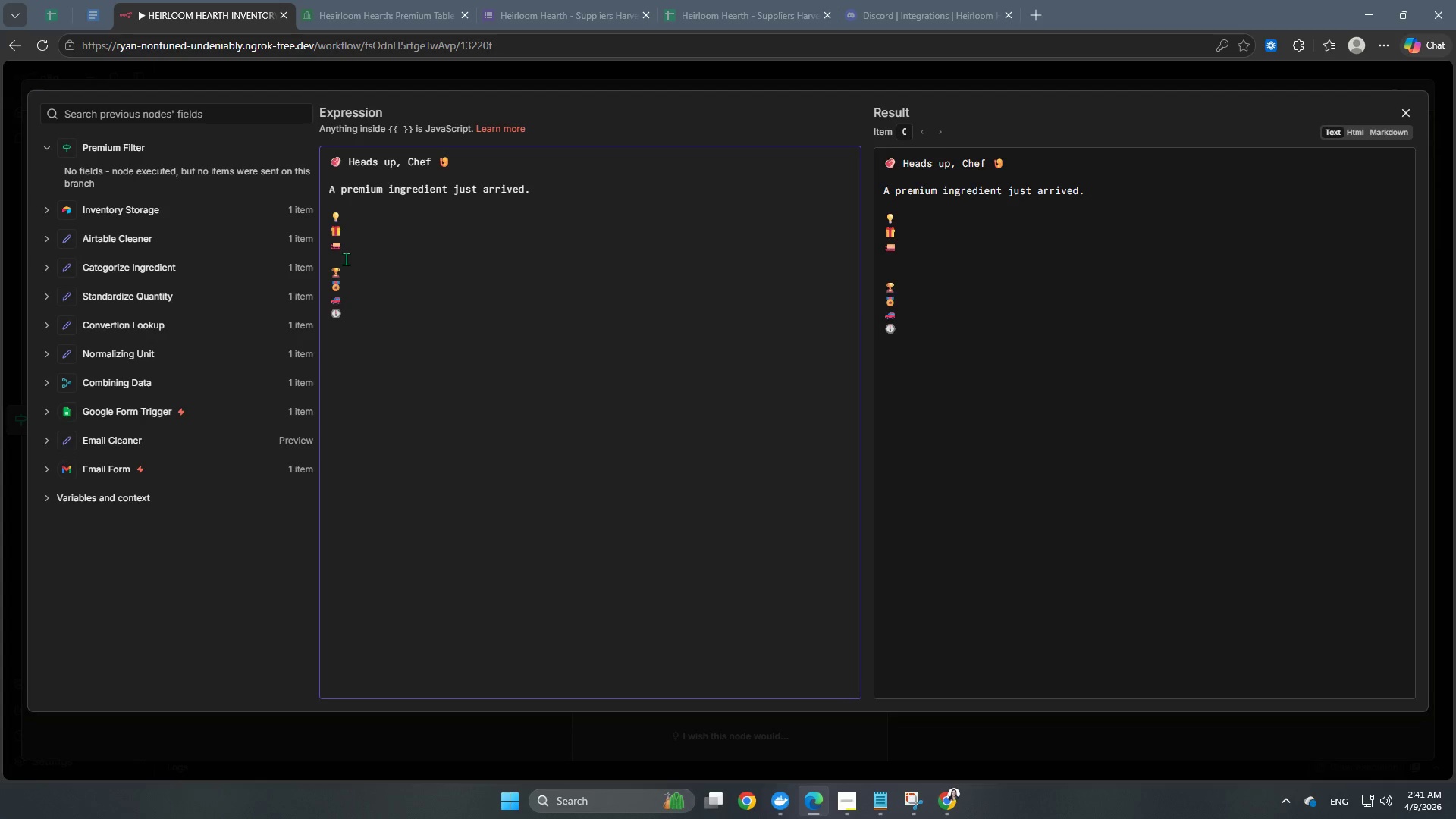 
key(Backspace)
 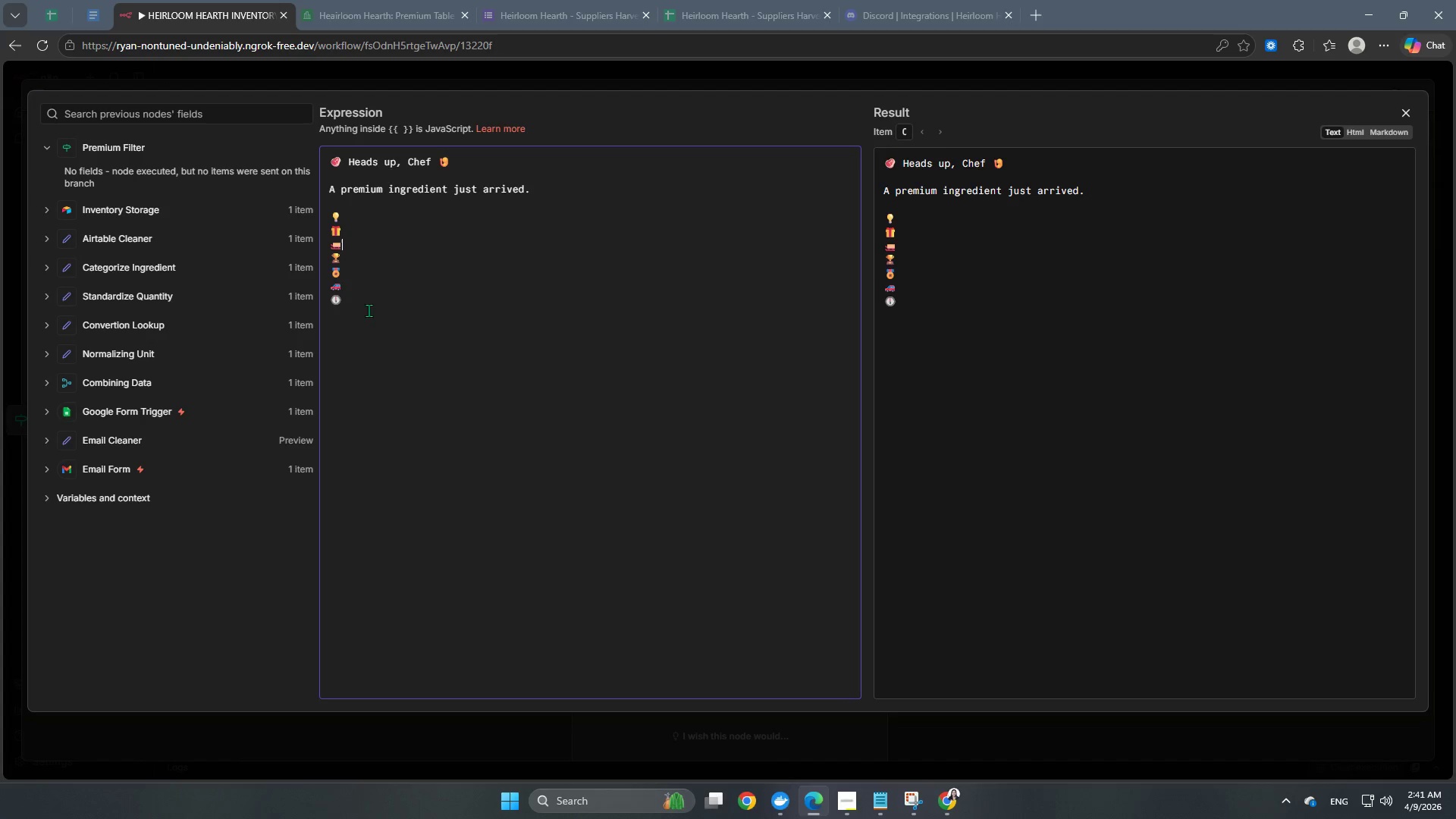 
left_click([391, 306])
 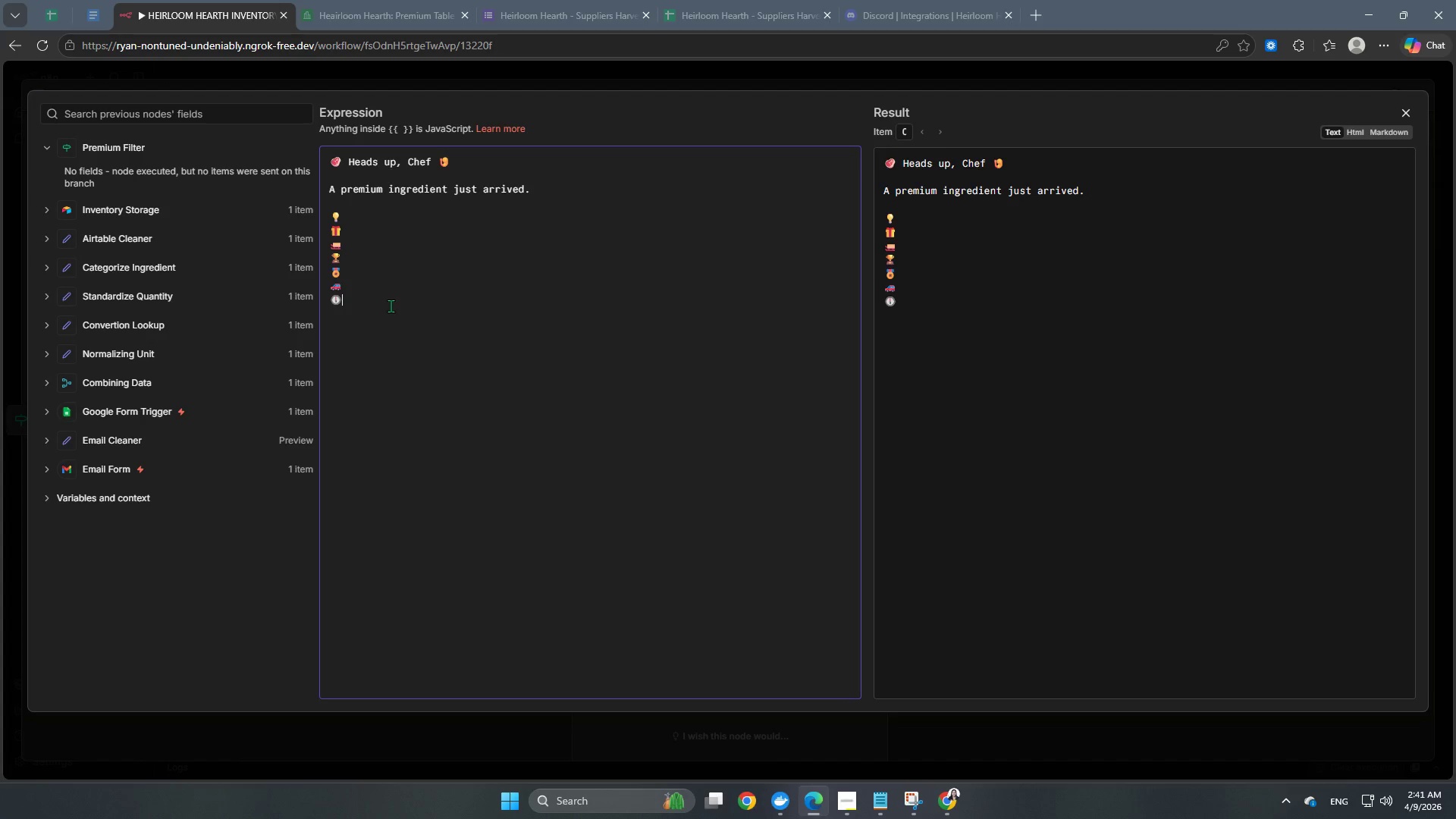 
key(Enter)
 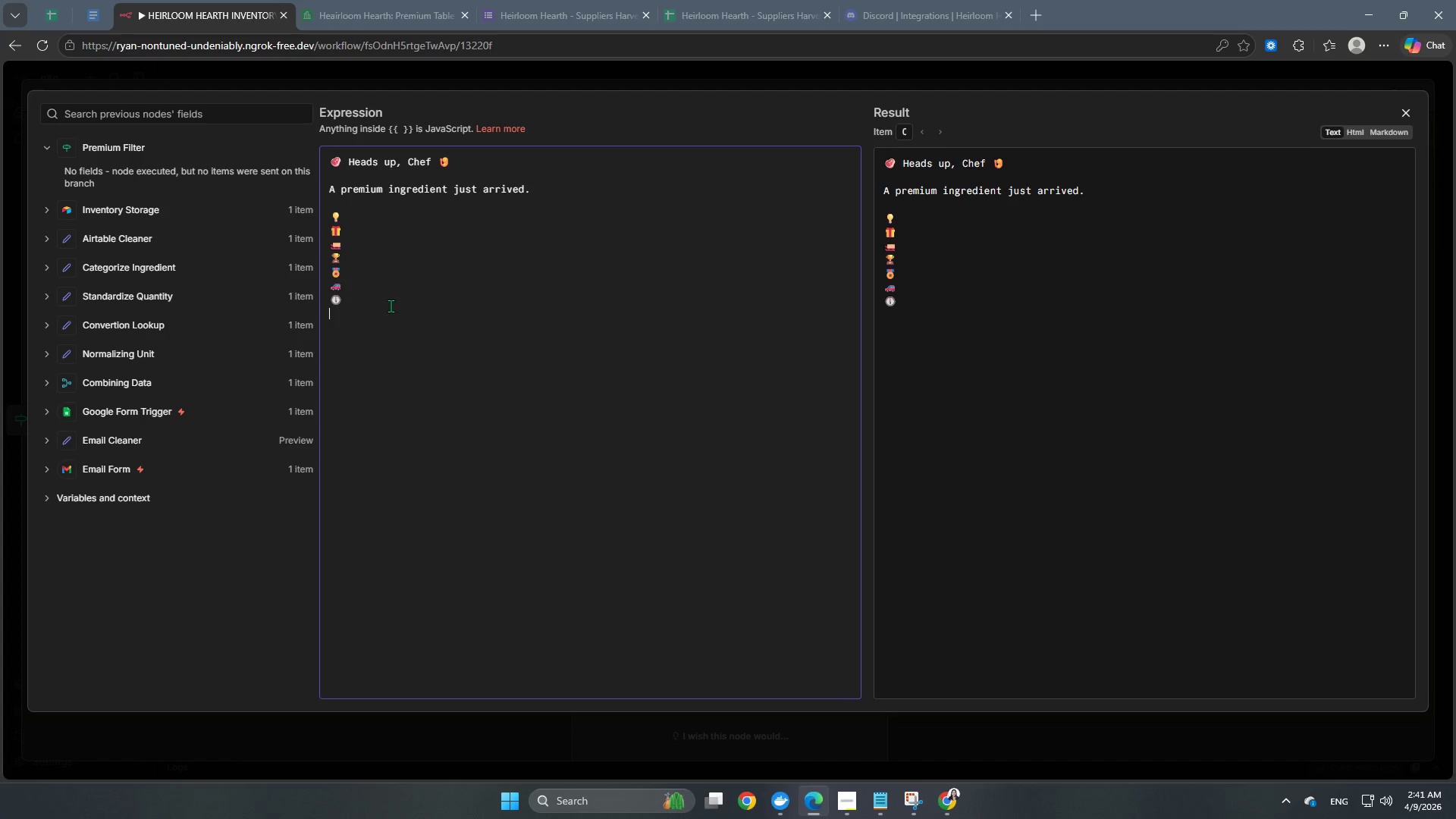 
key(Enter)
 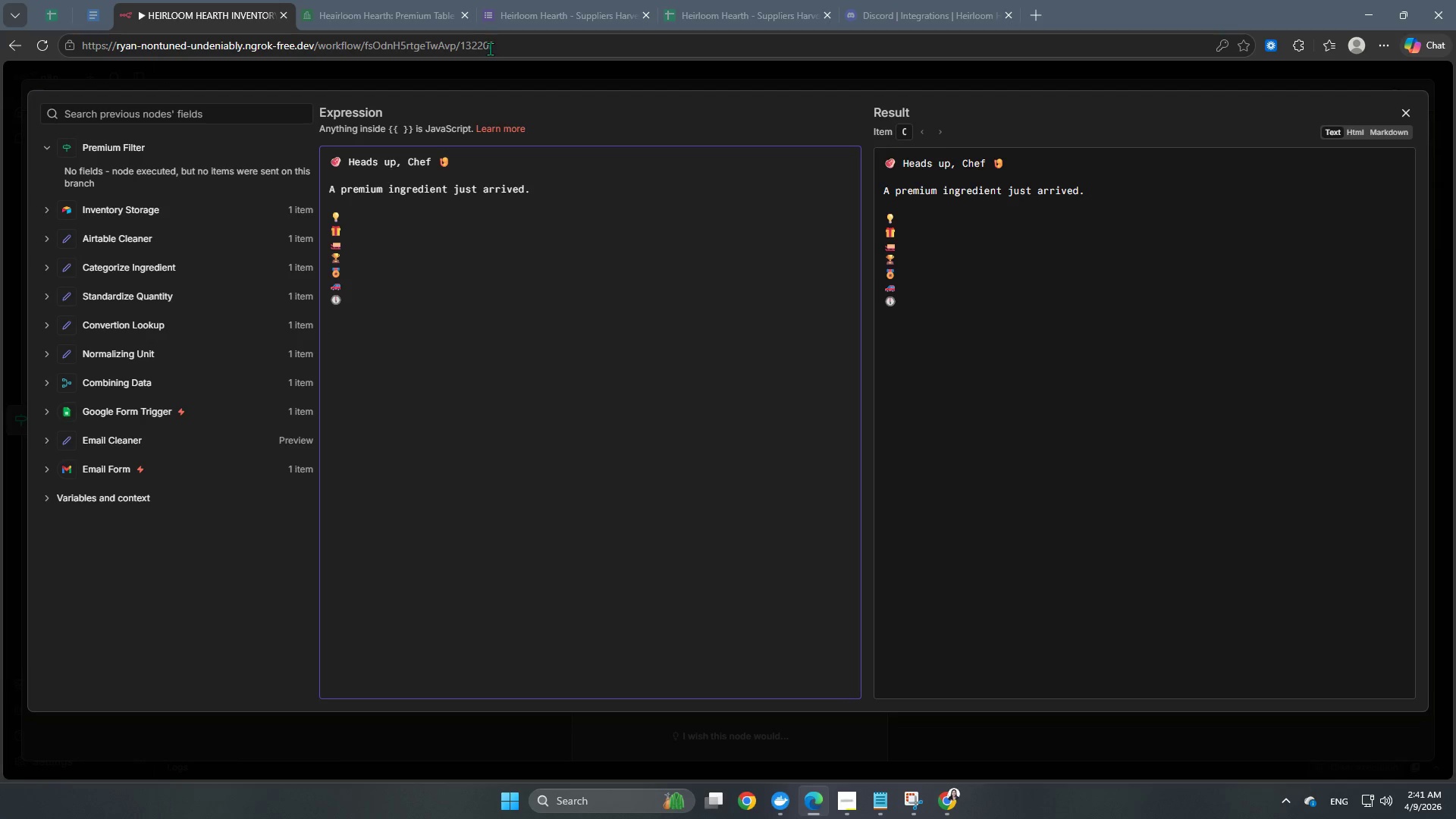 
wait(14.64)
 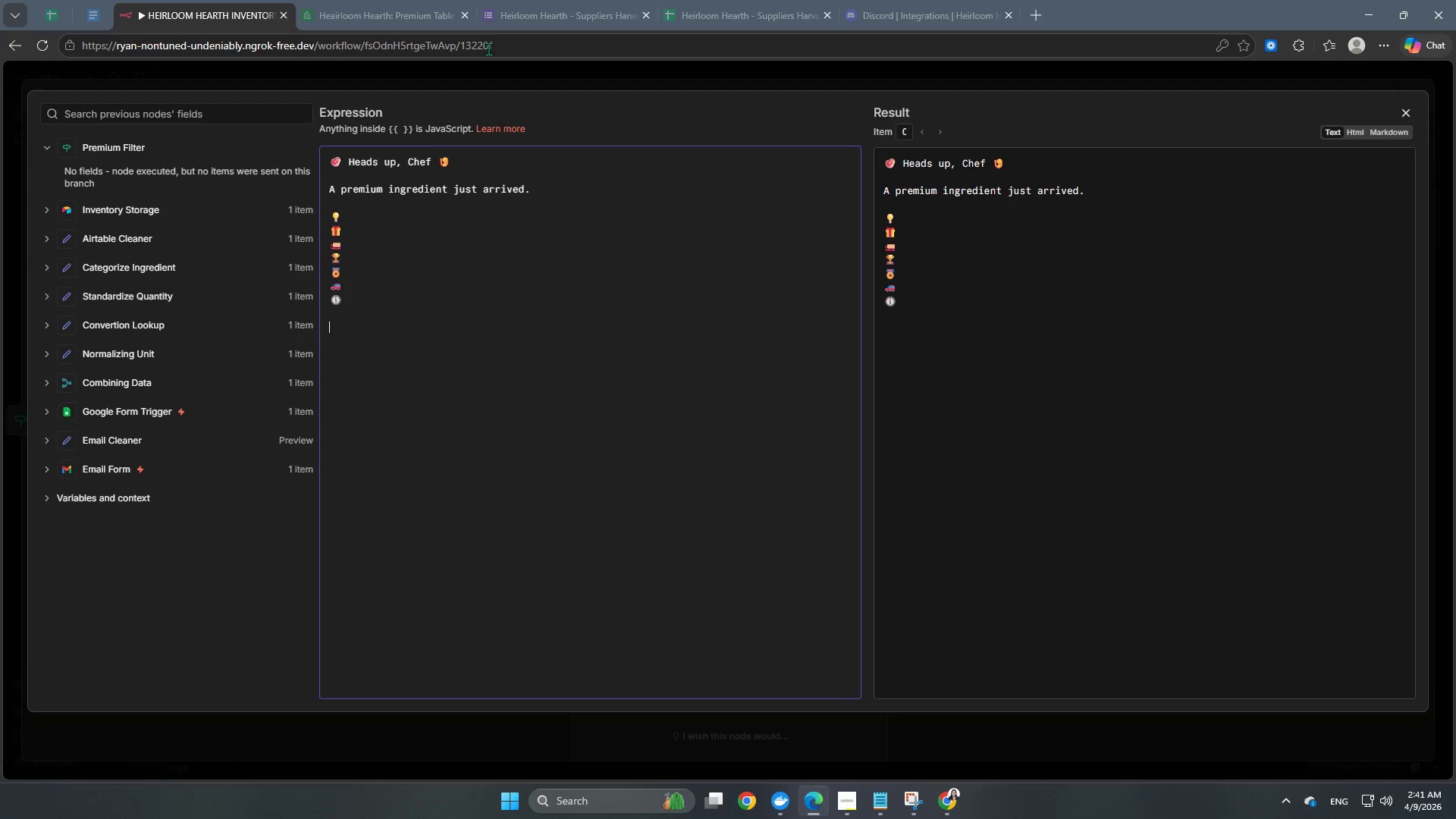 
type(Status: Readu)
key(Backspace)
type(y for kitchen prep)
 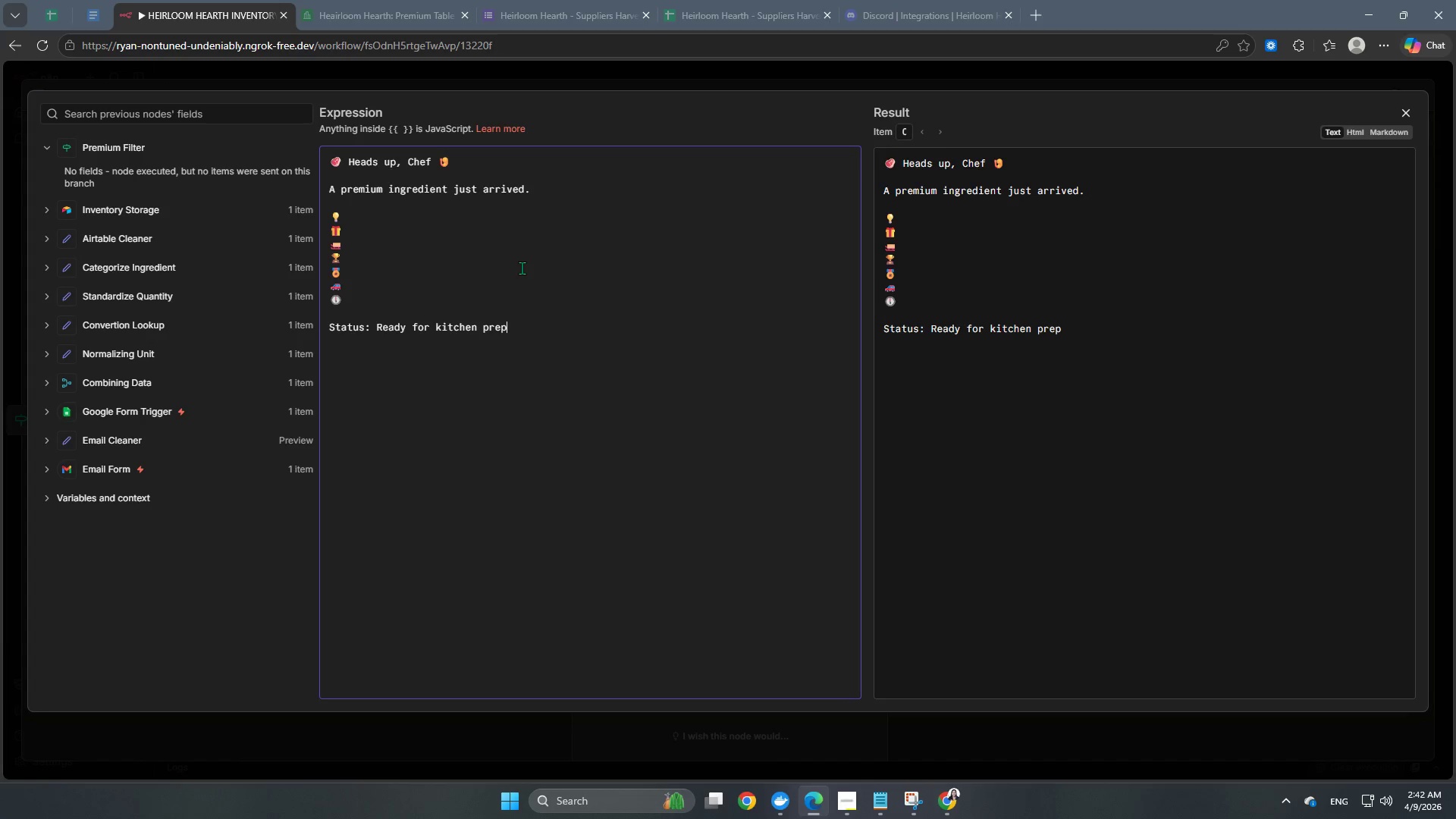 
wait(11.55)
 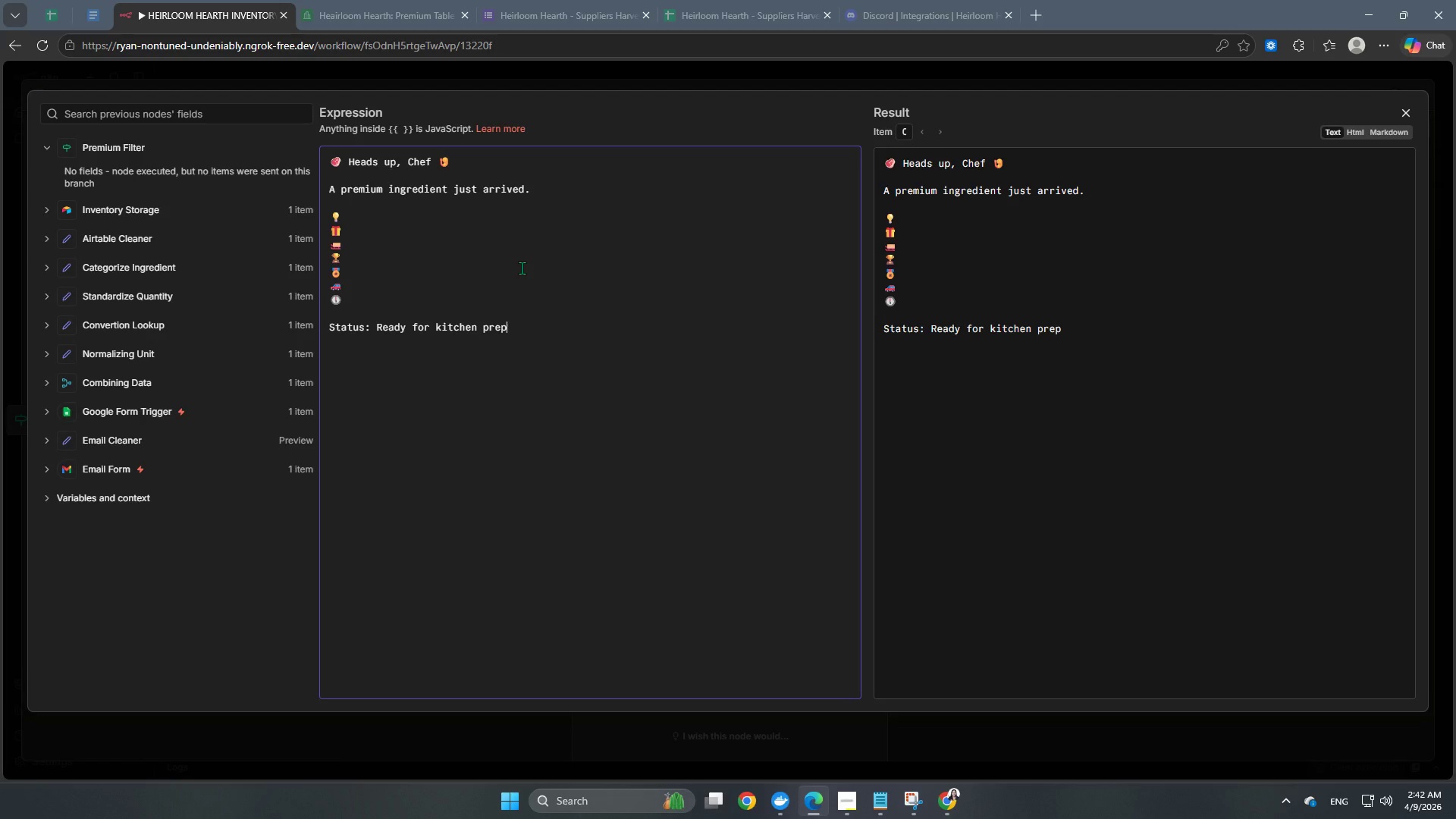 
key(Period)
 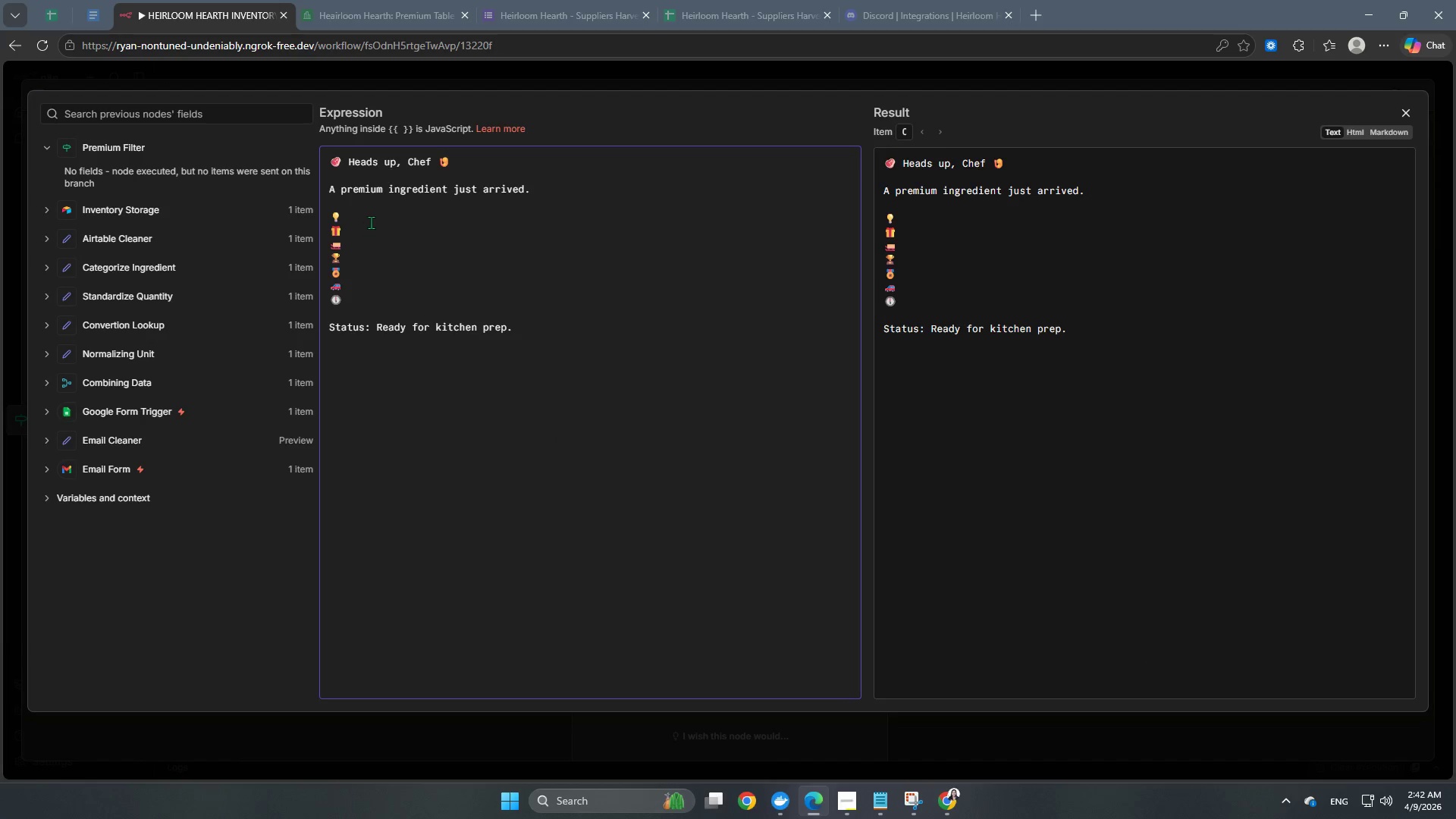 
wait(5.17)
 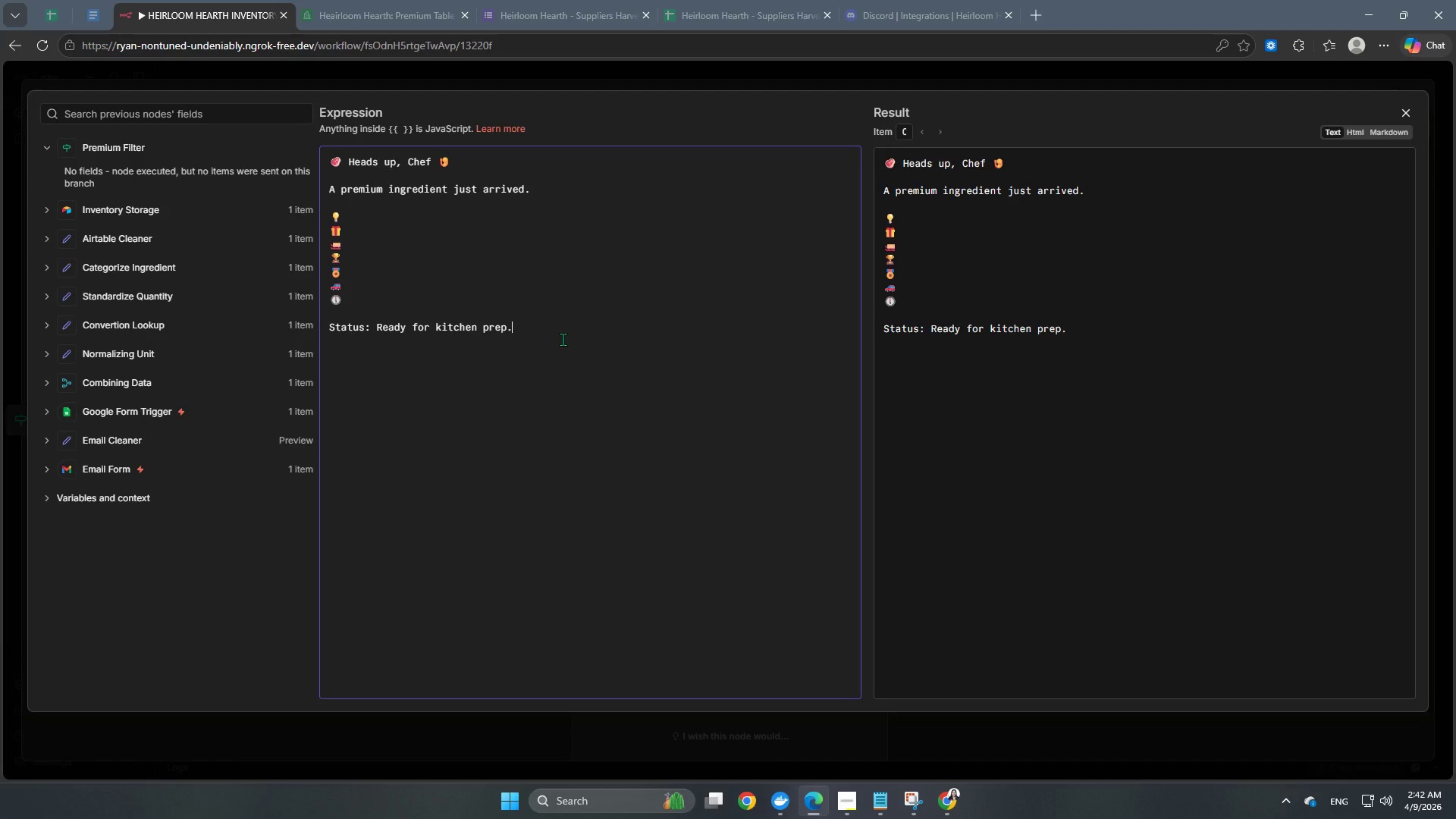 
left_click([367, 215])
 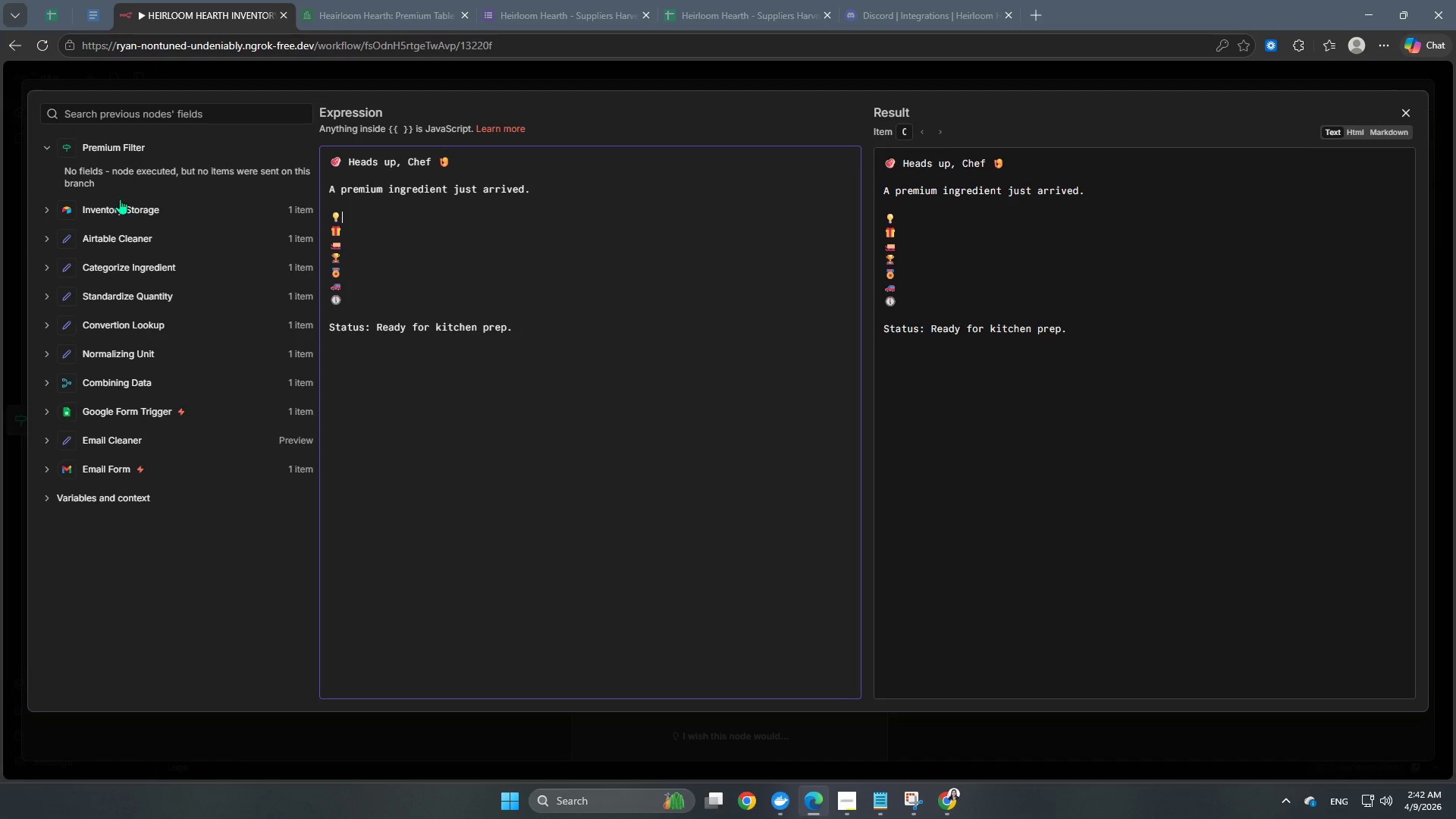 
left_click([433, 76])
 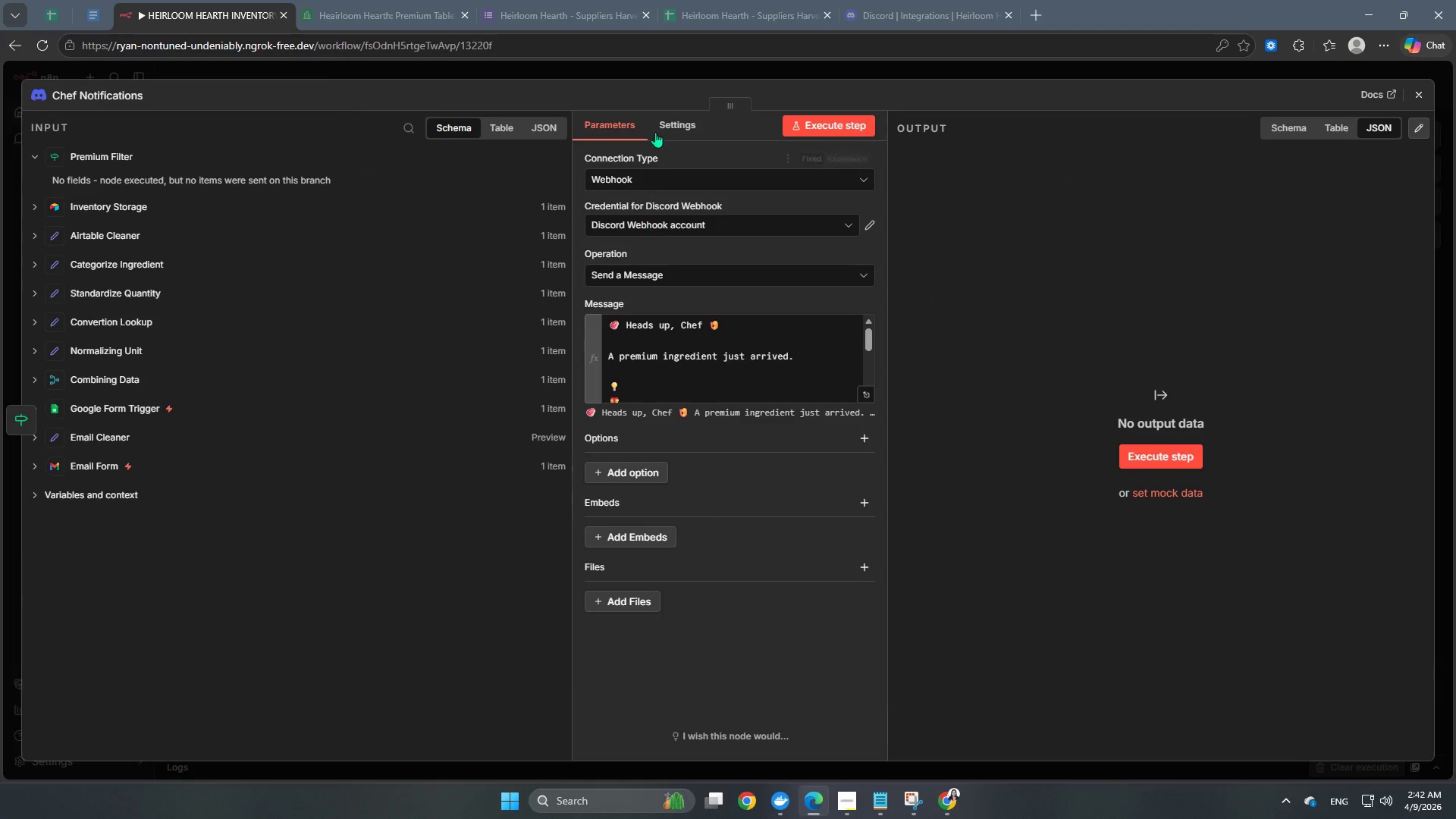 
left_click([691, 74])
 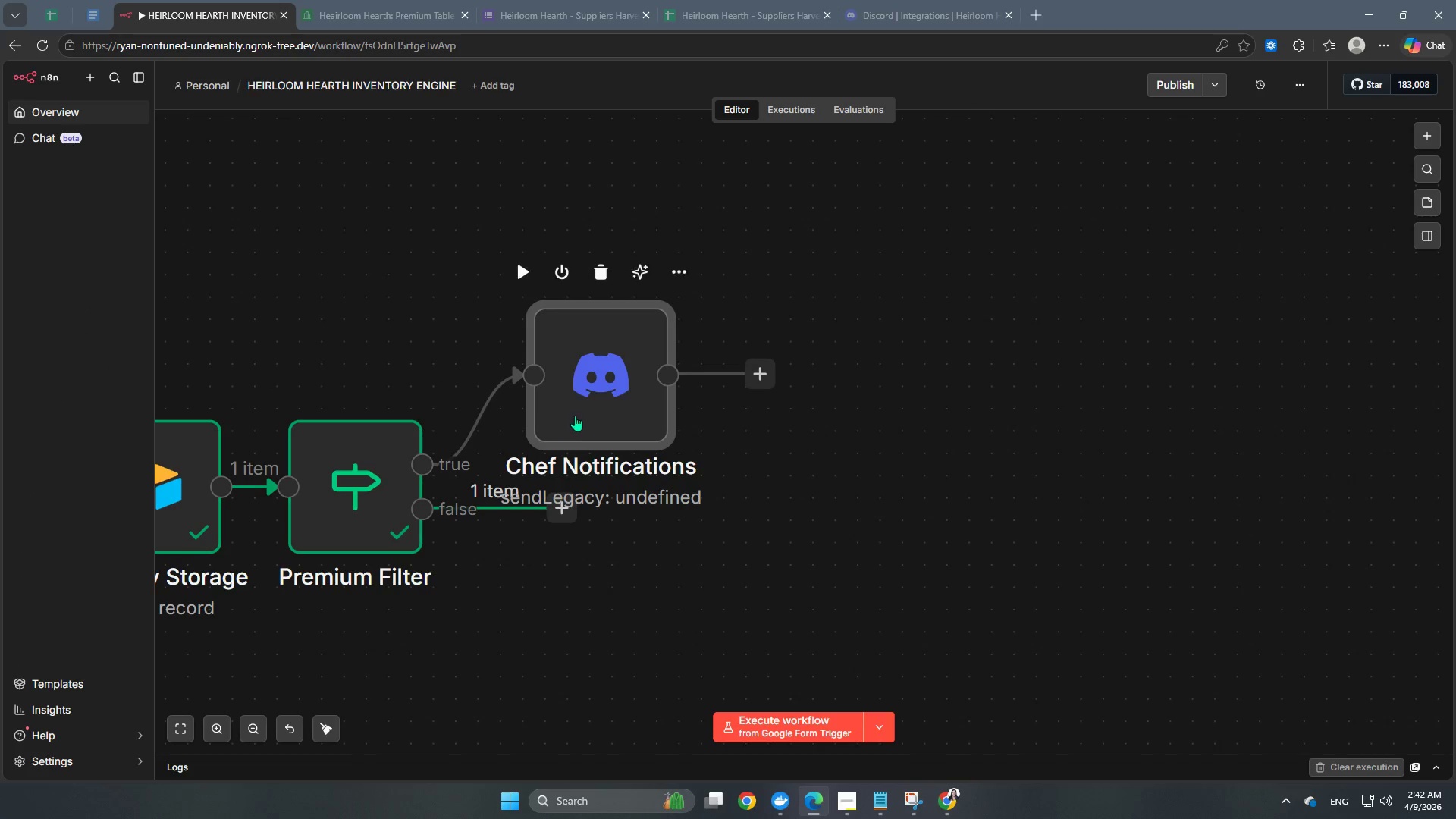 
double_click([575, 416])
 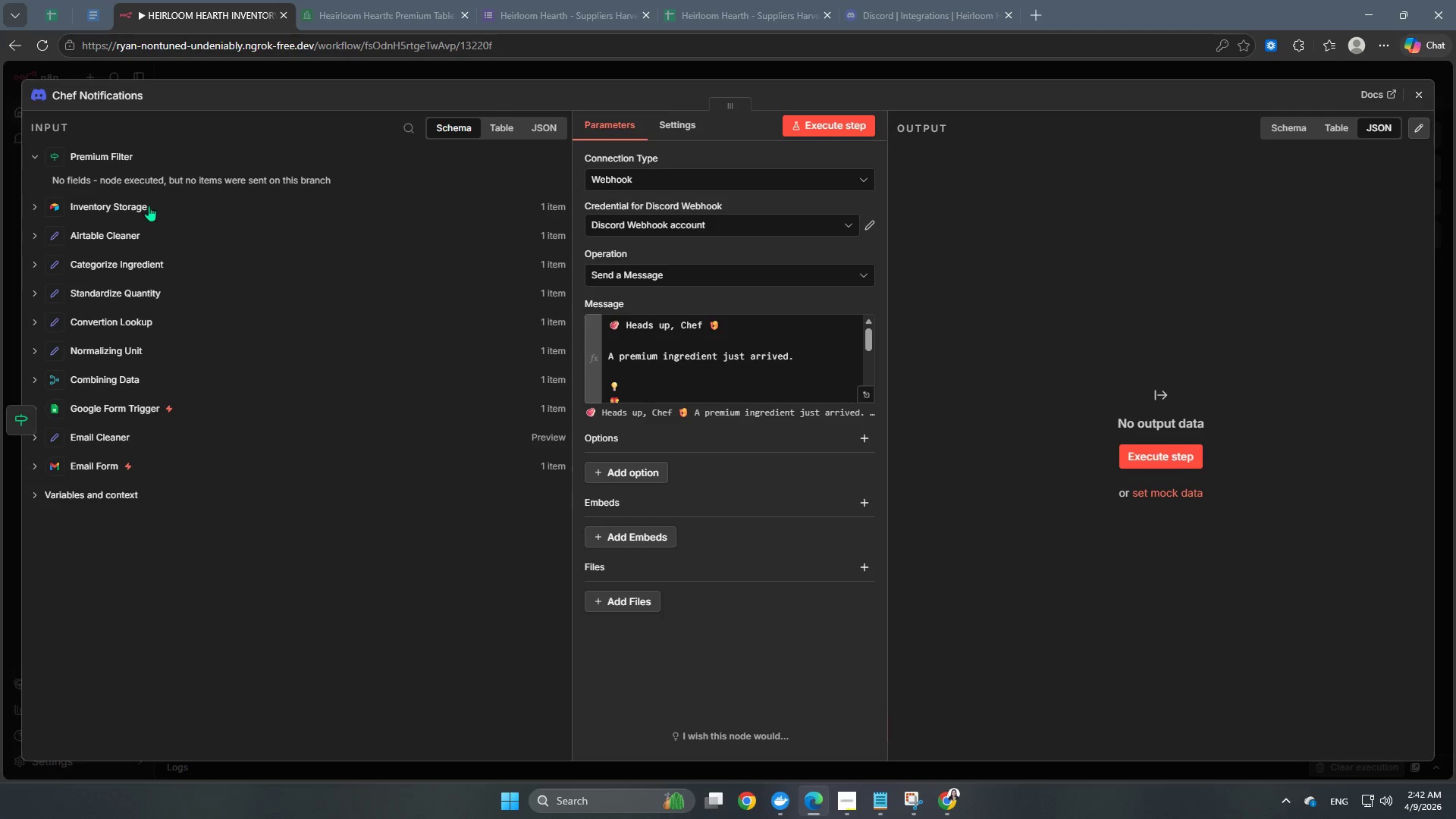 
left_click([218, 76])
 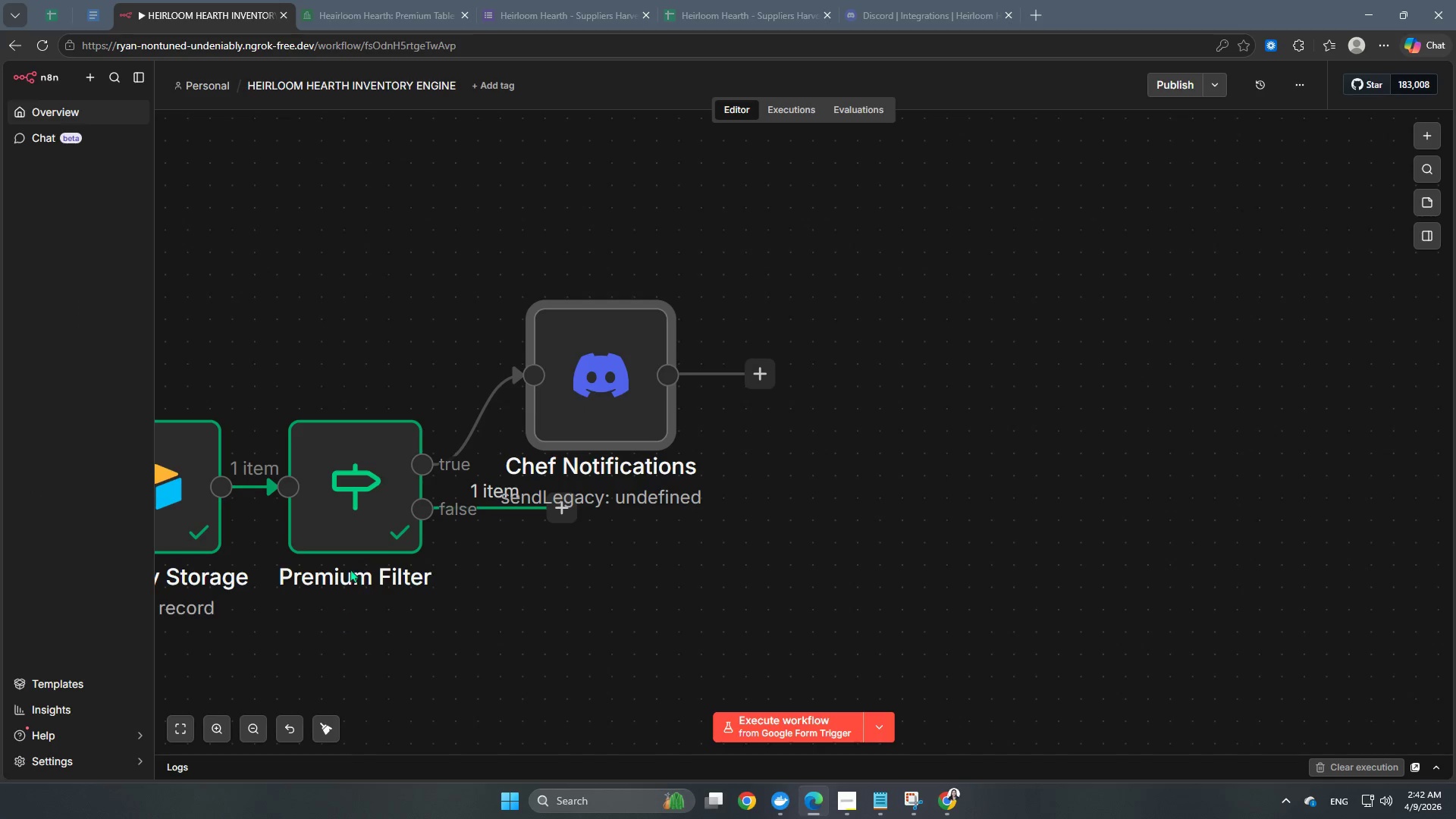 
double_click([367, 516])
 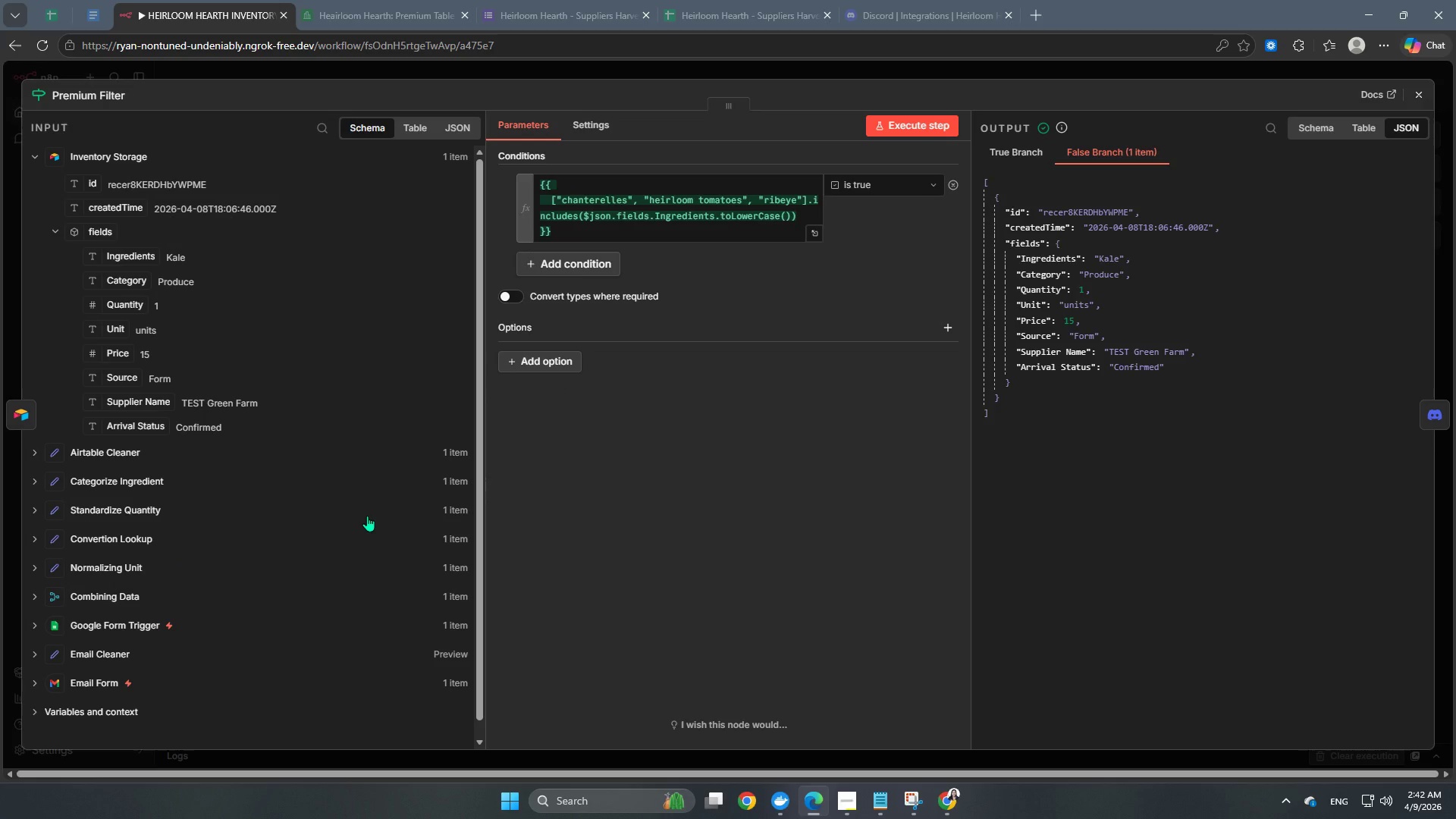 
wait(5.8)
 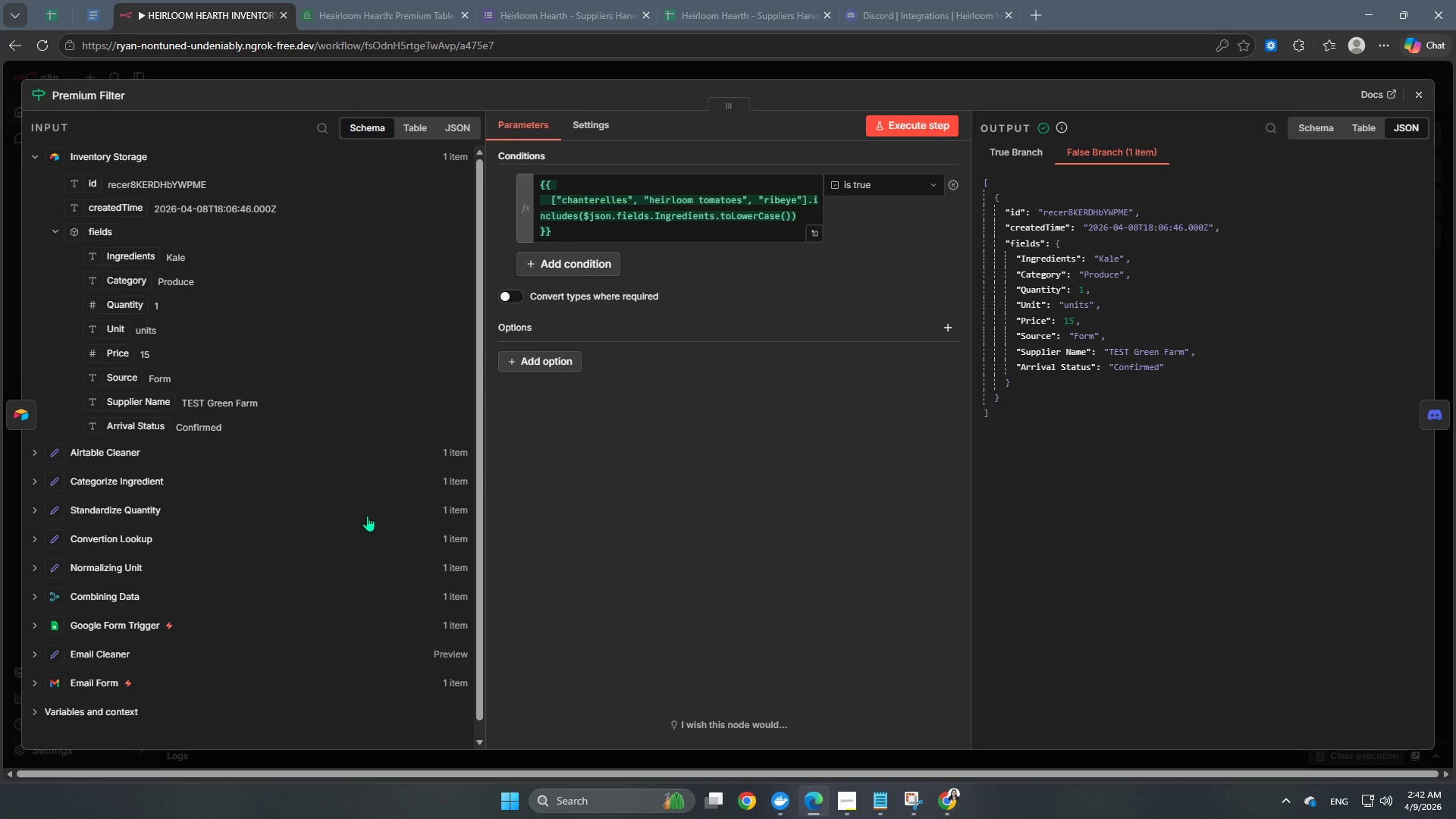 
left_click([647, 73])
 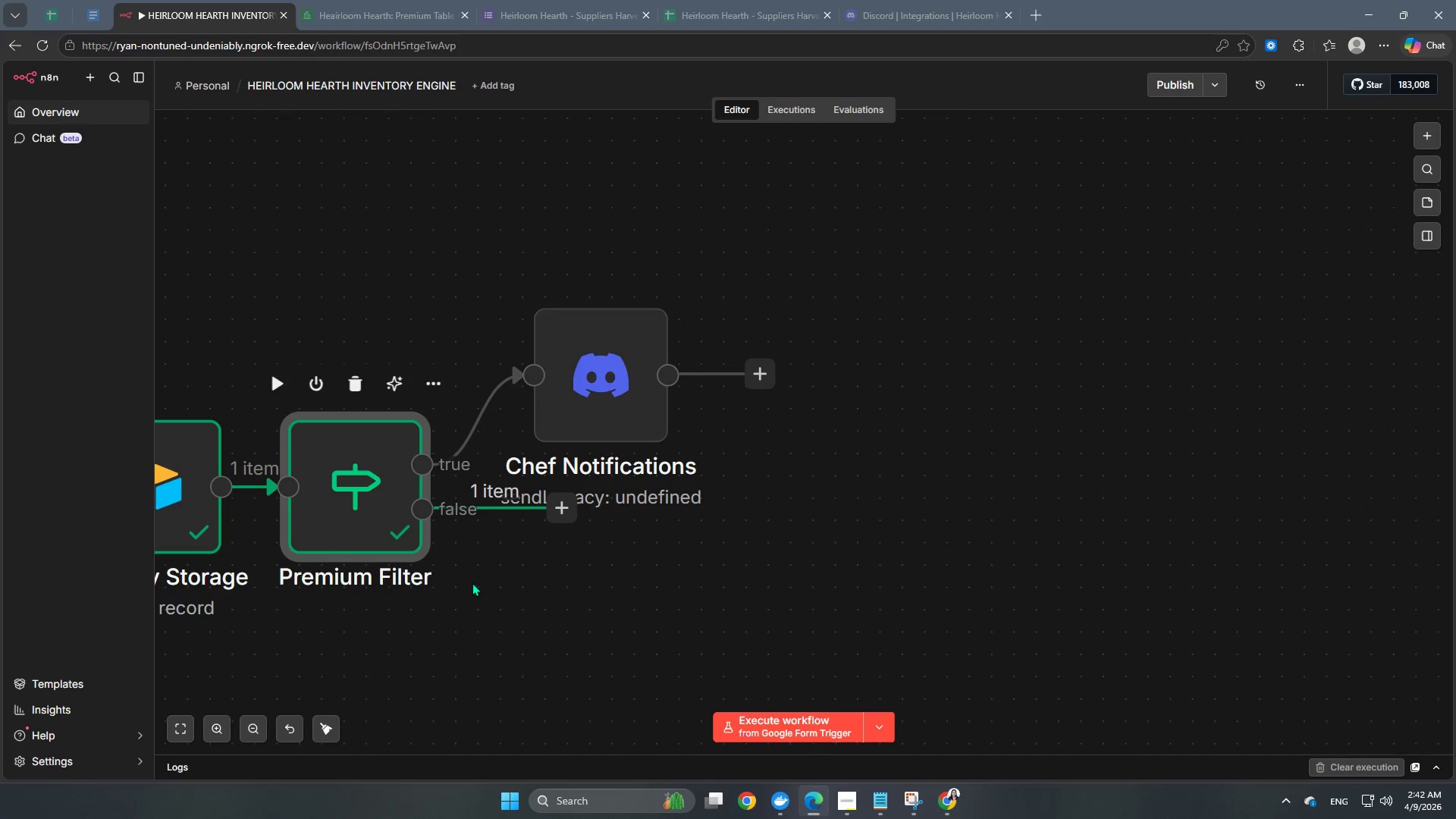 
wait(6.0)
 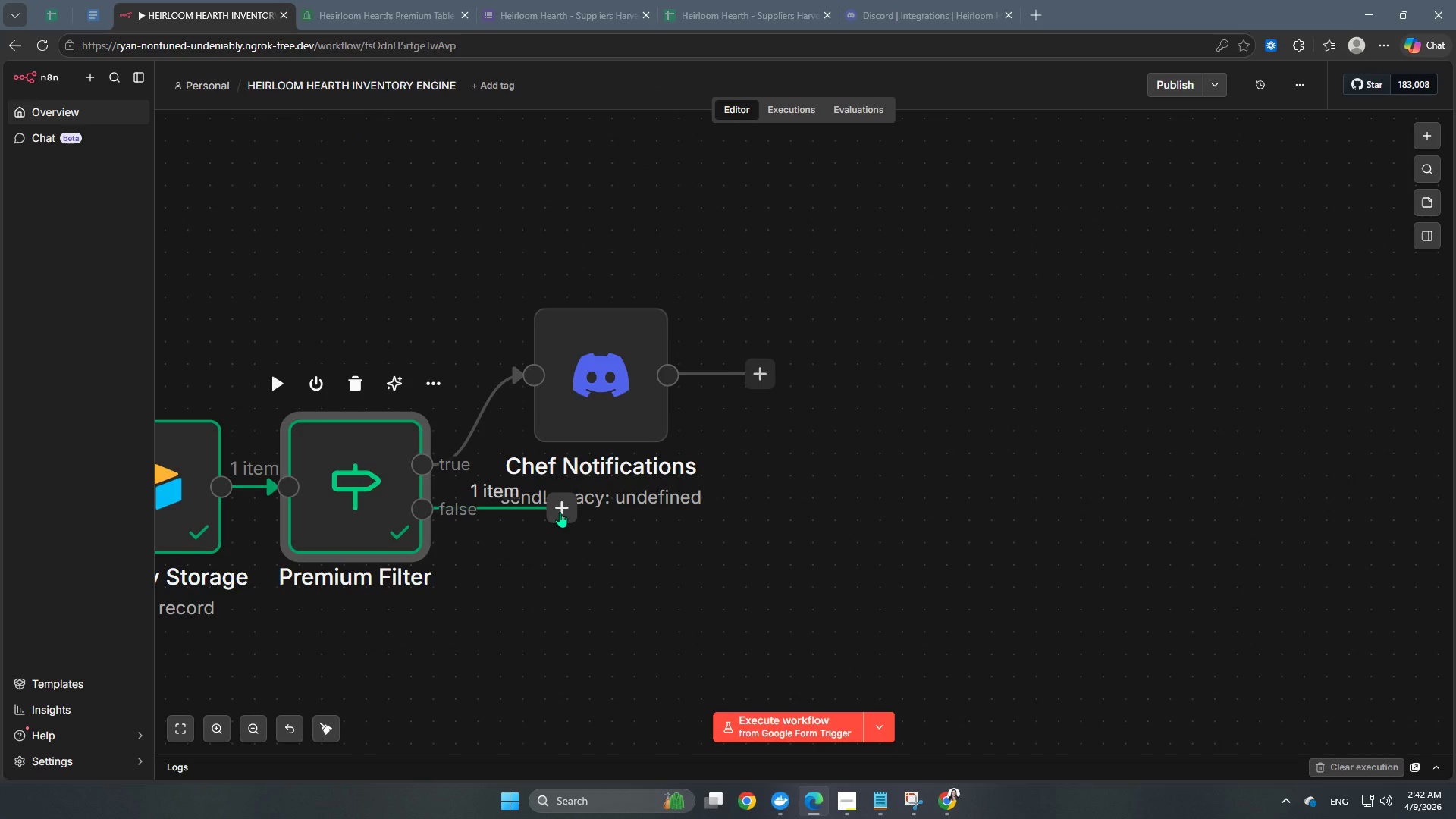 
hold_key(key=Space, duration=1.05)
 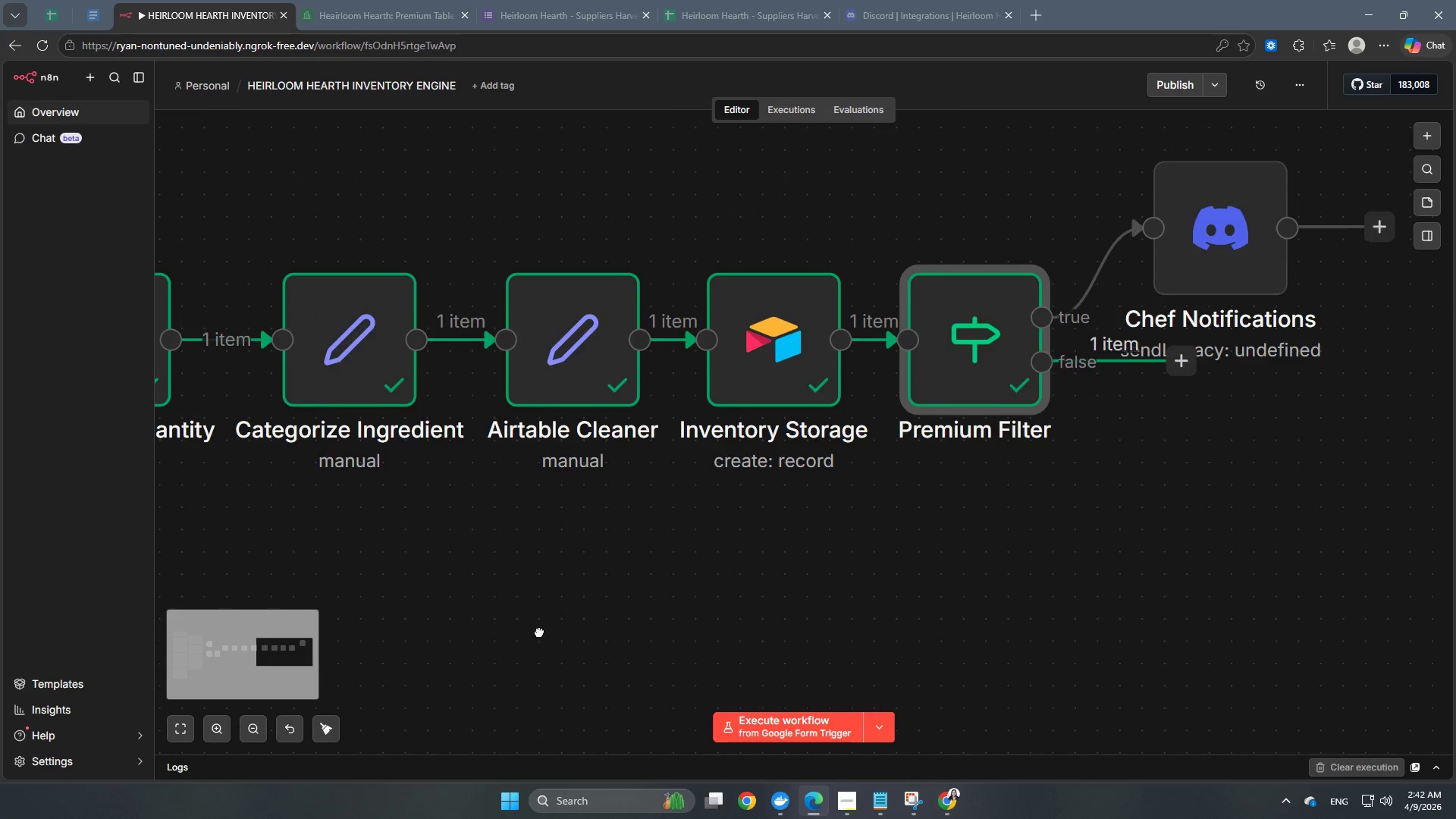 
left_click_drag(start_coordinate=[460, 670], to_coordinate=[1079, 522])
 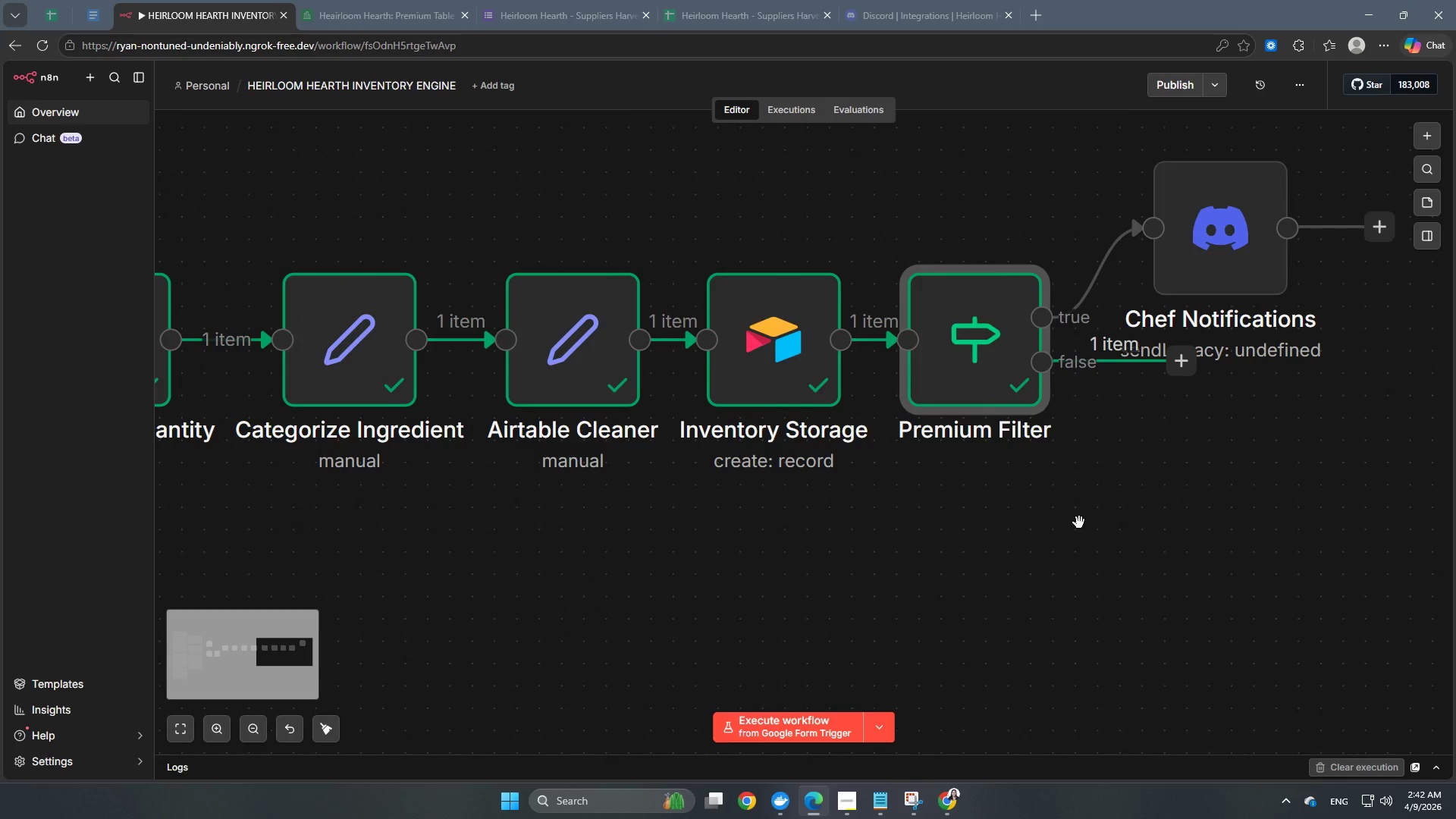 
hold_key(key=Space, duration=1.08)
 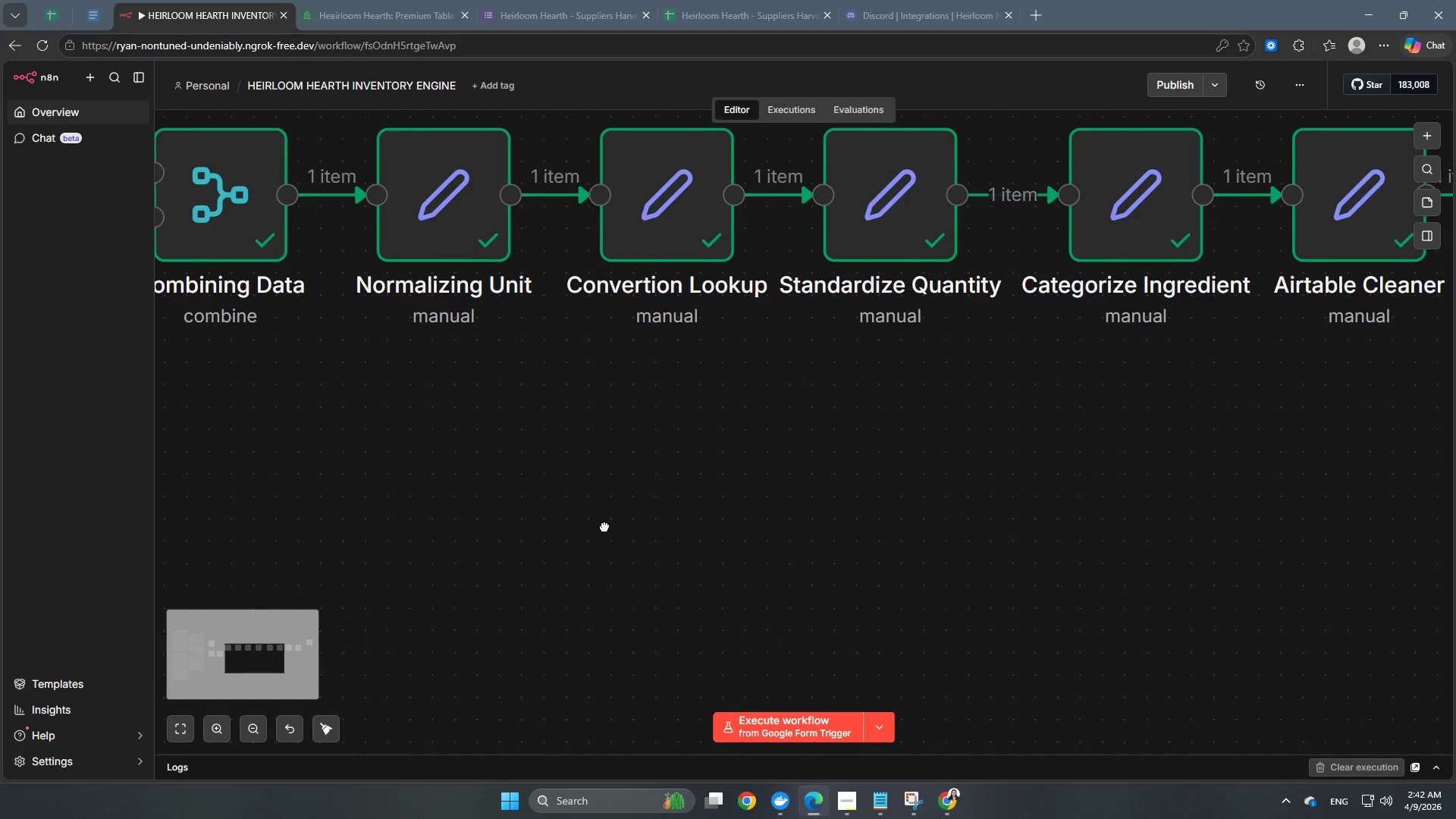 
left_click_drag(start_coordinate=[501, 646], to_coordinate=[1287, 502])
 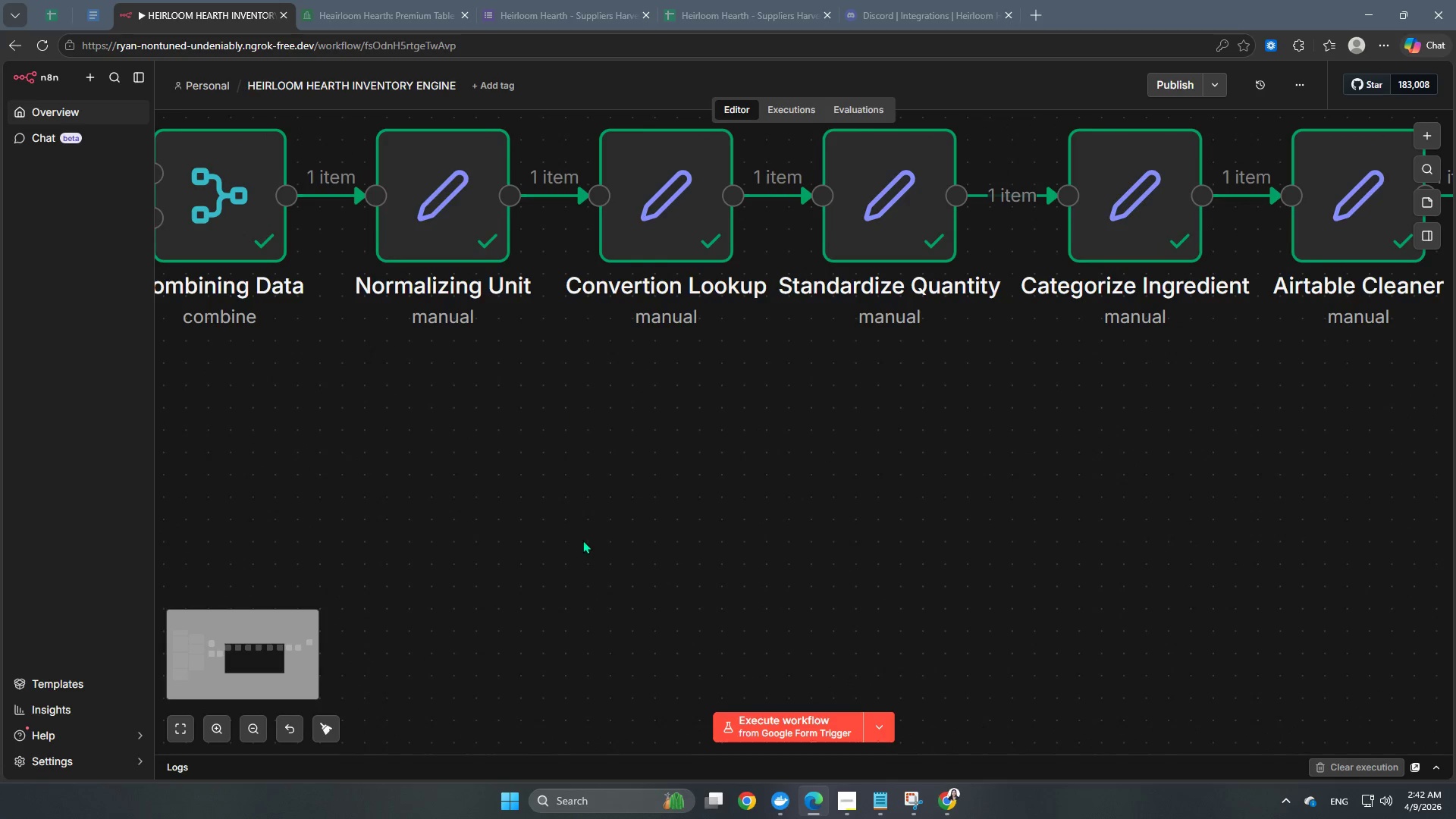 
hold_key(key=Space, duration=1.5)
 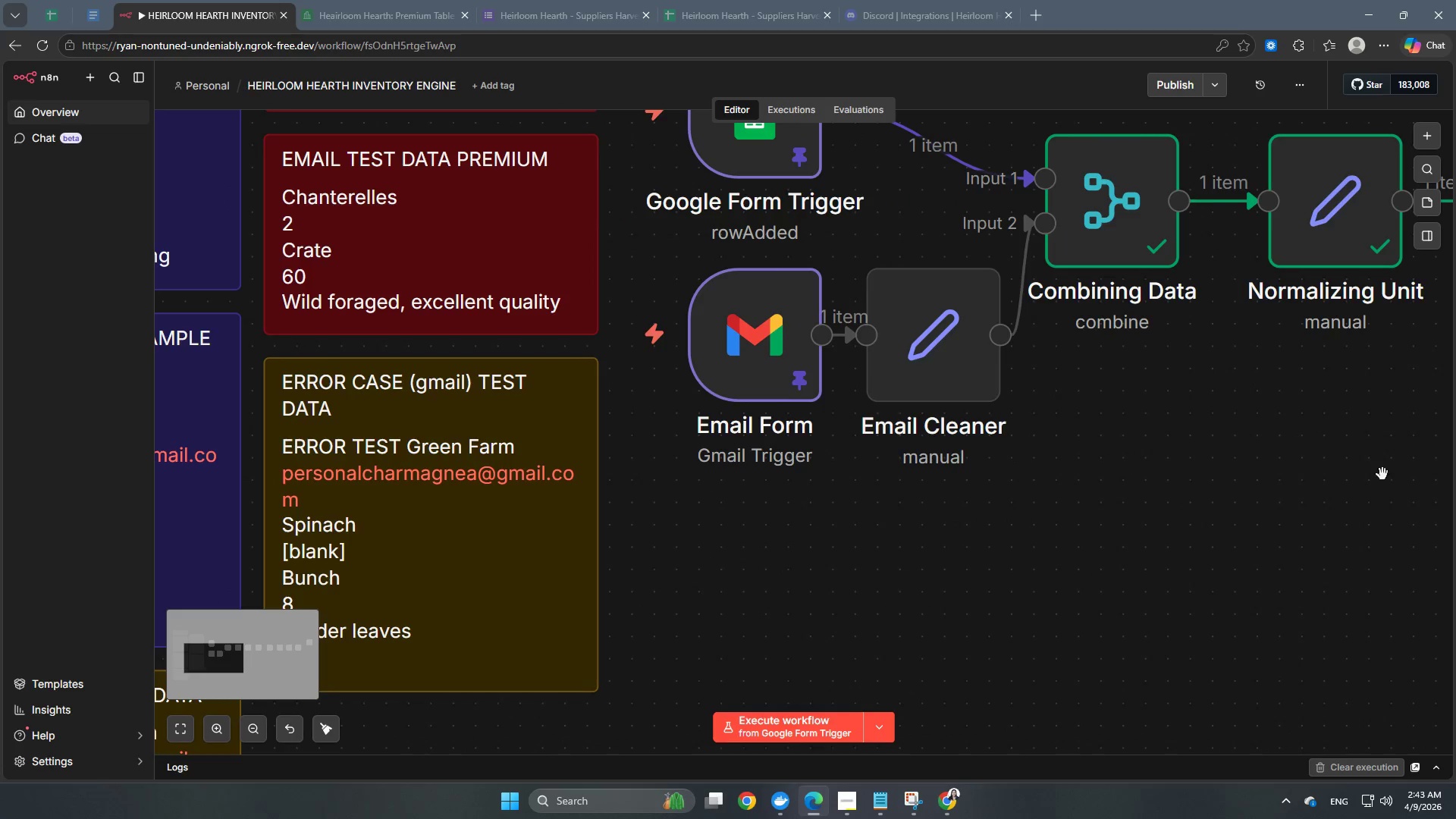 
left_click_drag(start_coordinate=[563, 540], to_coordinate=[1455, 545])
 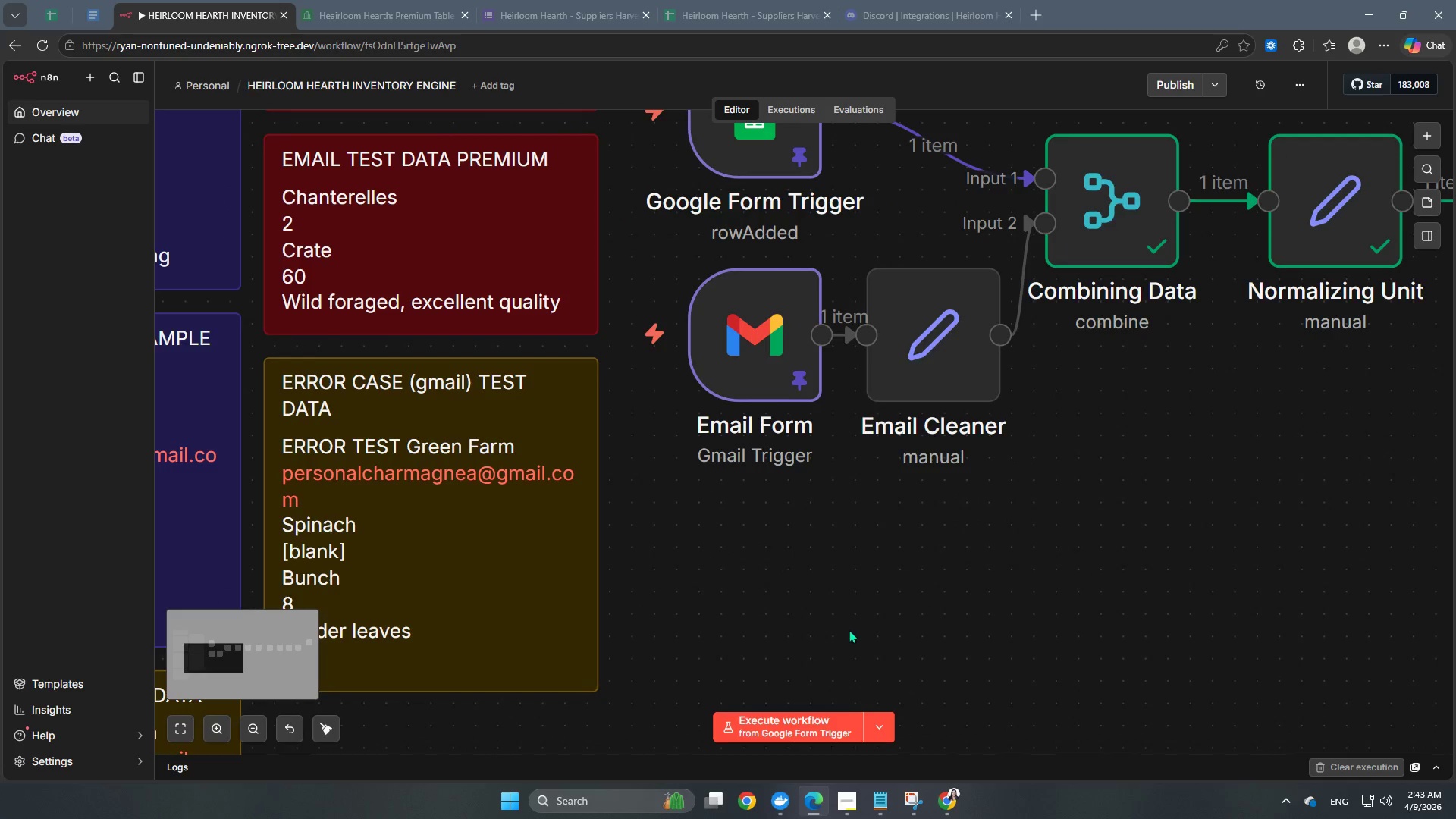 
left_click_drag(start_coordinate=[846, 629], to_coordinate=[1451, 463])
 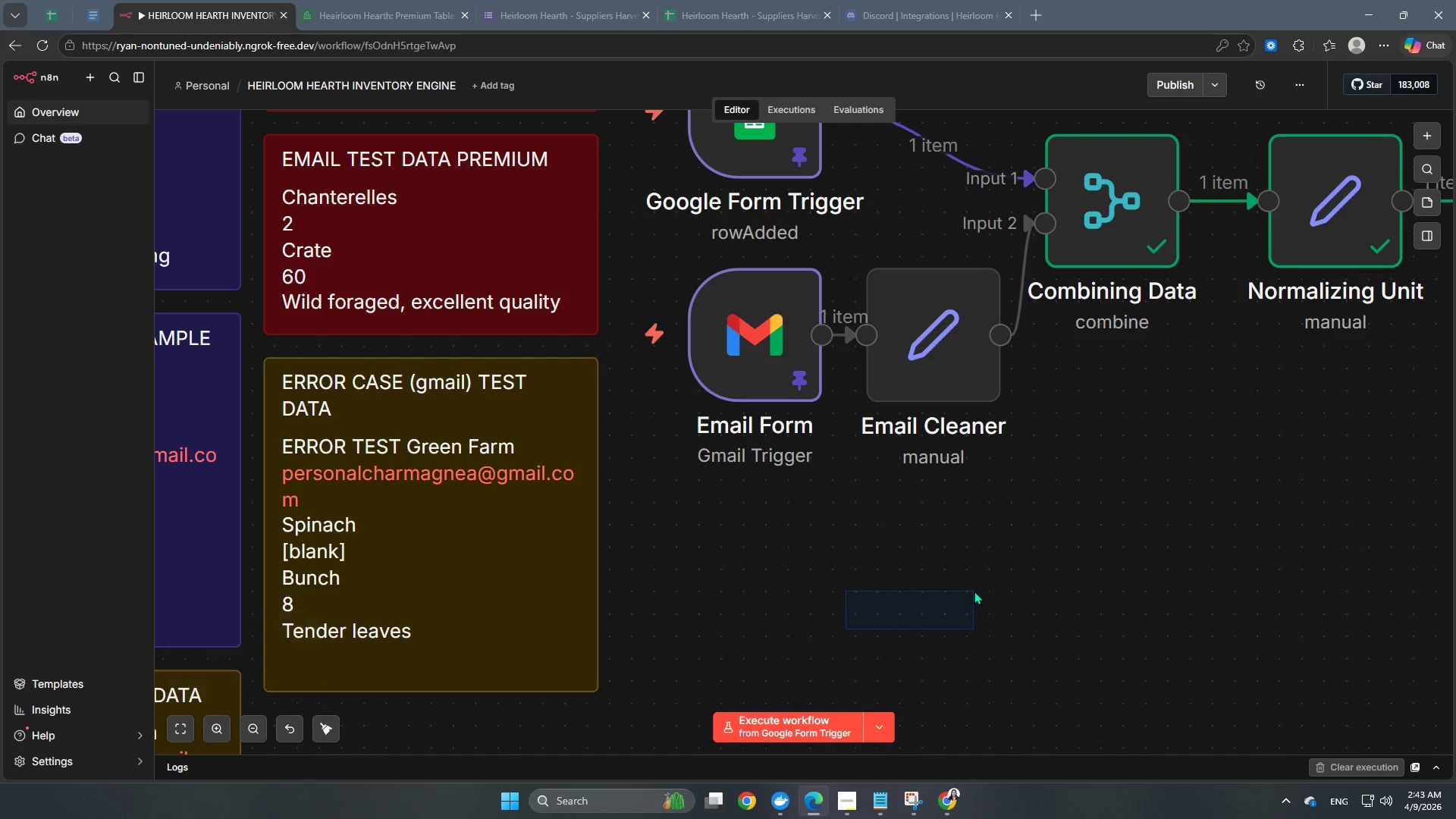 
hold_key(key=Space, duration=0.5)
 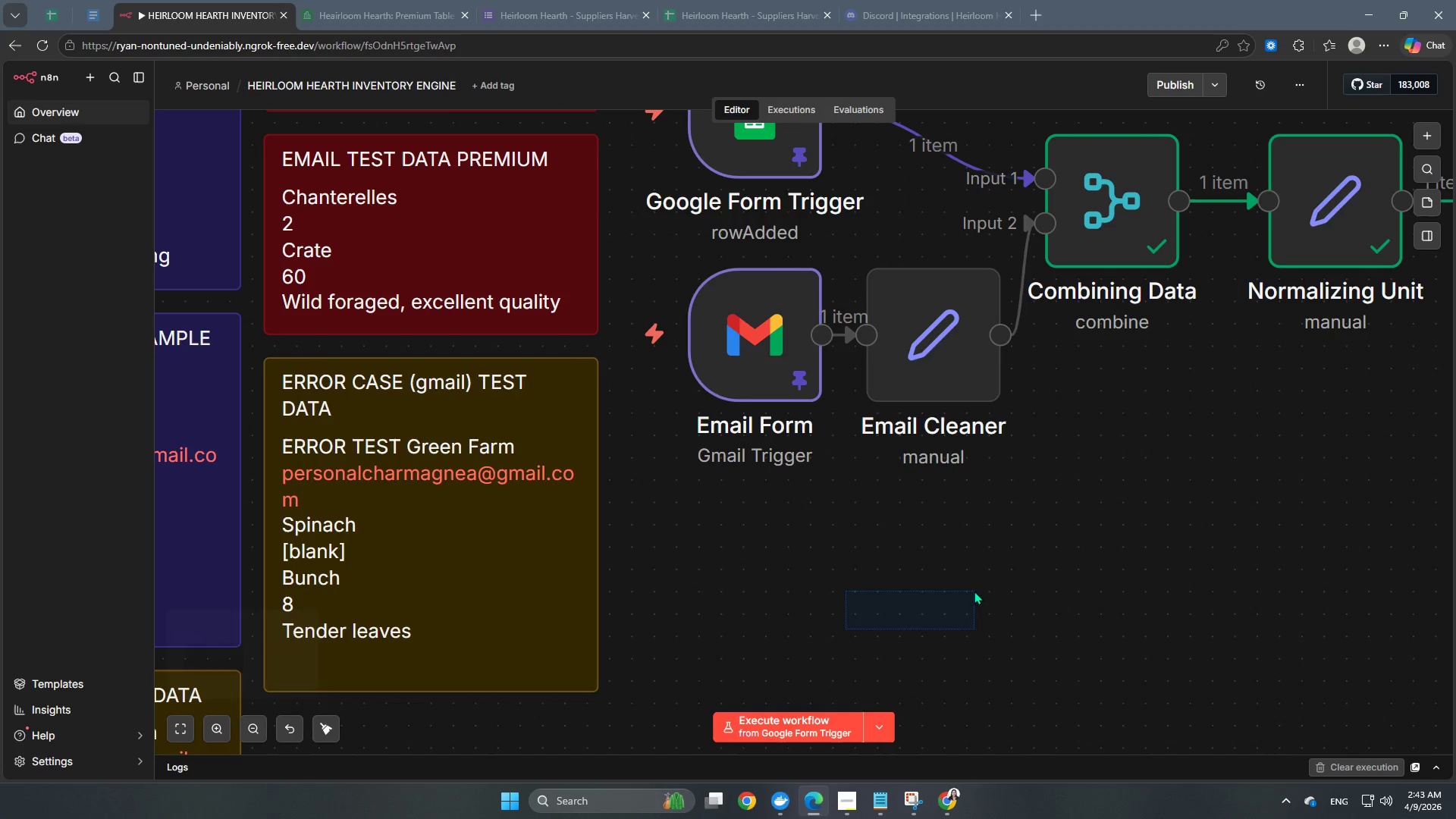 
hold_key(key=Space, duration=0.31)
 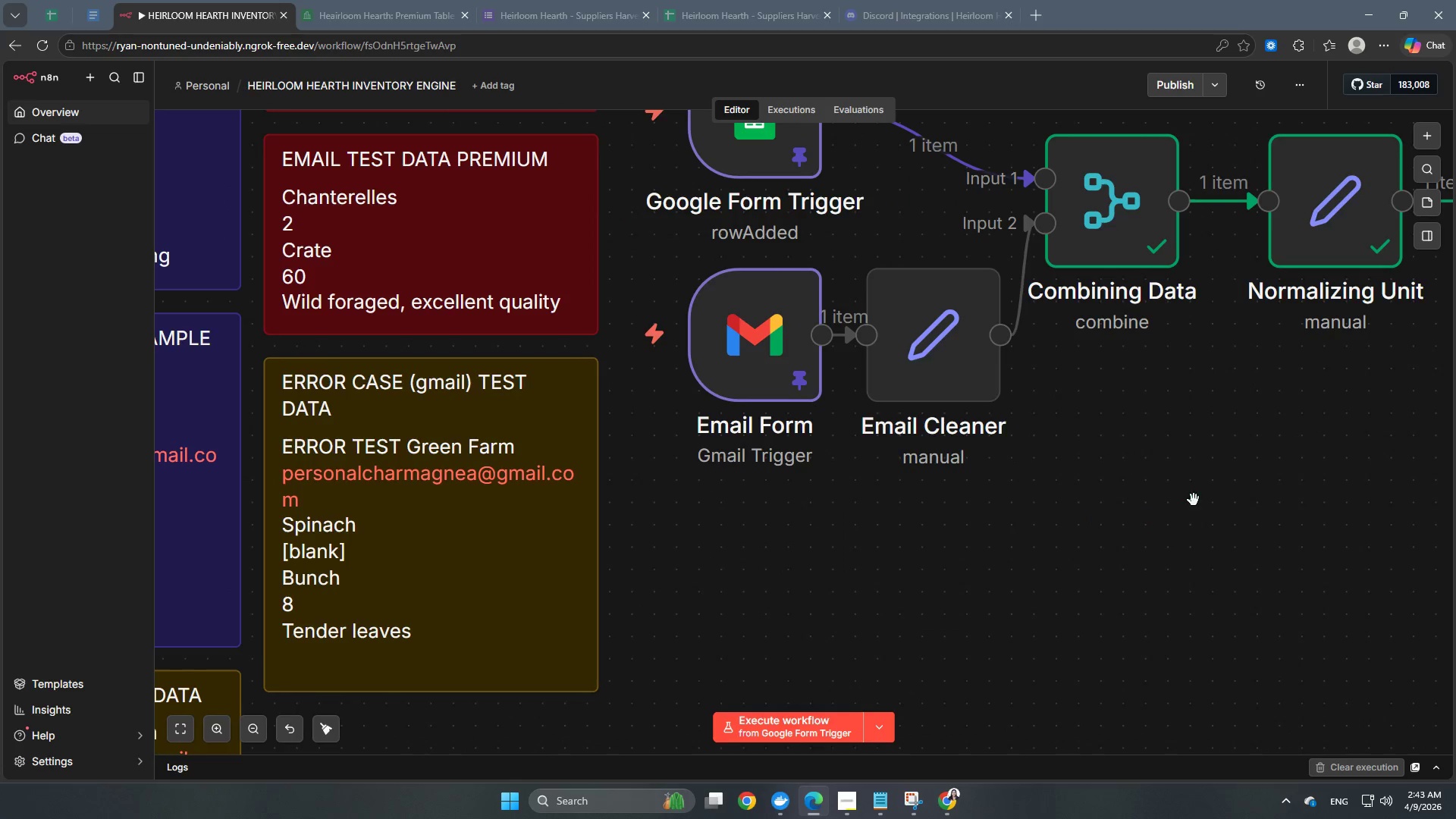 
left_click([1088, 513])
 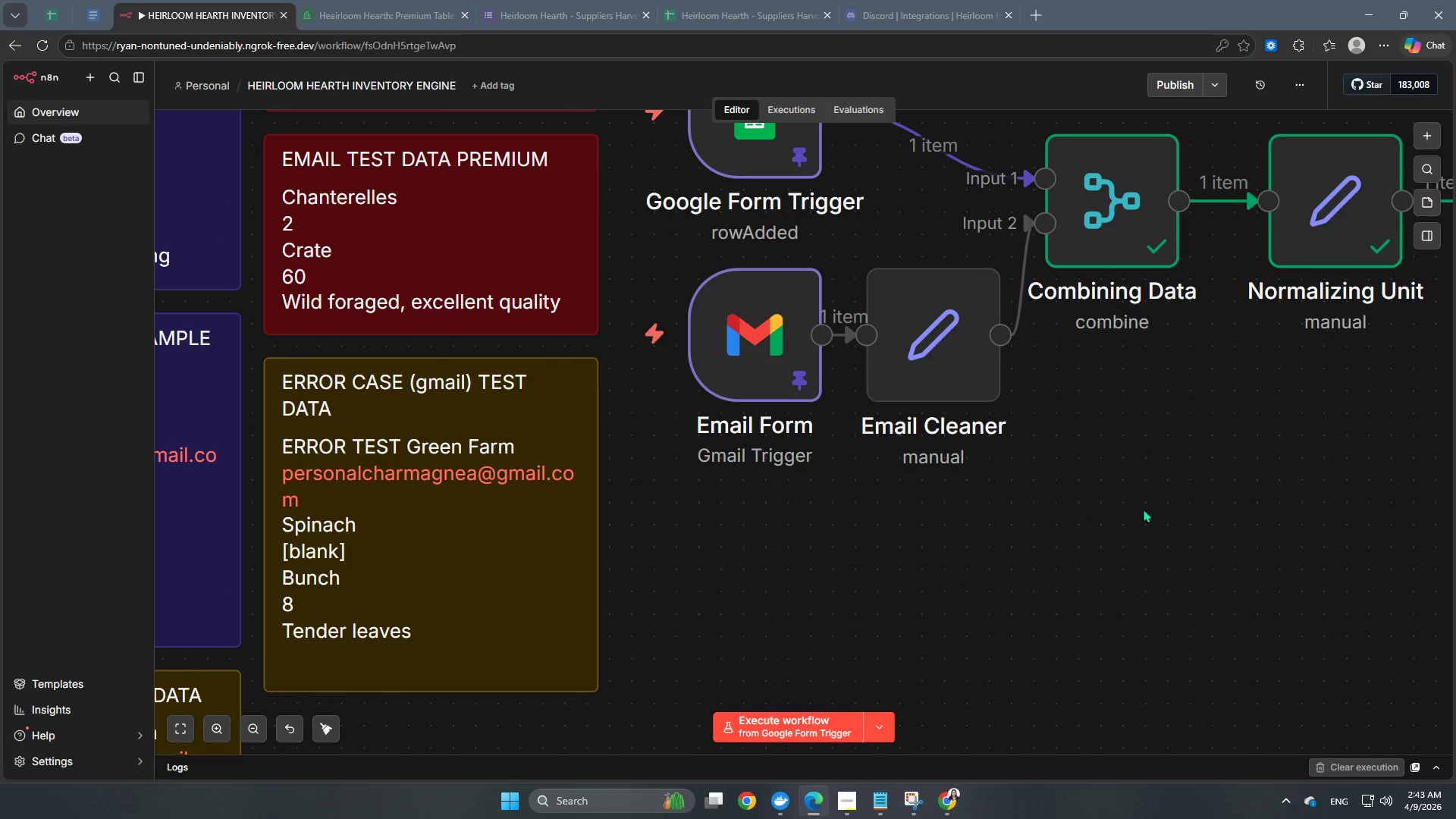 
hold_key(key=Space, duration=0.53)
 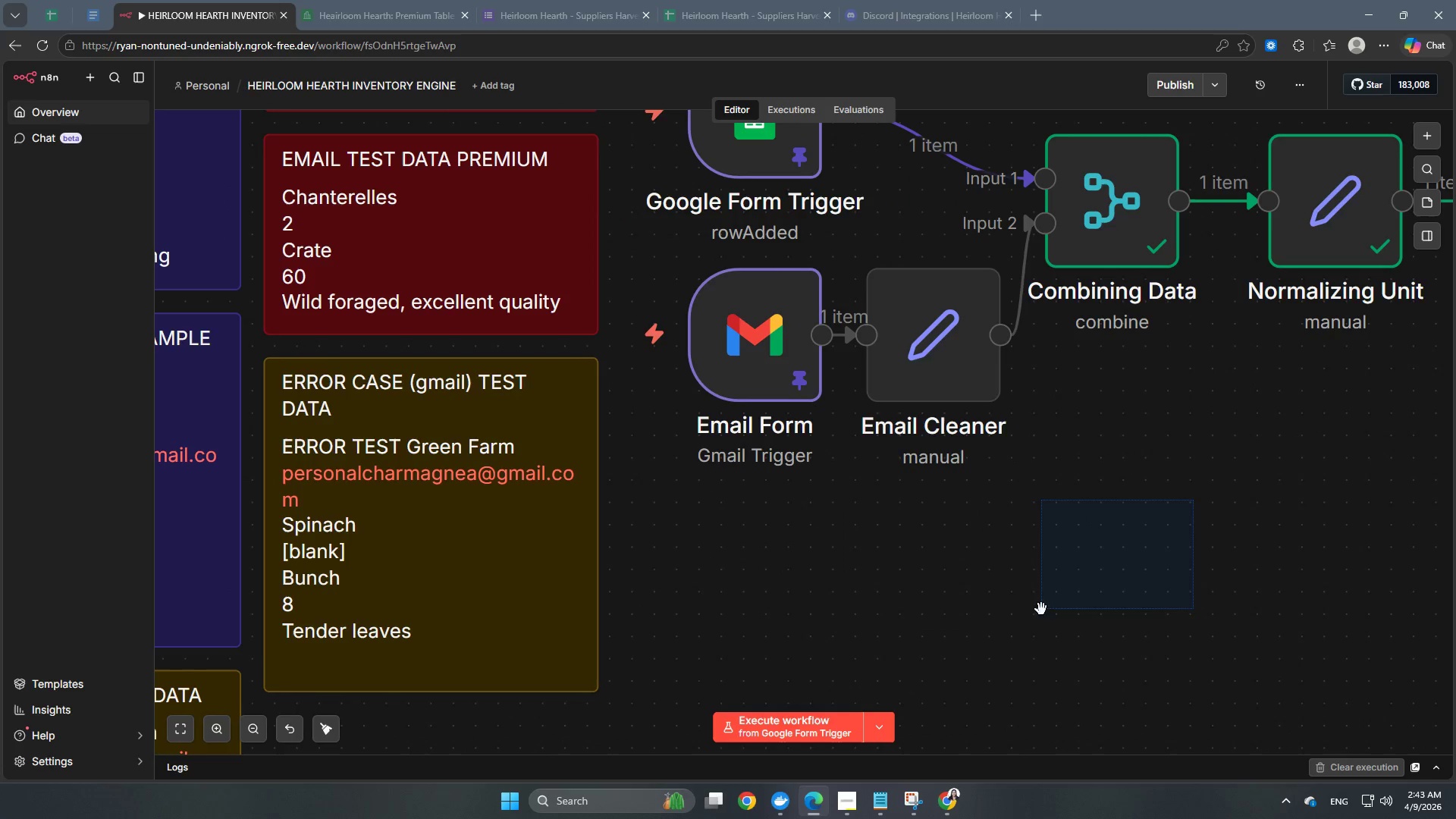 
left_click_drag(start_coordinate=[1194, 500], to_coordinate=[892, 648])
 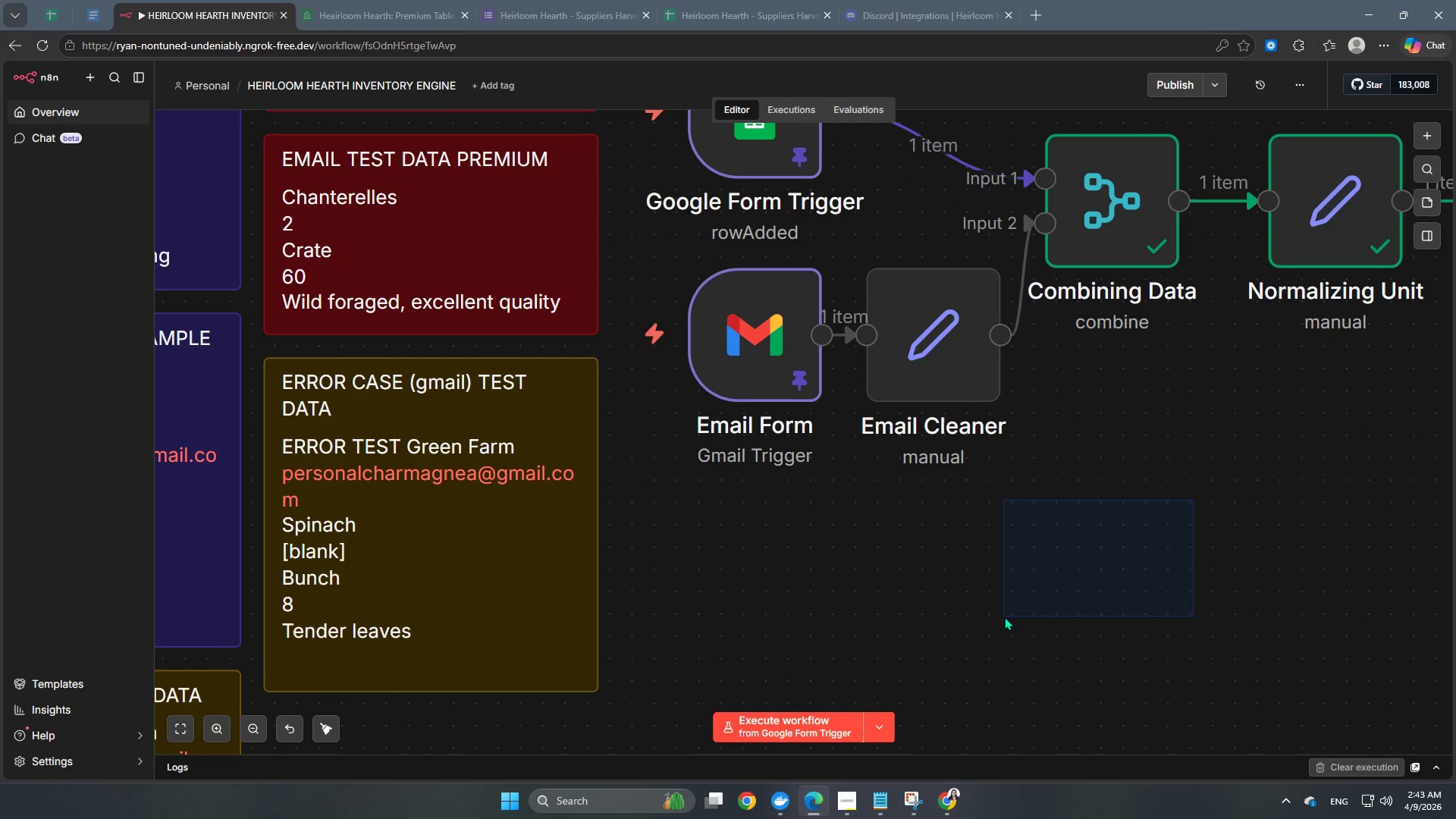 
hold_key(key=Space, duration=0.38)
 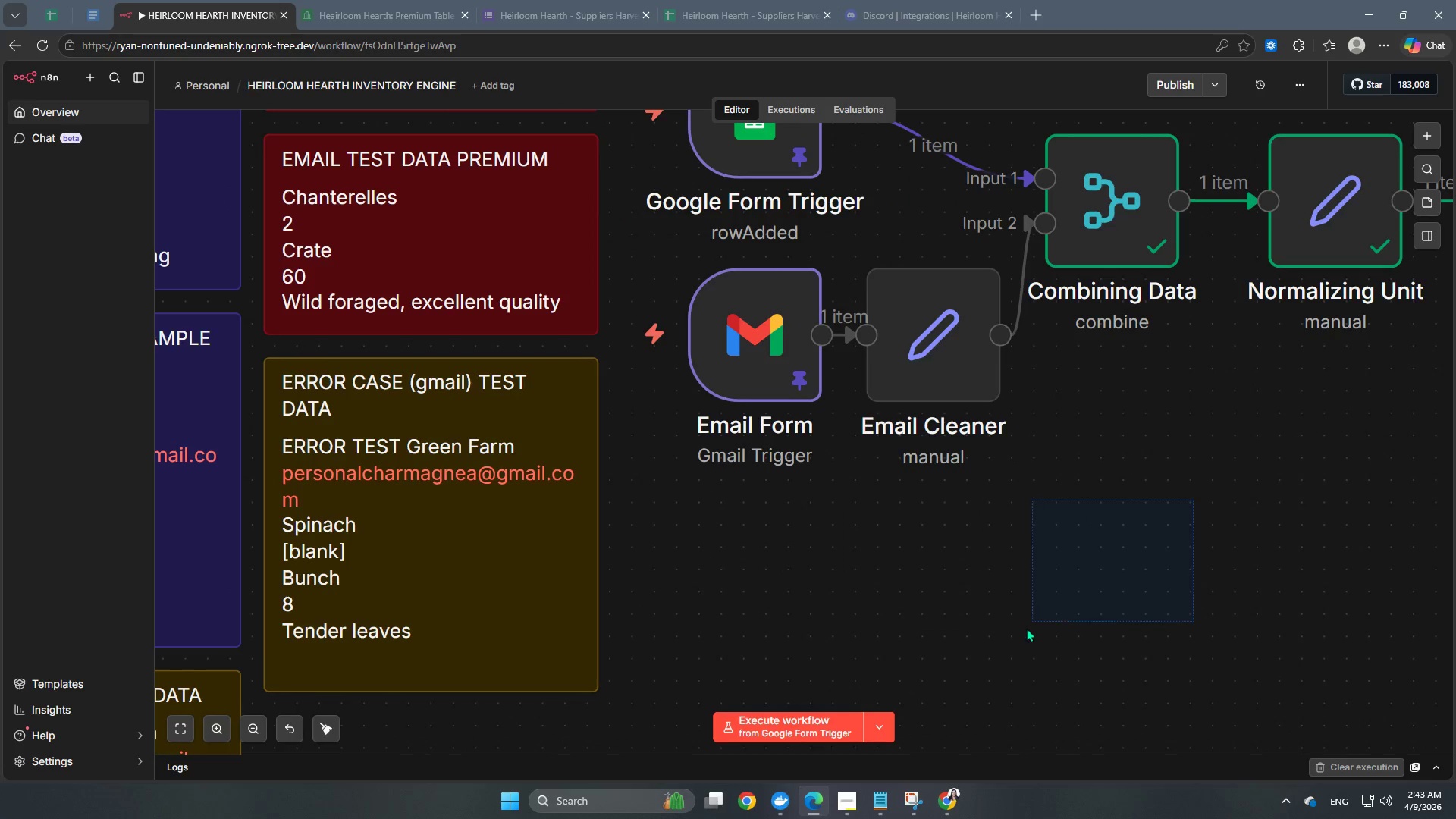 
left_click([1023, 630])
 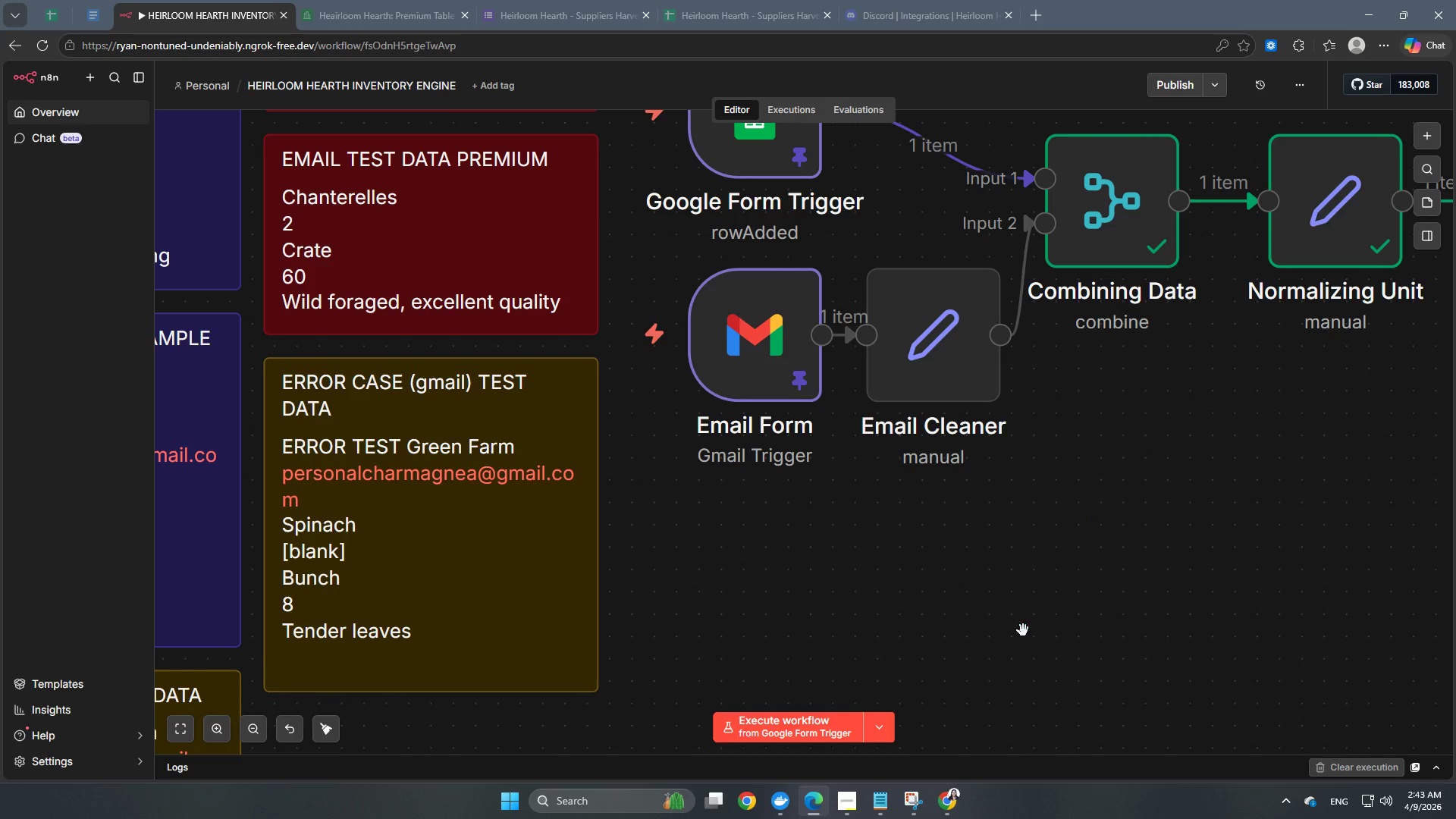 
hold_key(key=Space, duration=1.12)
 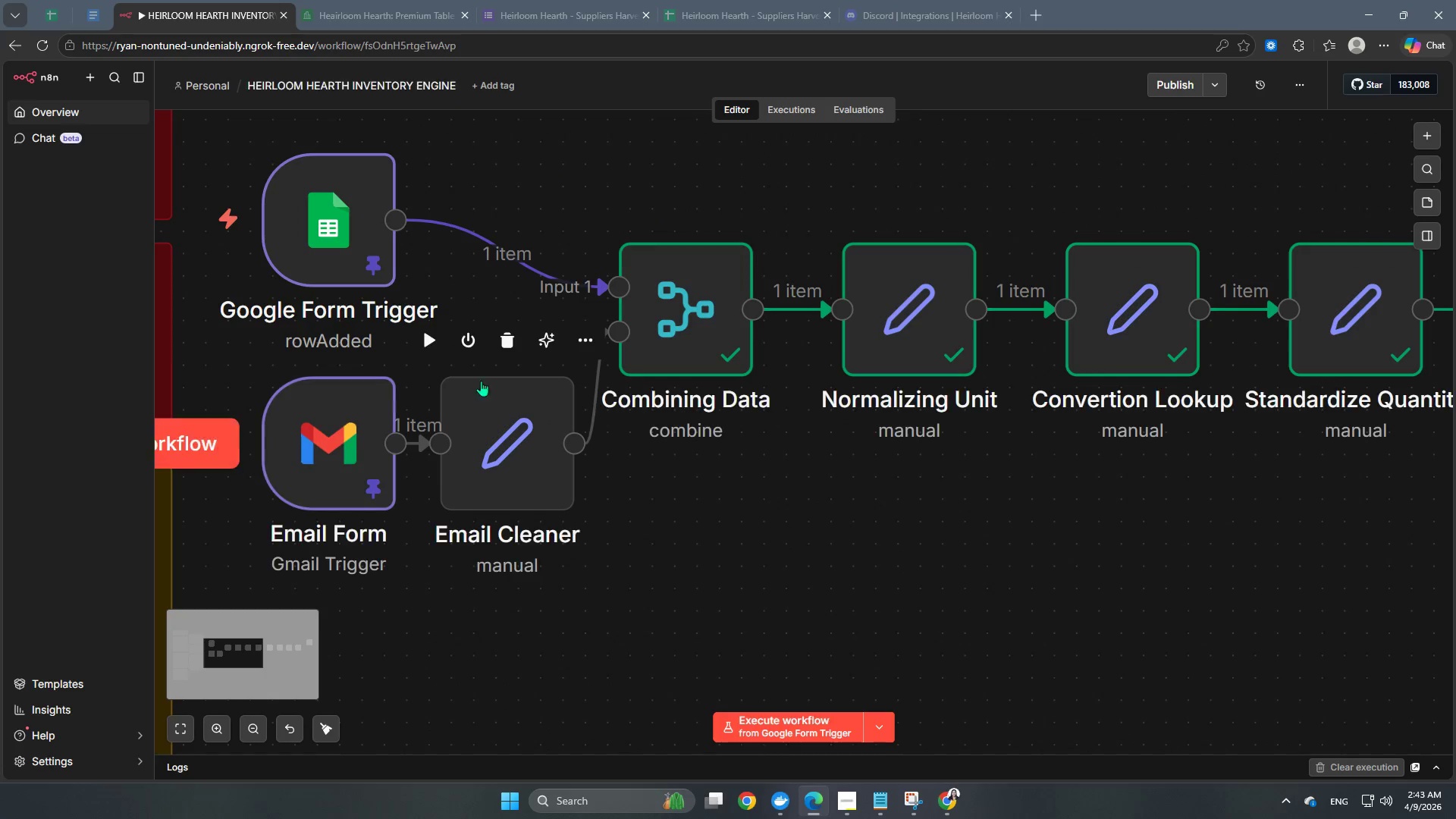 
left_click_drag(start_coordinate=[1075, 595], to_coordinate=[649, 704])
 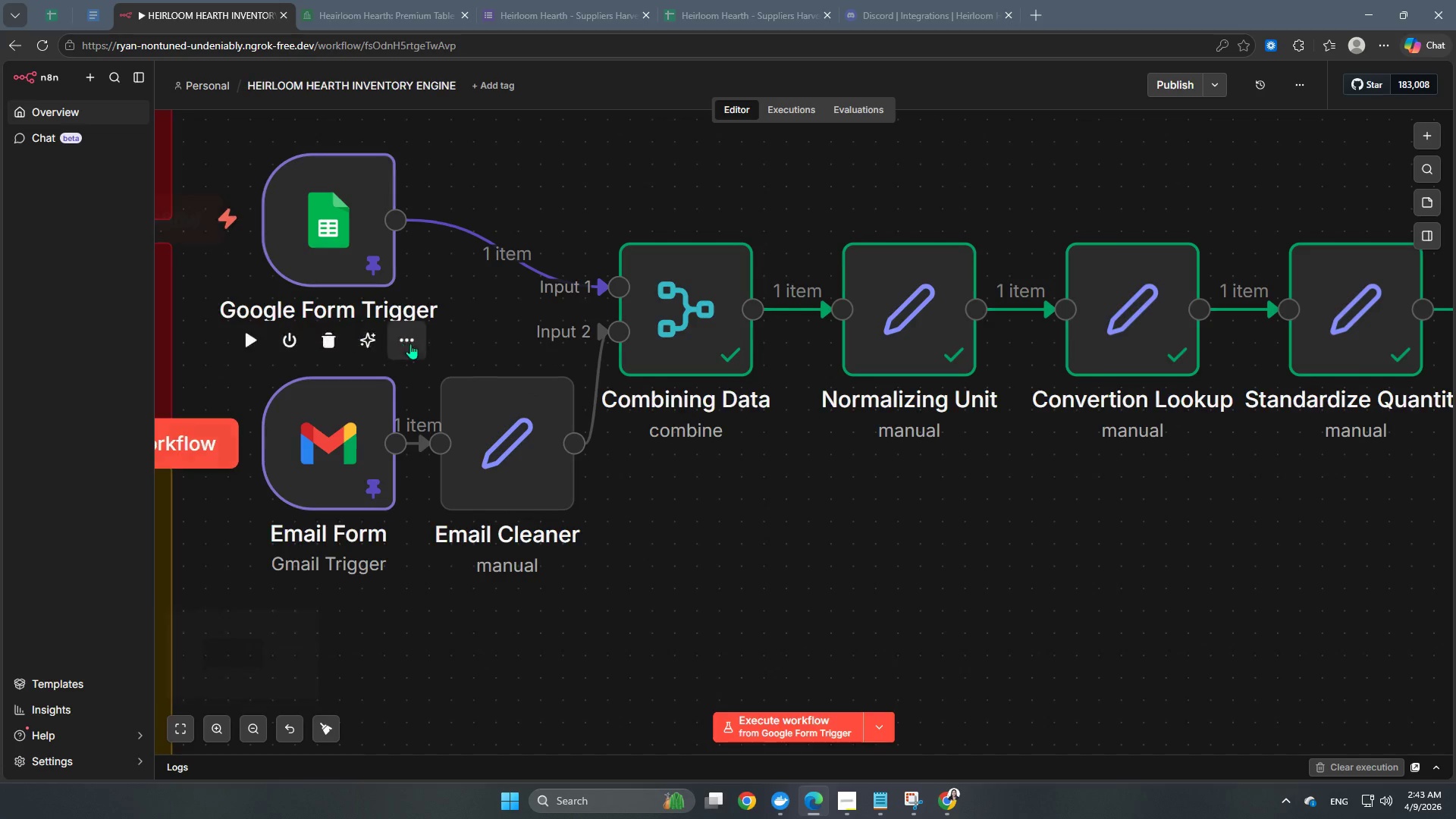 
left_click([428, 344])
 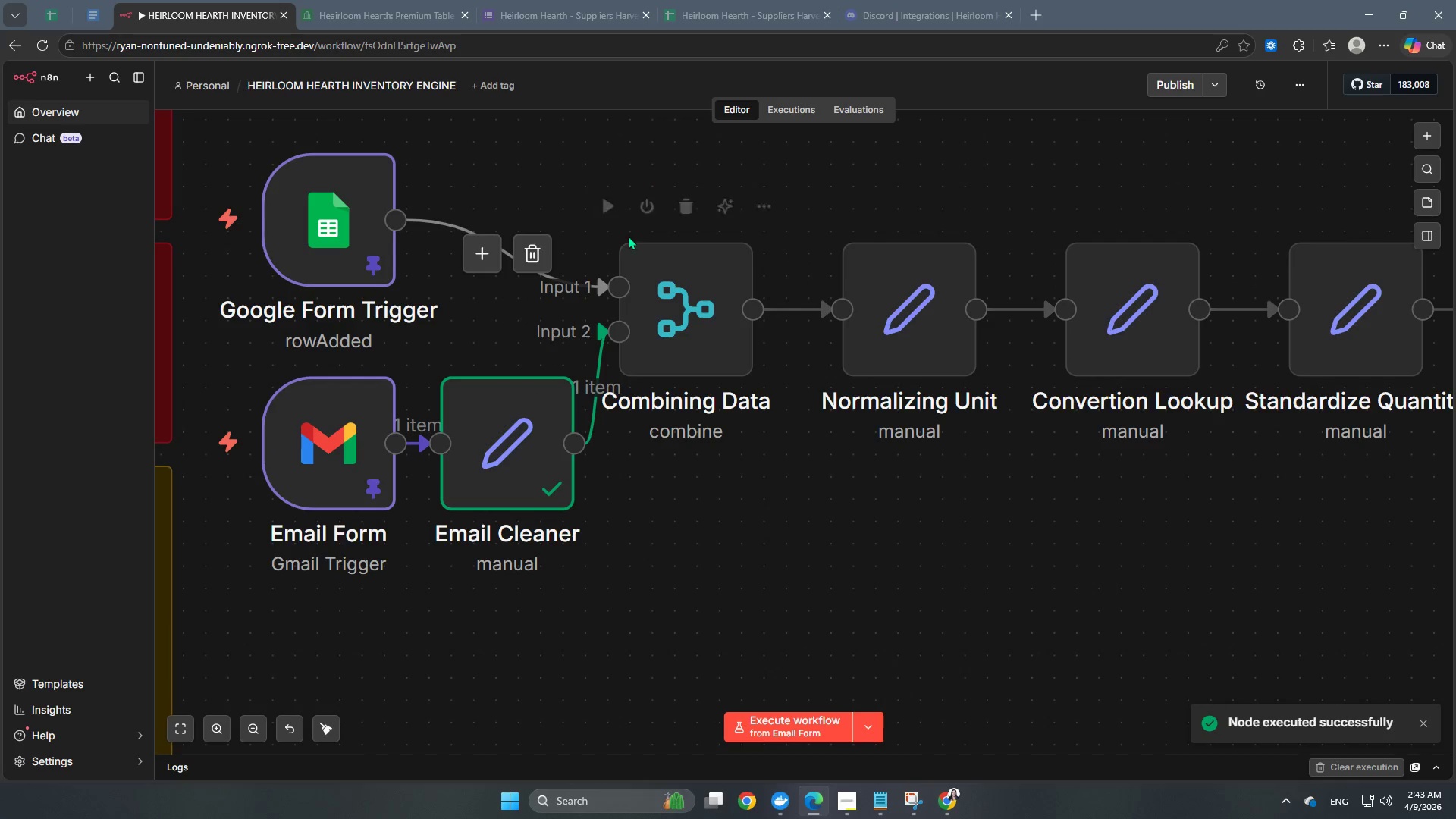 
left_click([606, 209])
 